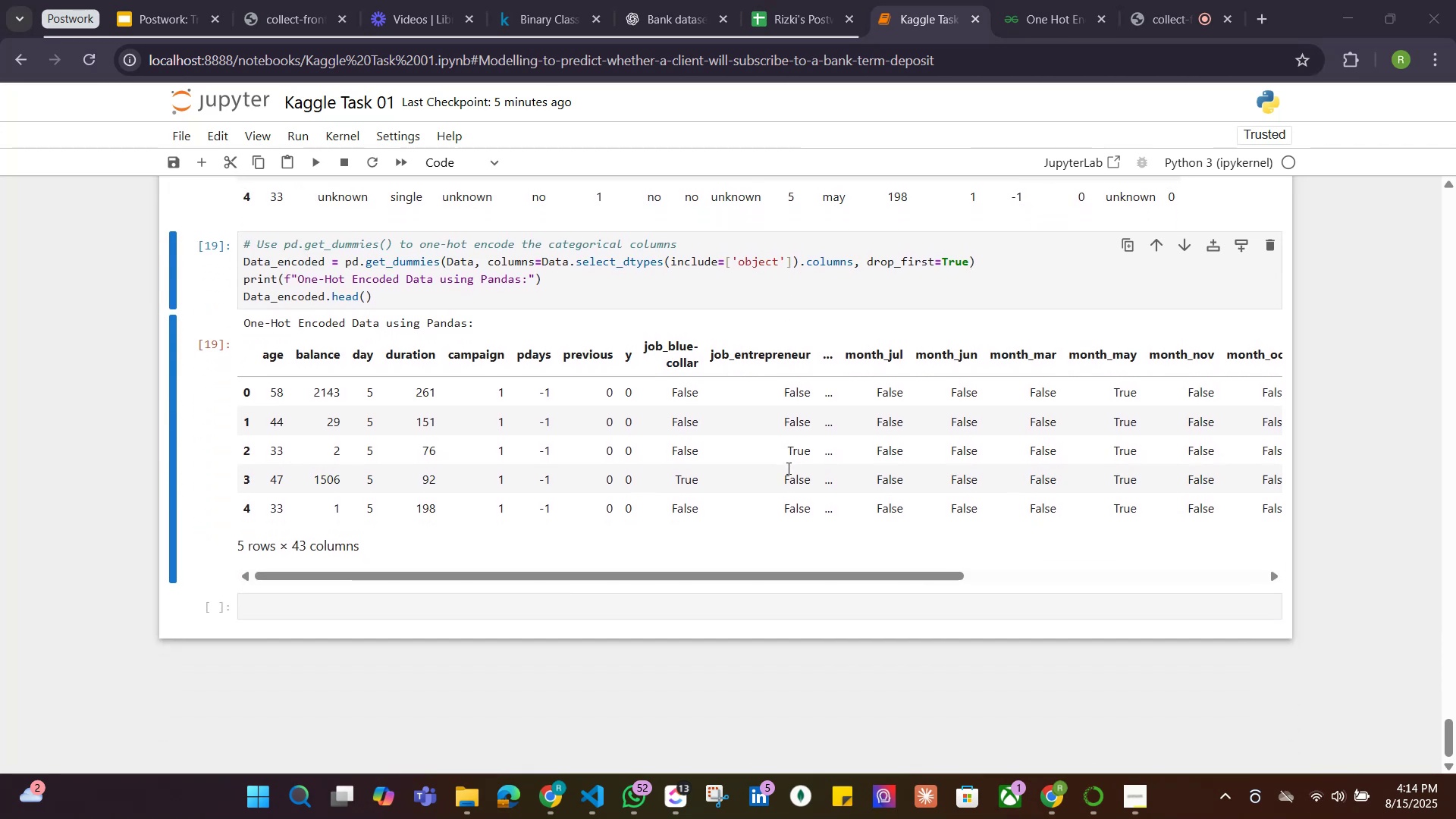 
scroll: coordinate [786, 469], scroll_direction: up, amount: 1.0
 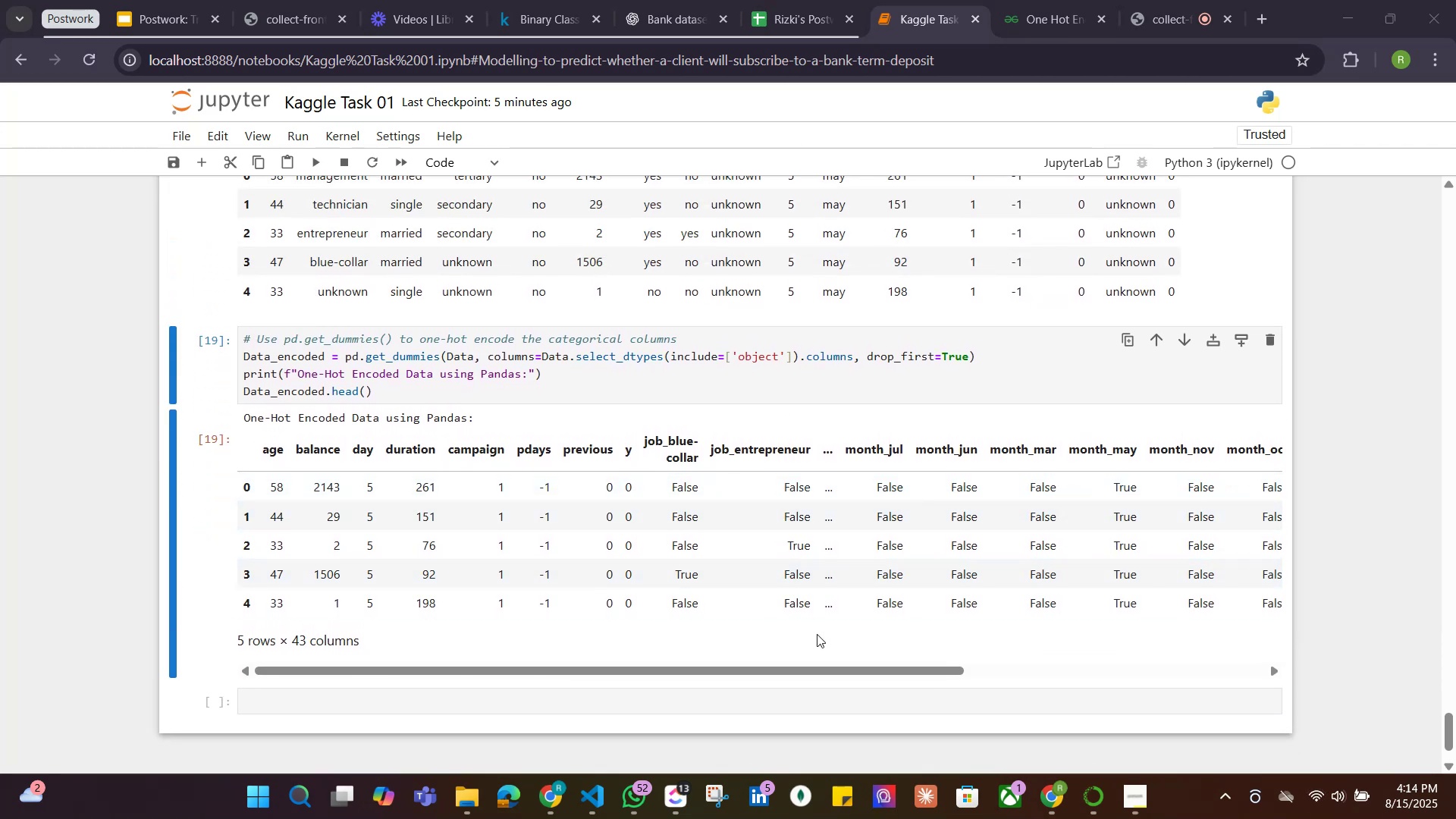 
wait(8.11)
 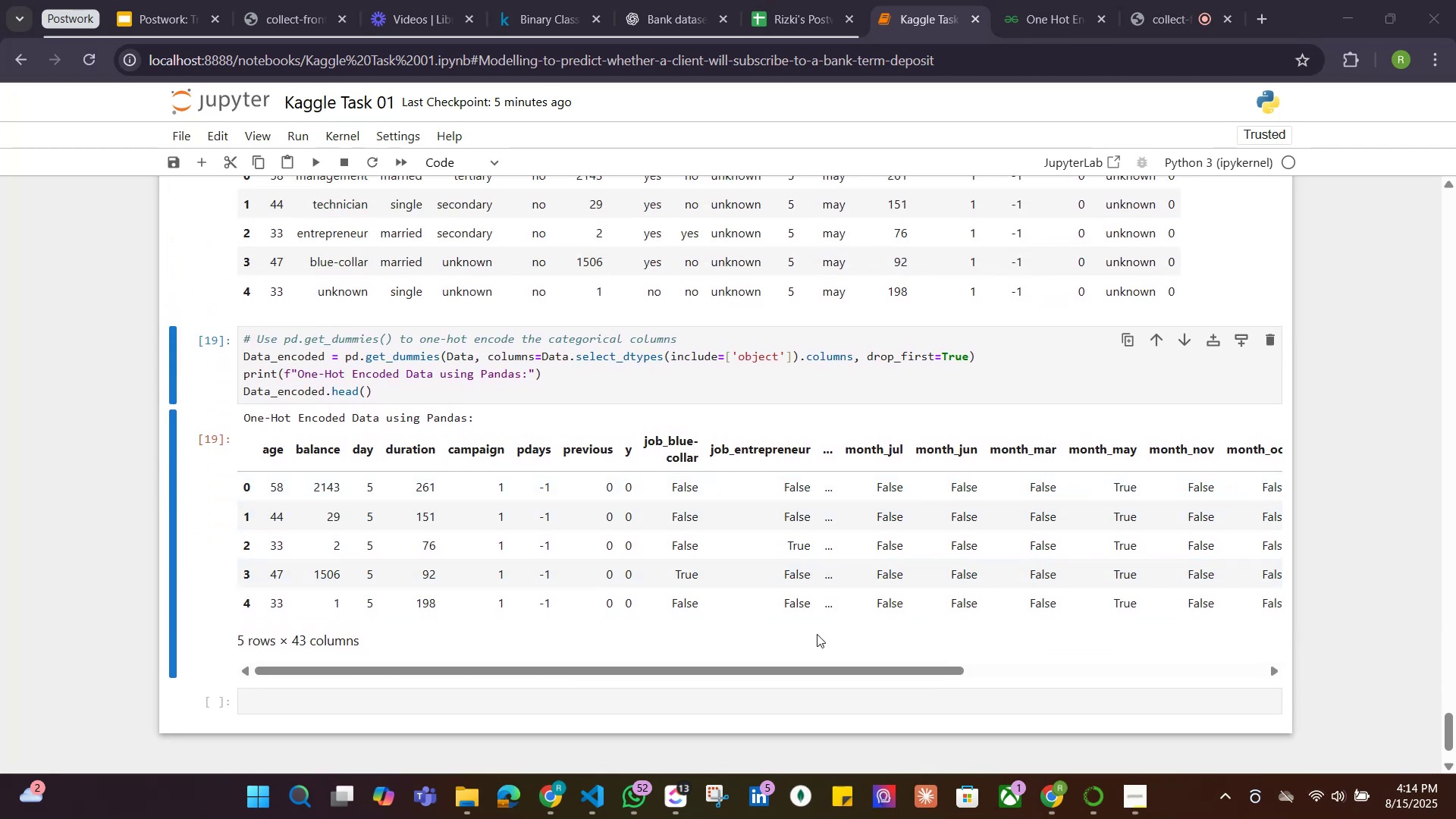 
left_click_drag(start_coordinate=[968, 357], to_coordinate=[869, 353])
 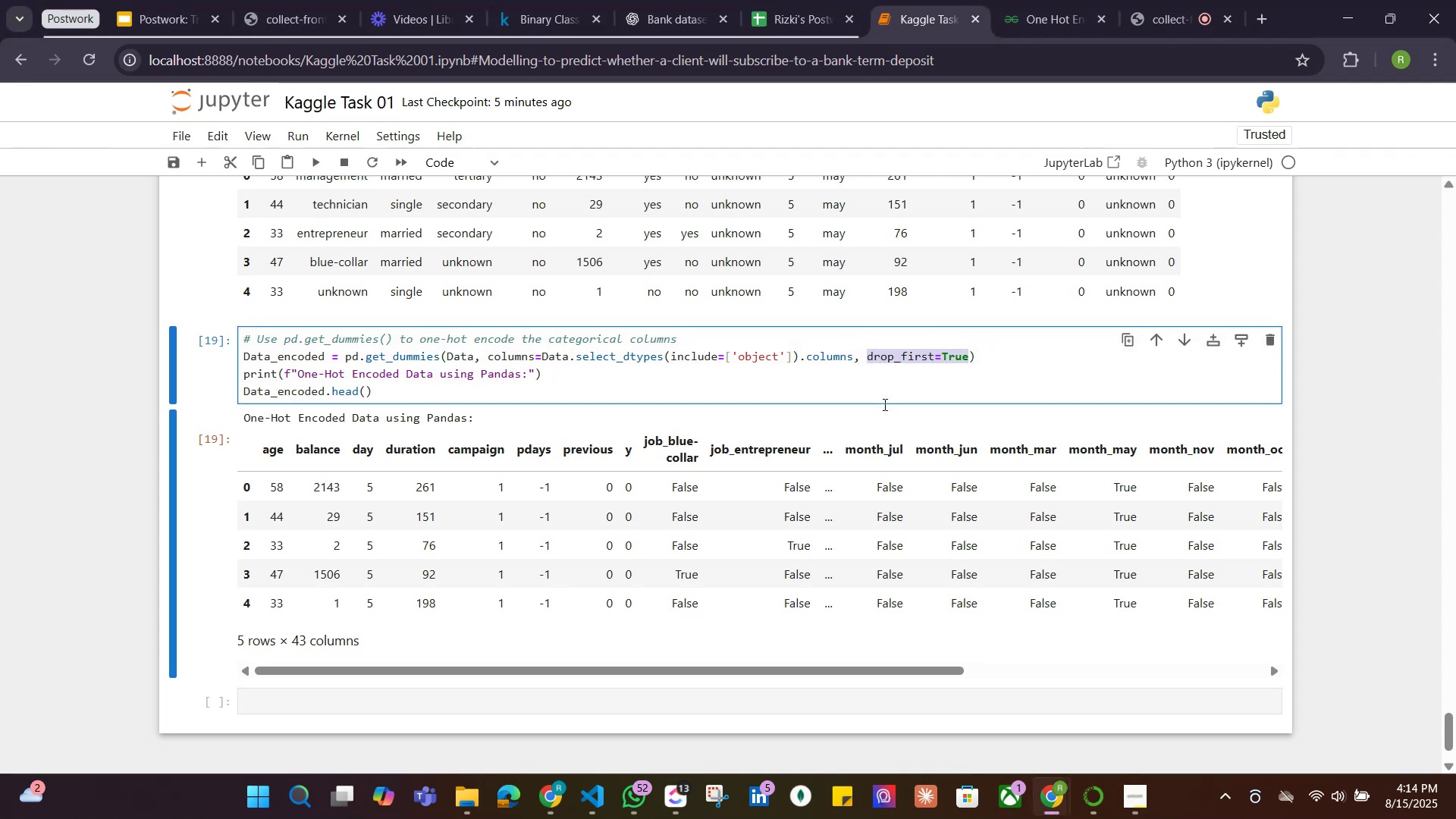 
left_click([883, 404])
 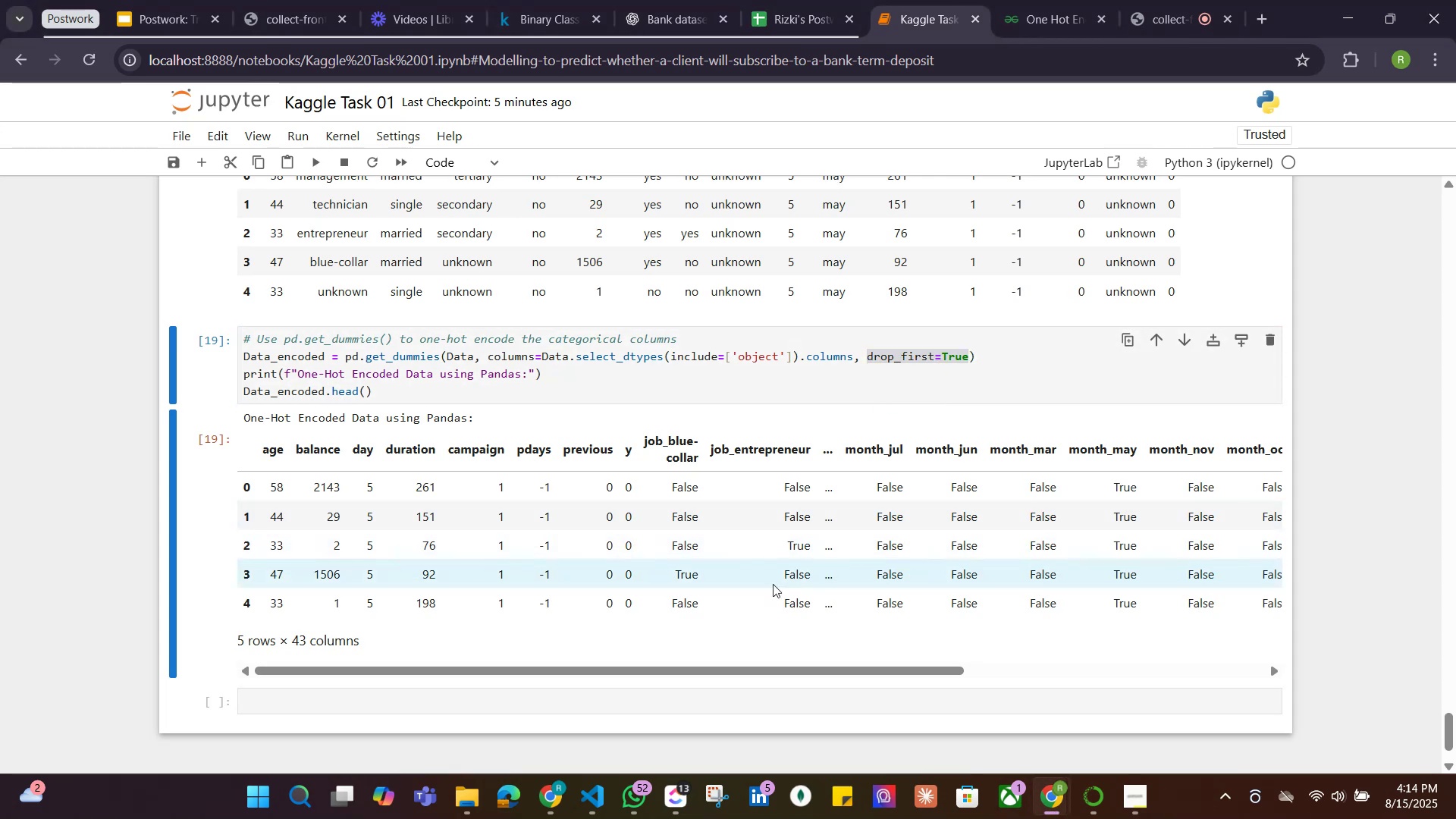 
scroll: coordinate [770, 584], scroll_direction: down, amount: 1.0
 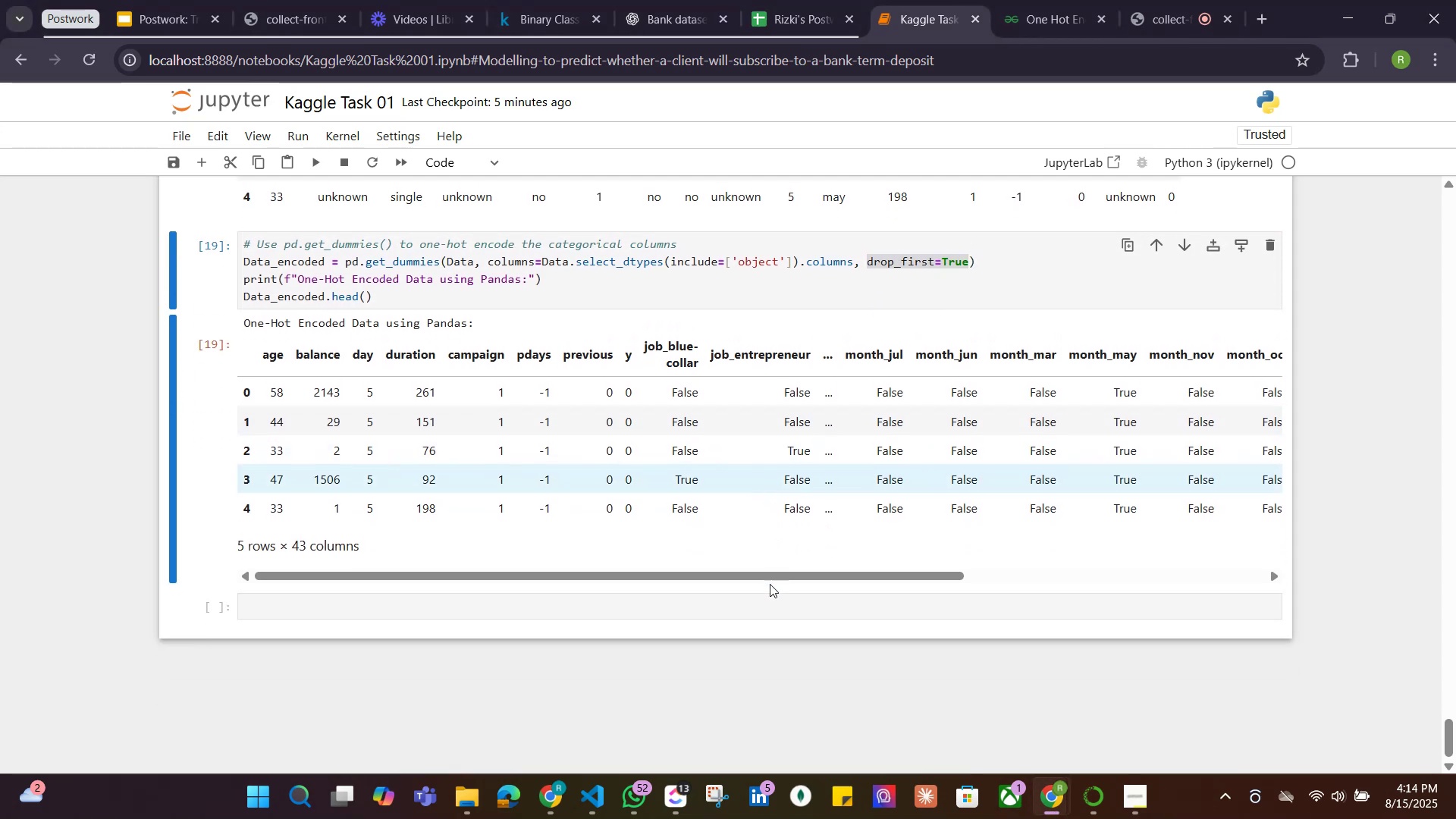 
scroll: coordinate [770, 584], scroll_direction: none, amount: 0.0
 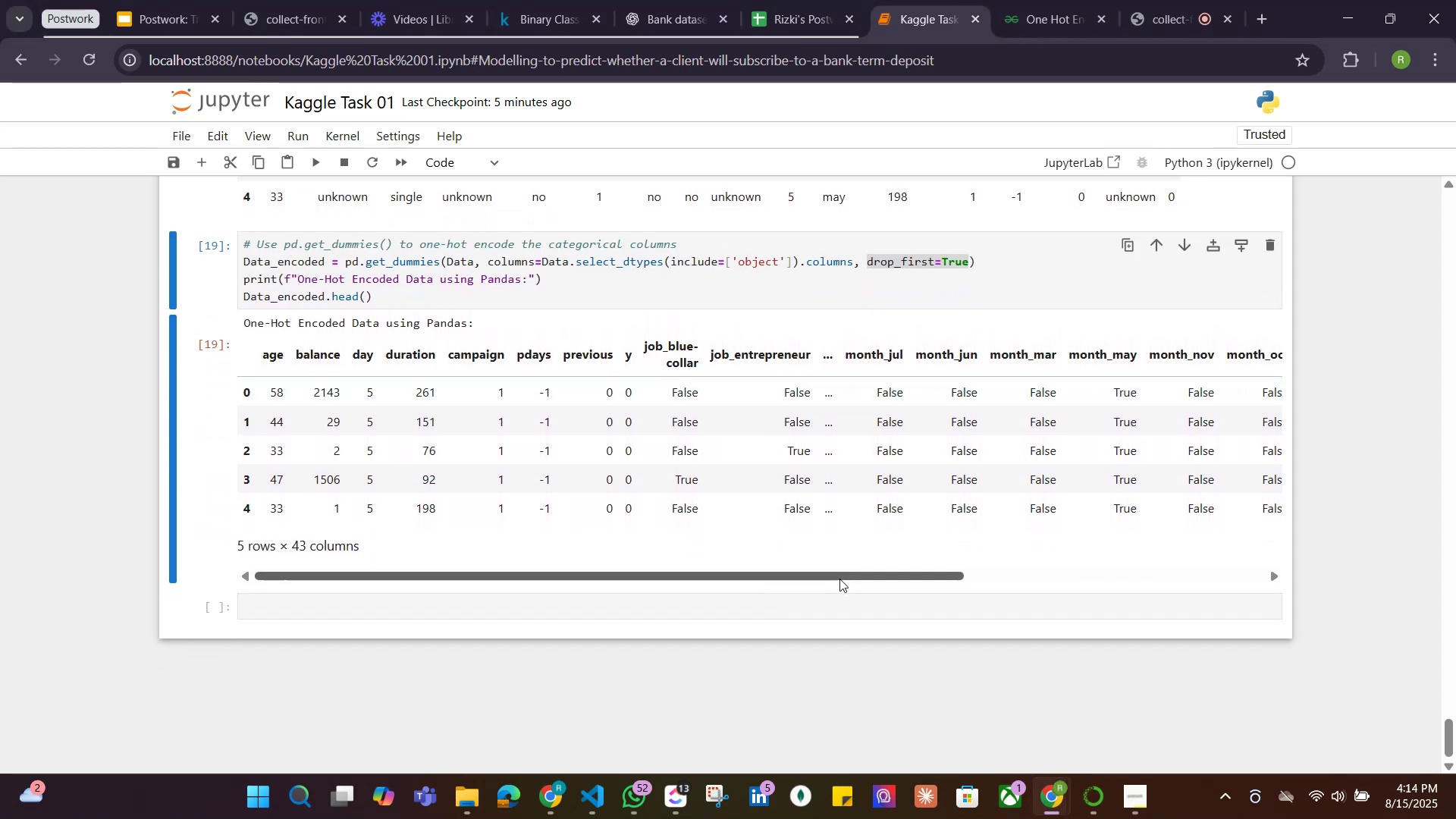 
left_click_drag(start_coordinate=[843, 574], to_coordinate=[639, 574])
 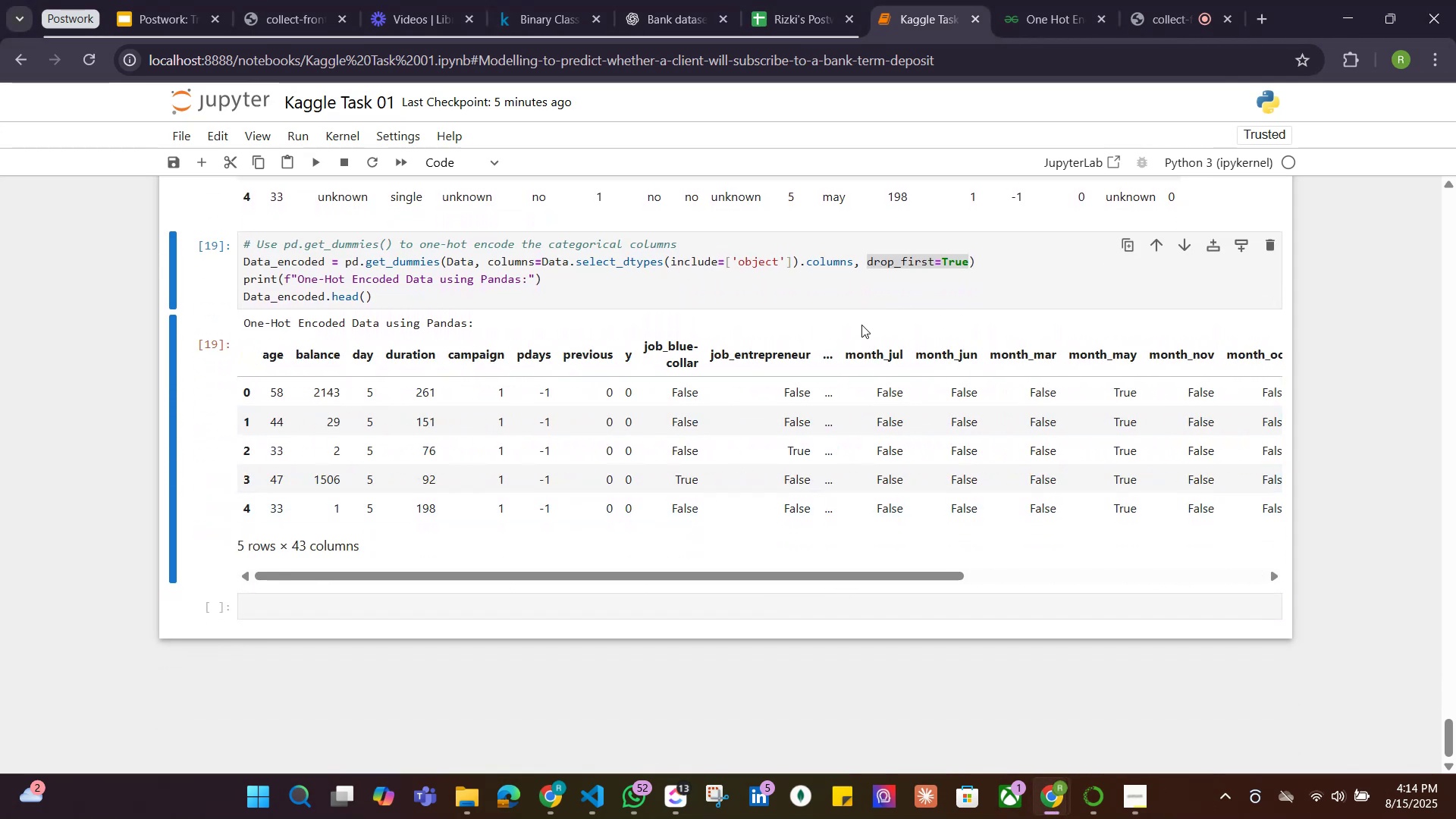 
left_click_drag(start_coordinate=[832, 358], to_coordinate=[824, 359])
 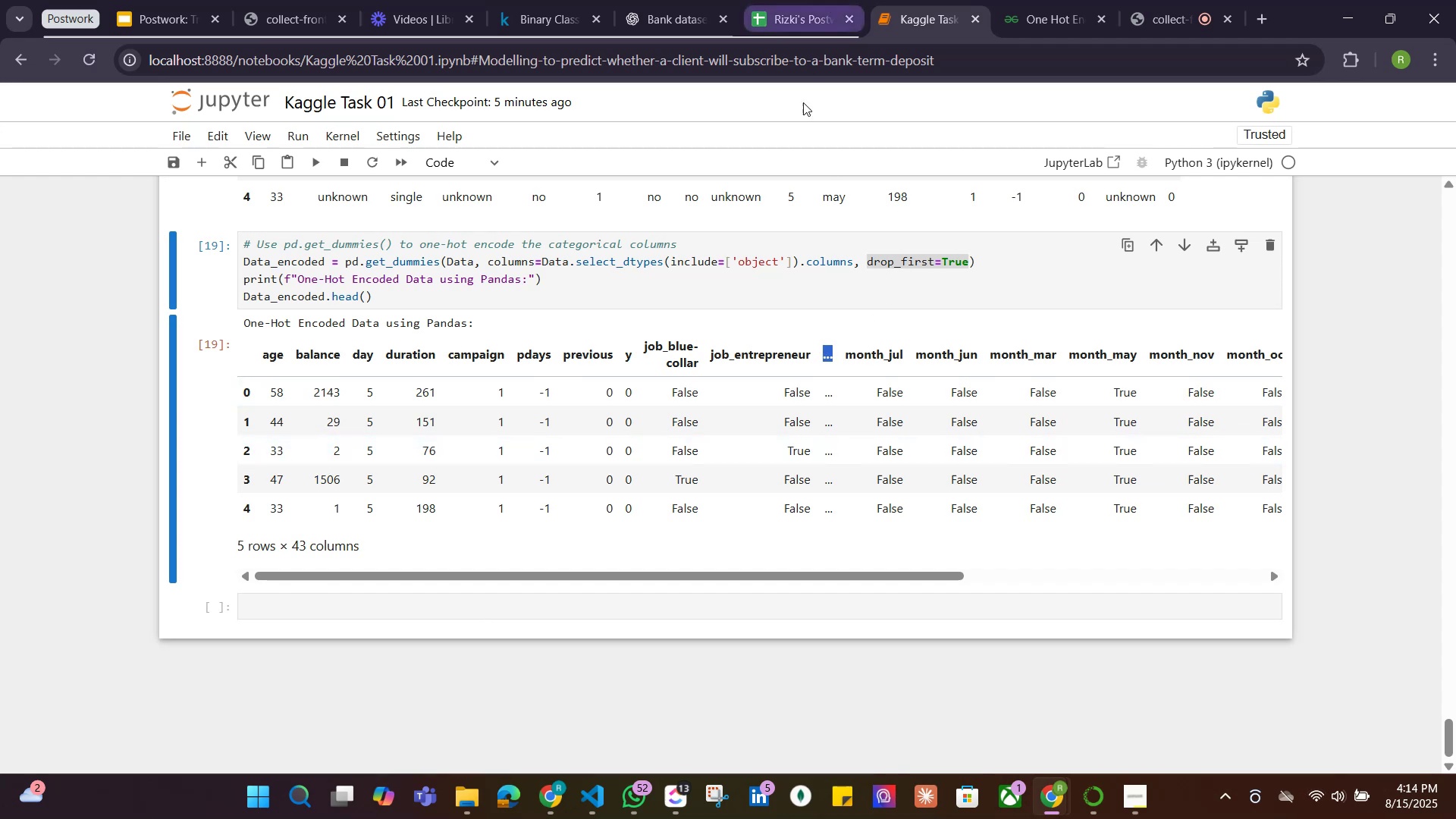 
scroll: coordinate [623, 400], scroll_direction: up, amount: 1.0
 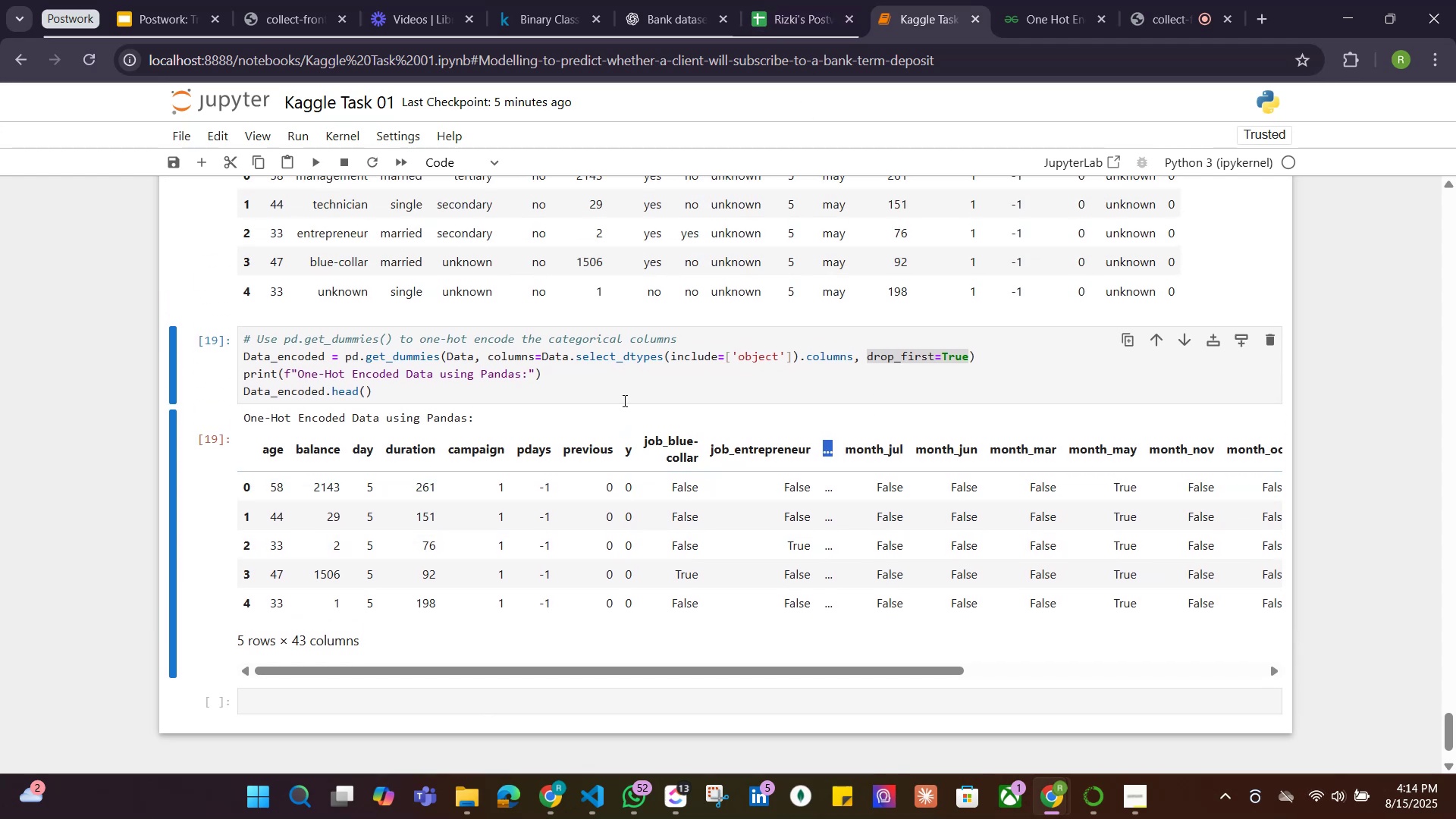 
scroll: coordinate [623, 400], scroll_direction: down, amount: 2.0
 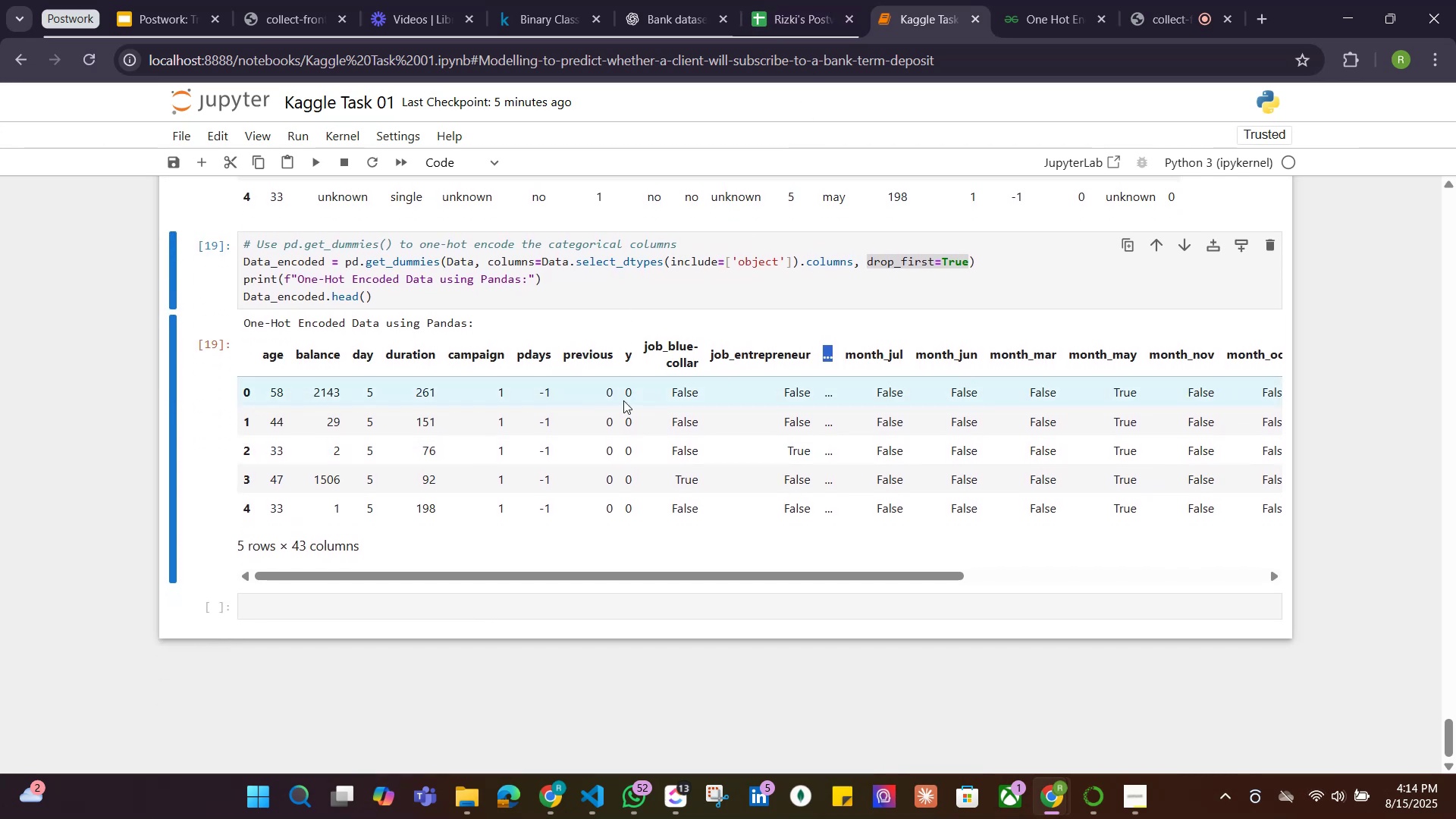 
scroll: coordinate [623, 400], scroll_direction: up, amount: 2.0
 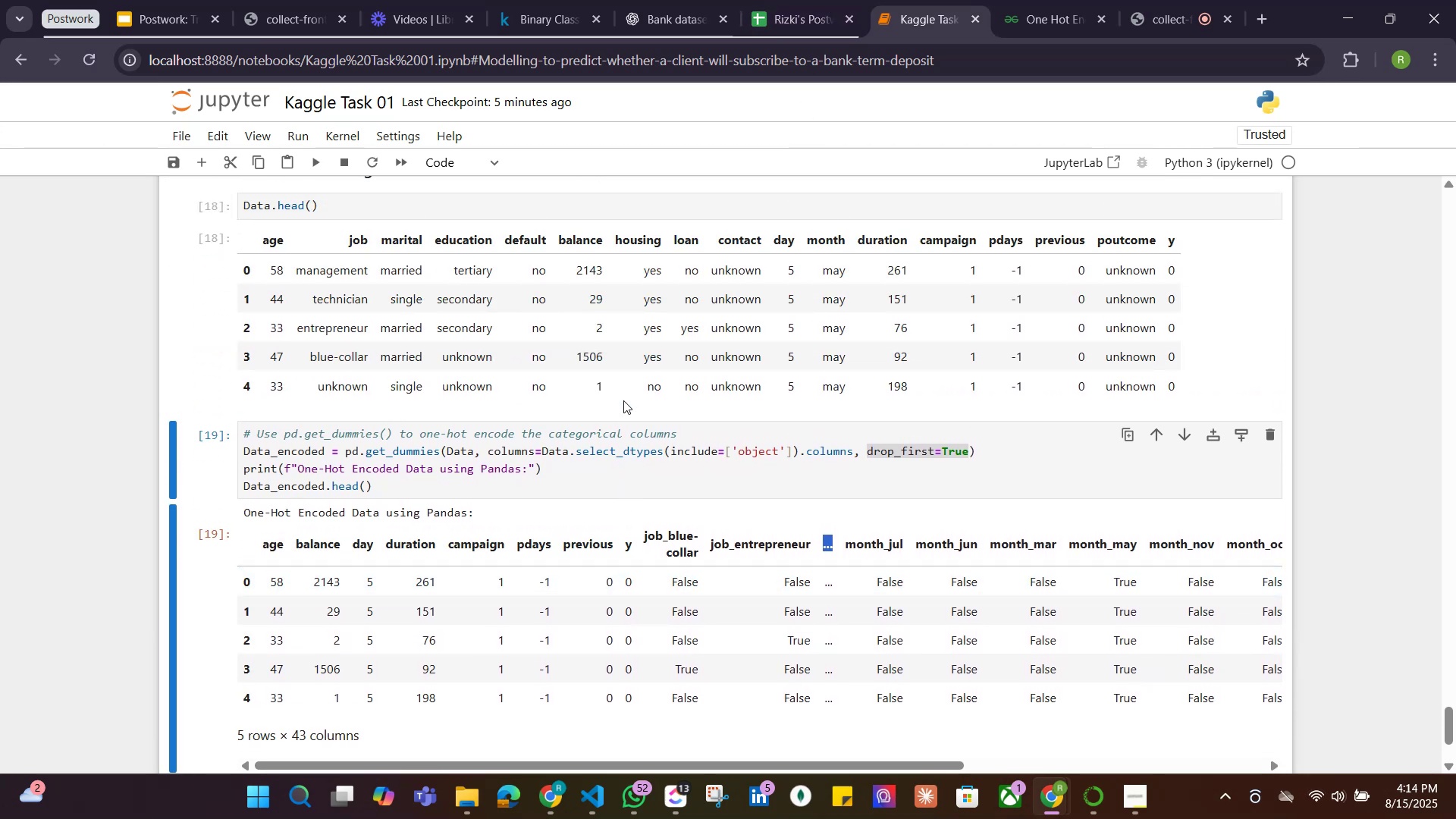 
scroll: coordinate [623, 400], scroll_direction: down, amount: 3.0
 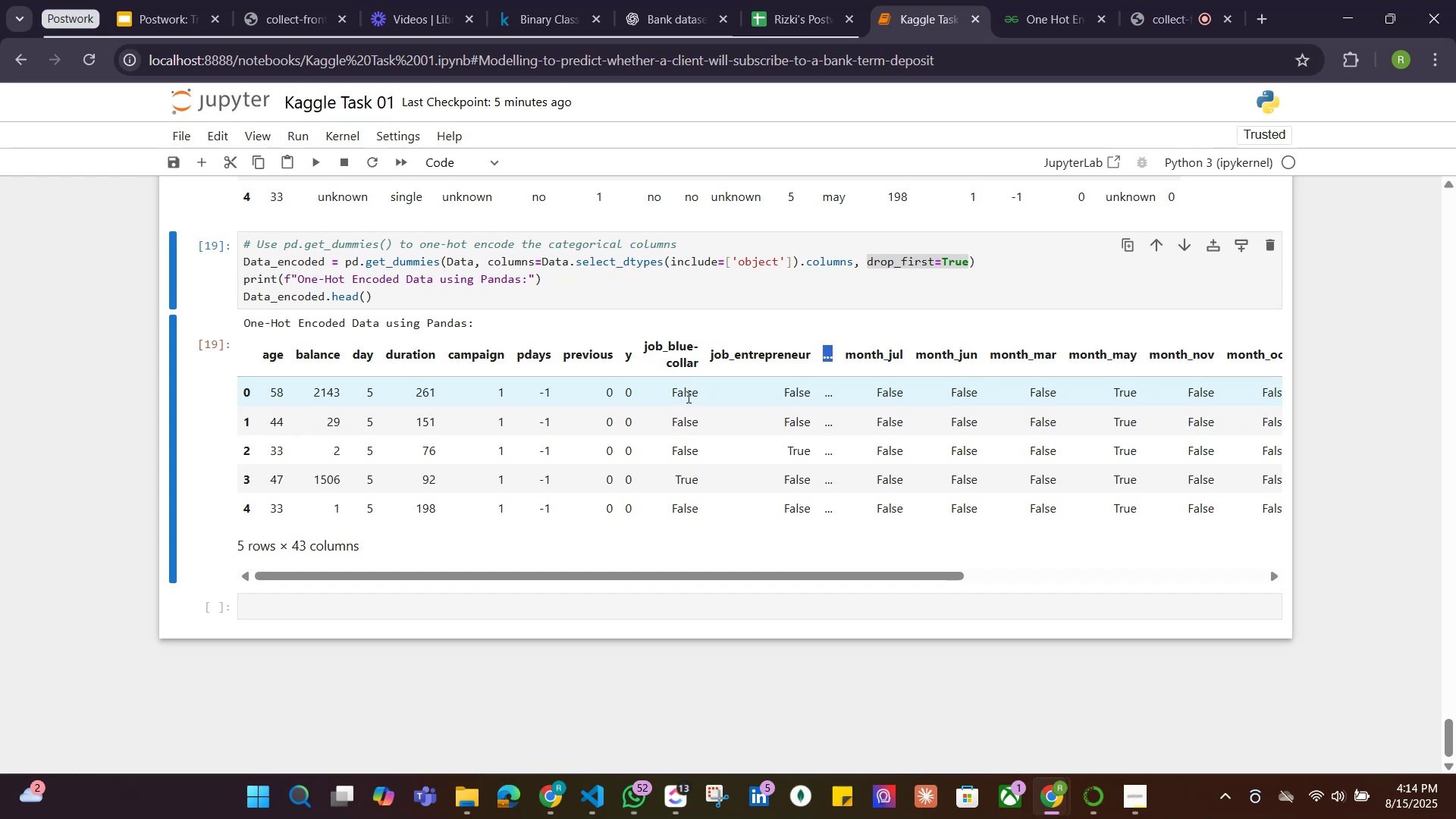 
left_click_drag(start_coordinate=[670, 394], to_coordinate=[703, 394])
 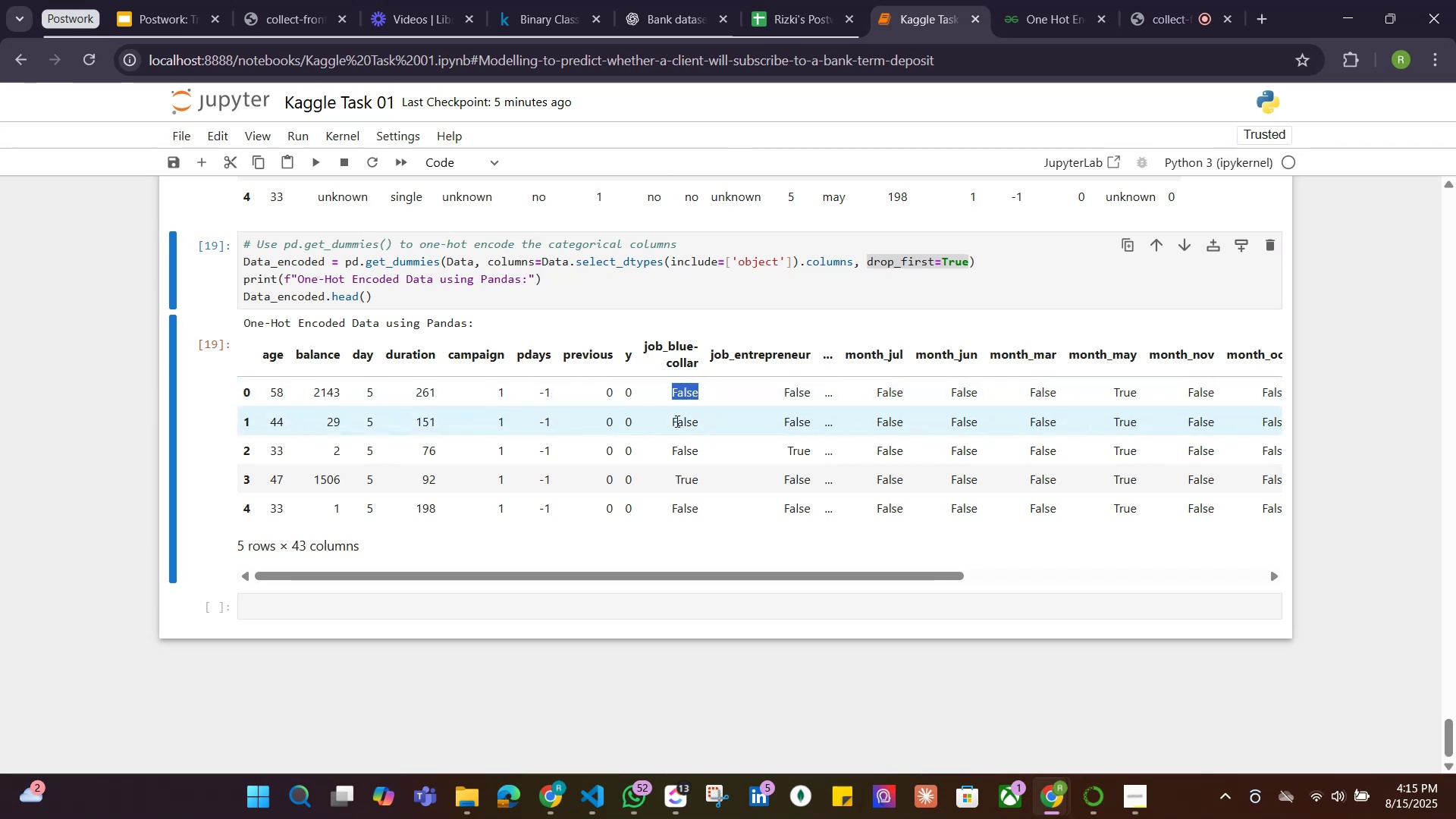 
left_click_drag(start_coordinate=[672, 421], to_coordinate=[699, 420])
 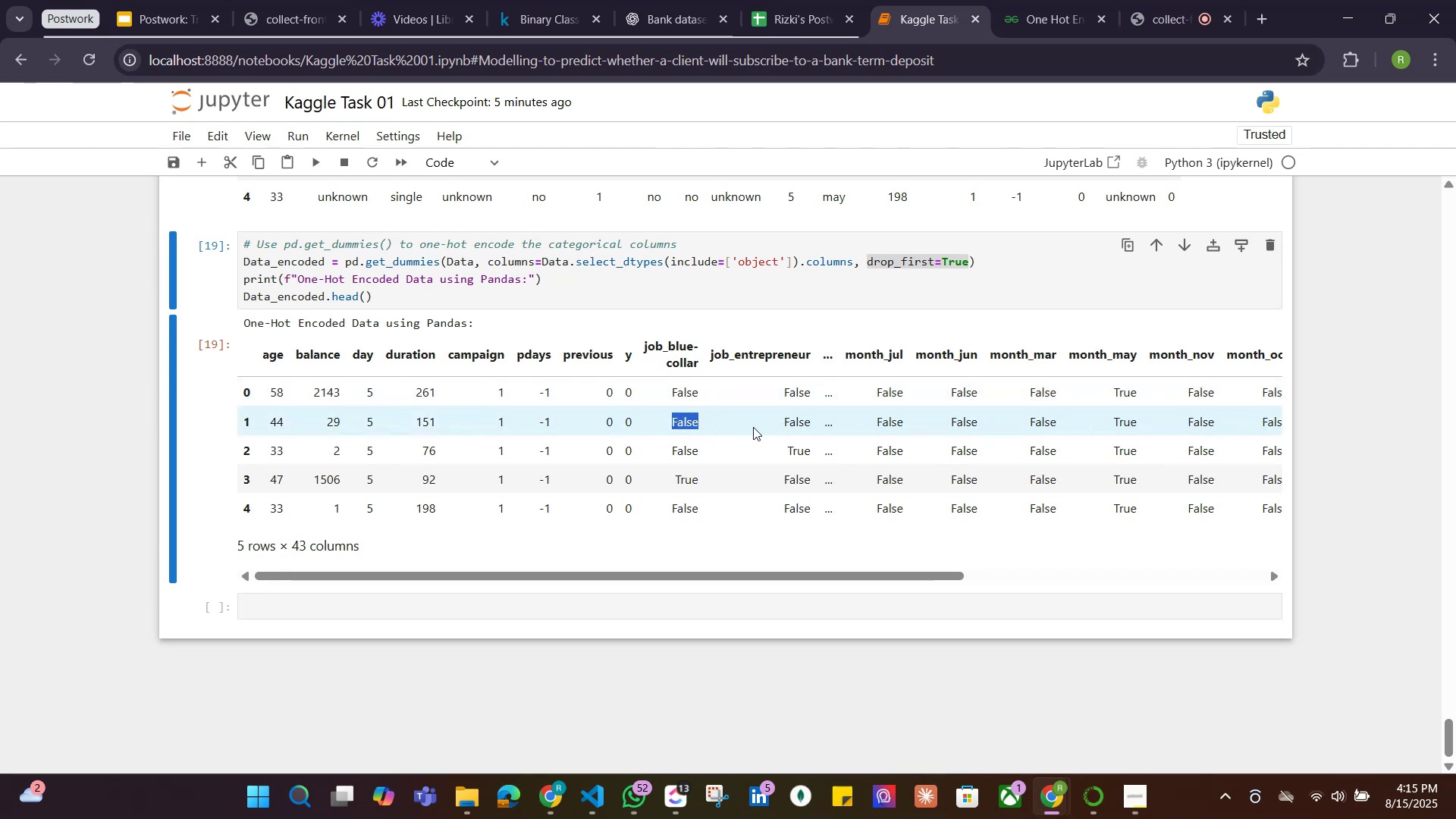 
scroll: coordinate [761, 406], scroll_direction: up, amount: 3.0
 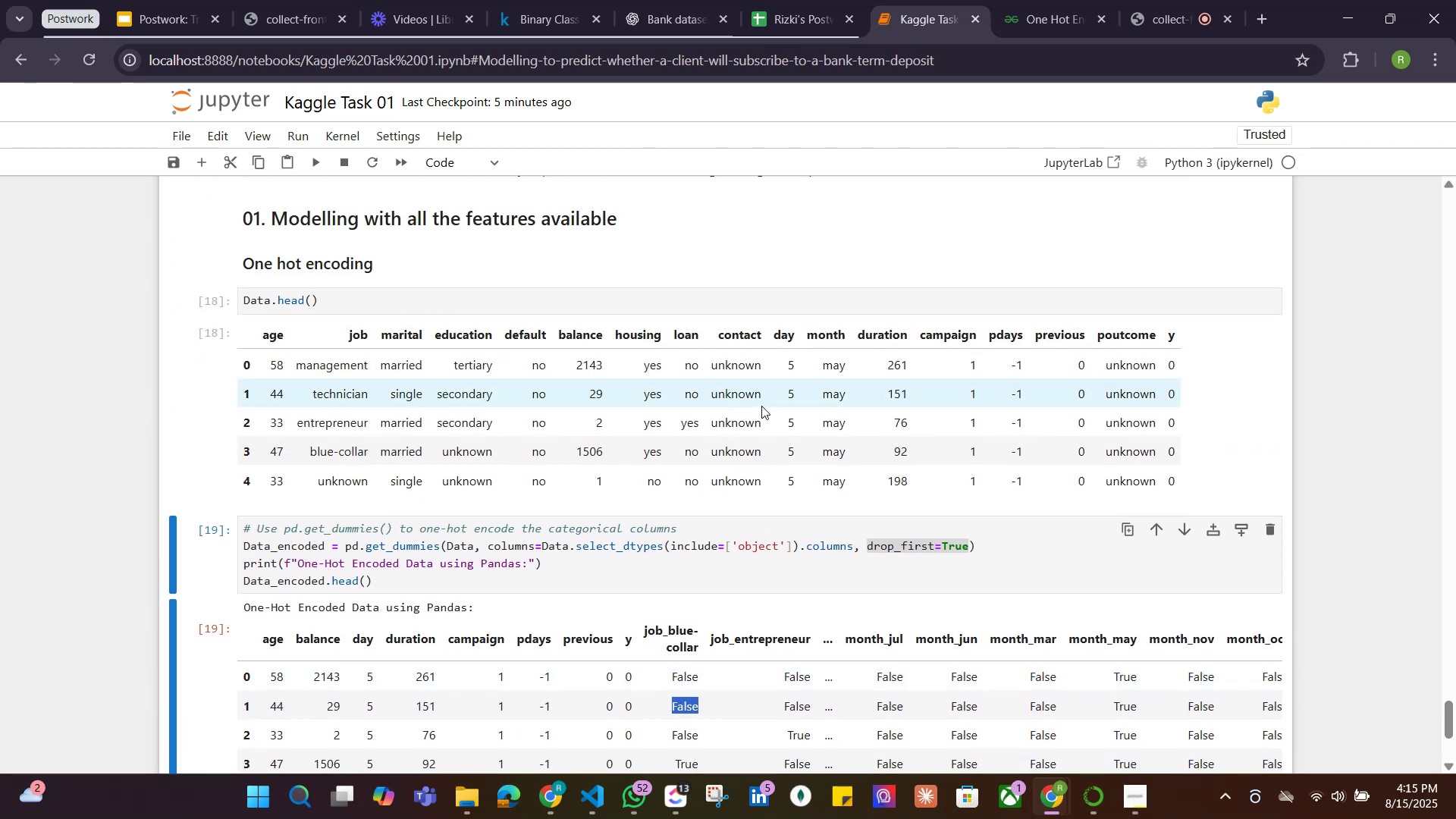 
scroll: coordinate [768, 406], scroll_direction: down, amount: 2.0
 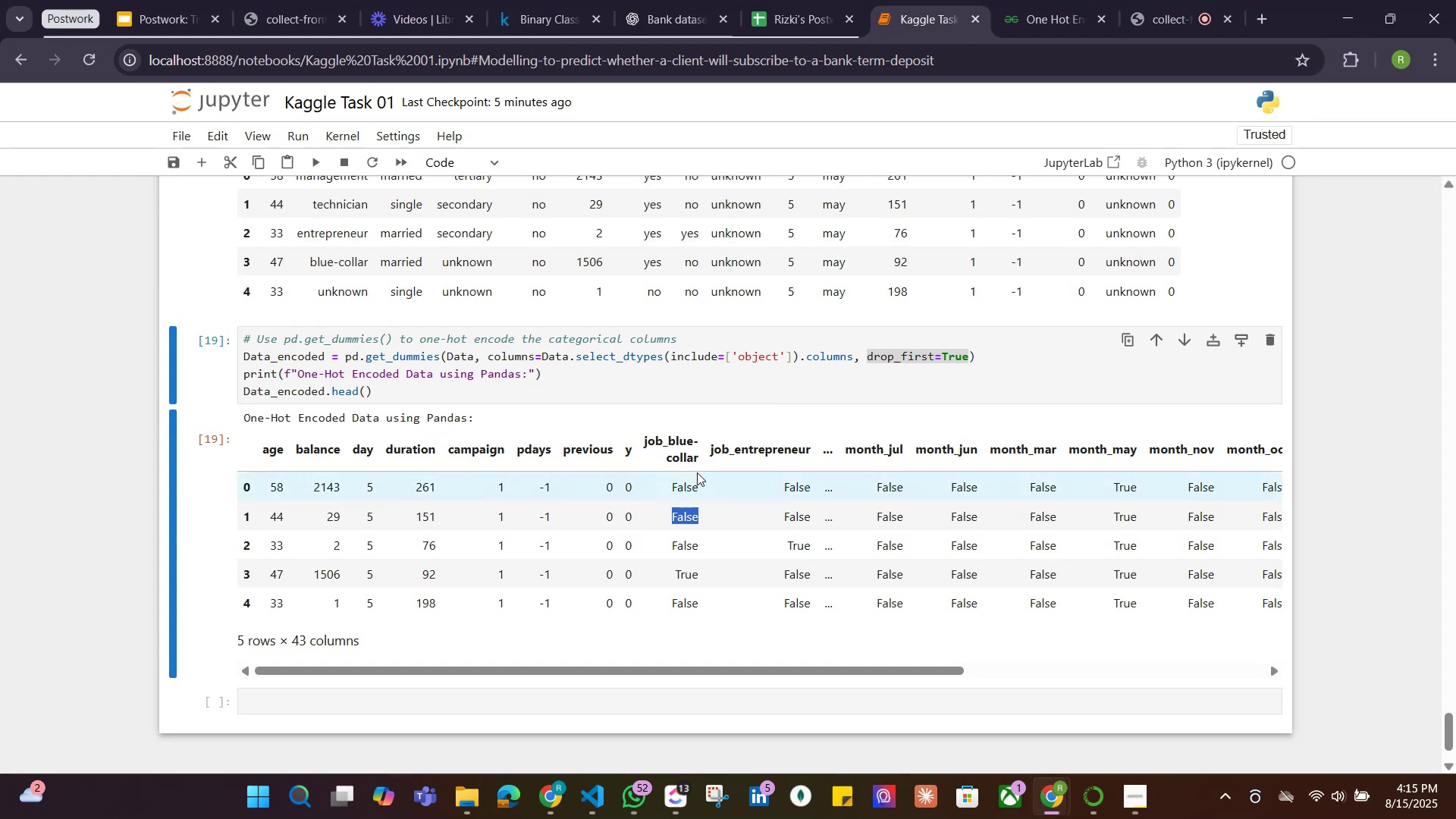 
left_click([711, 486])
 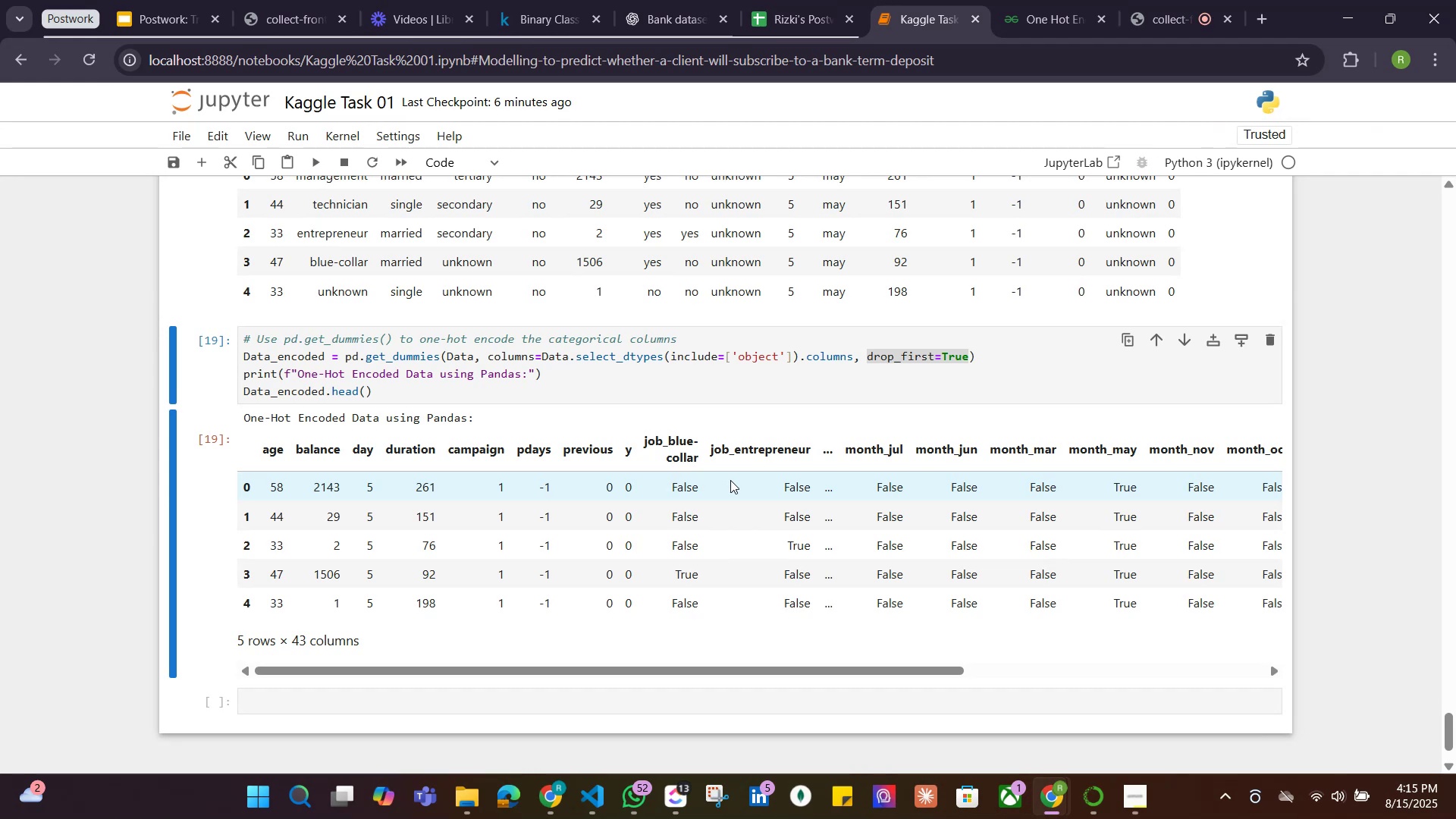 
wait(15.18)
 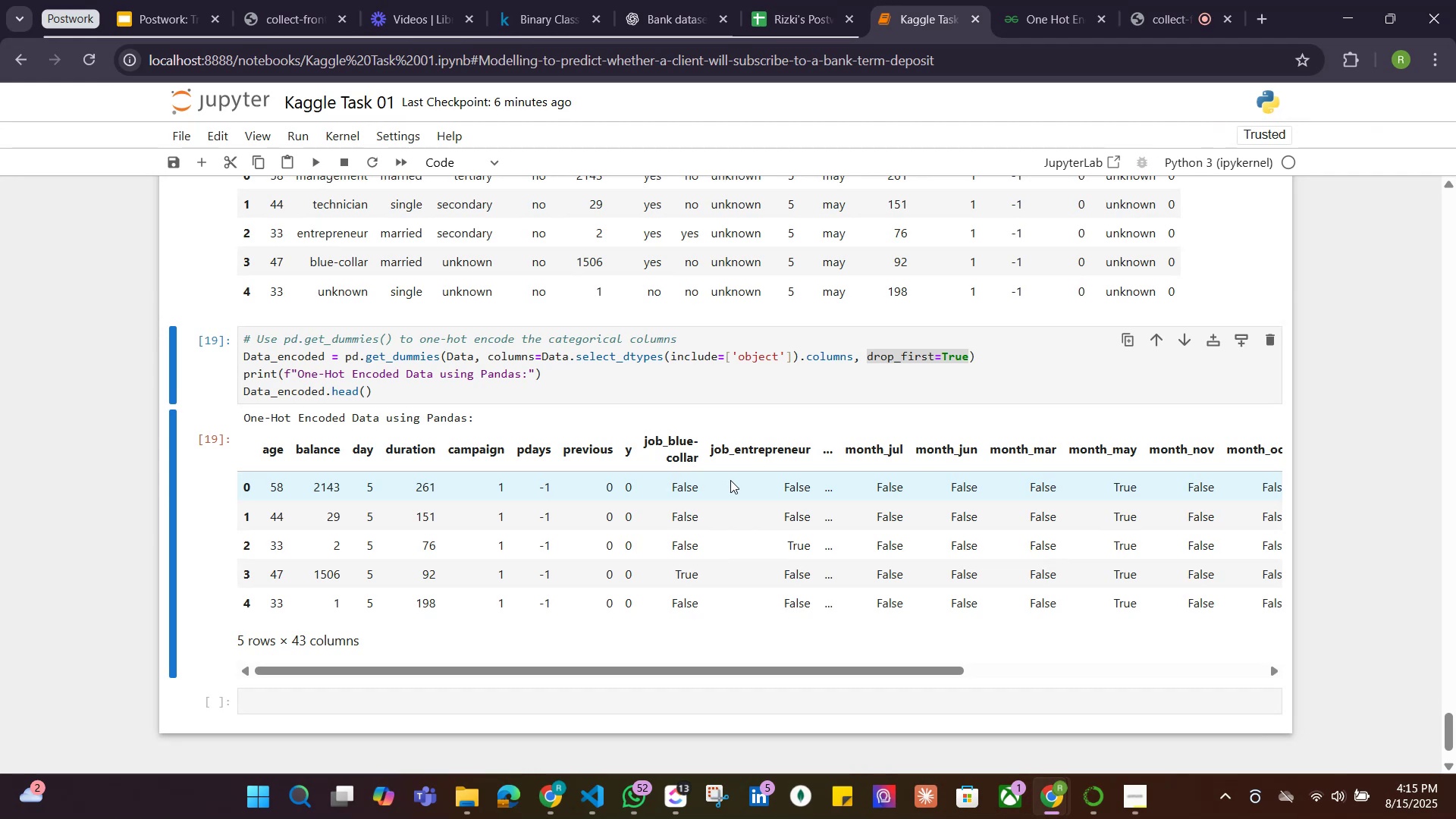 
scroll: coordinate [665, 480], scroll_direction: down, amount: 2.0
 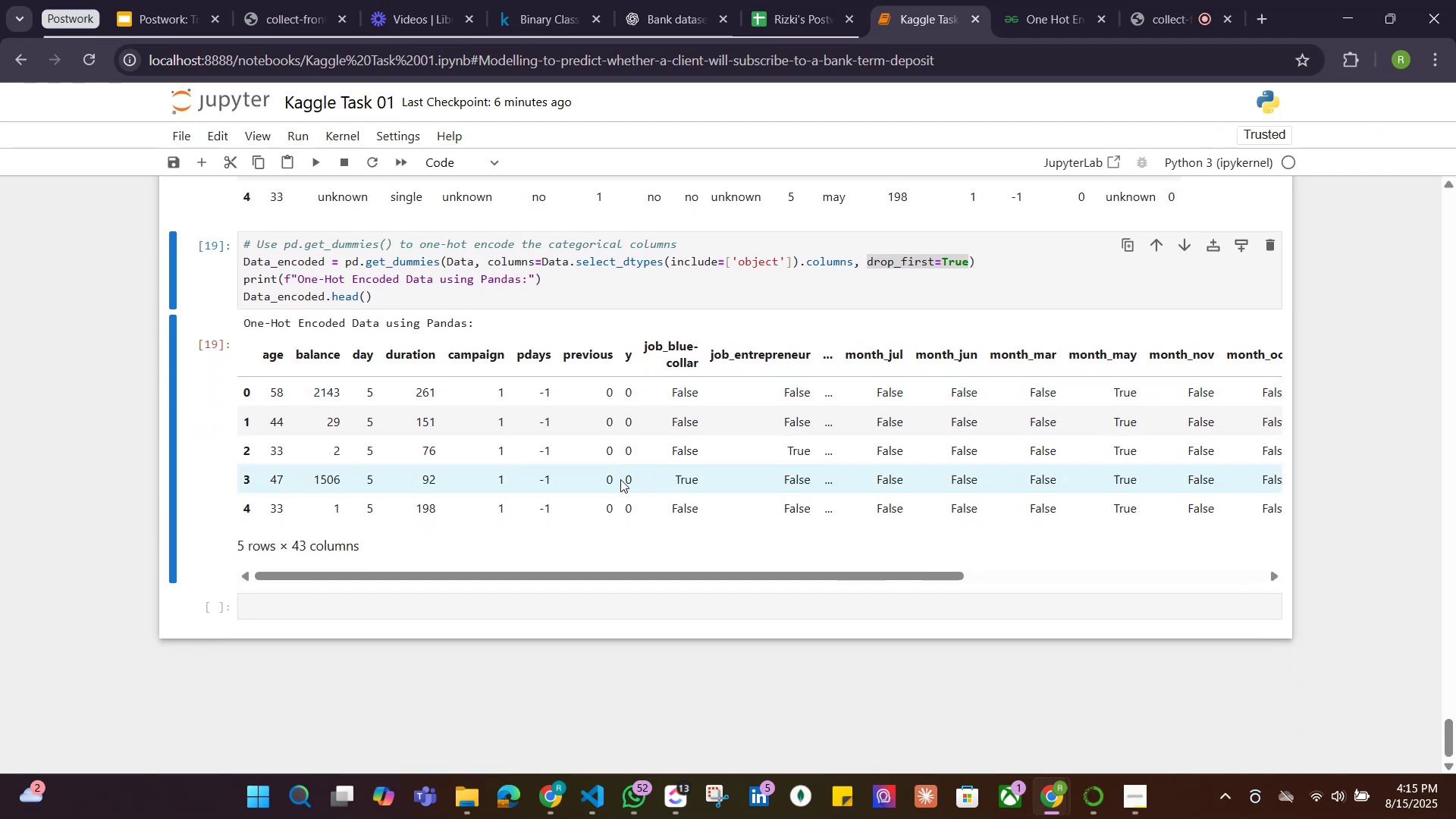 
scroll: coordinate [577, 479], scroll_direction: up, amount: 1.0
 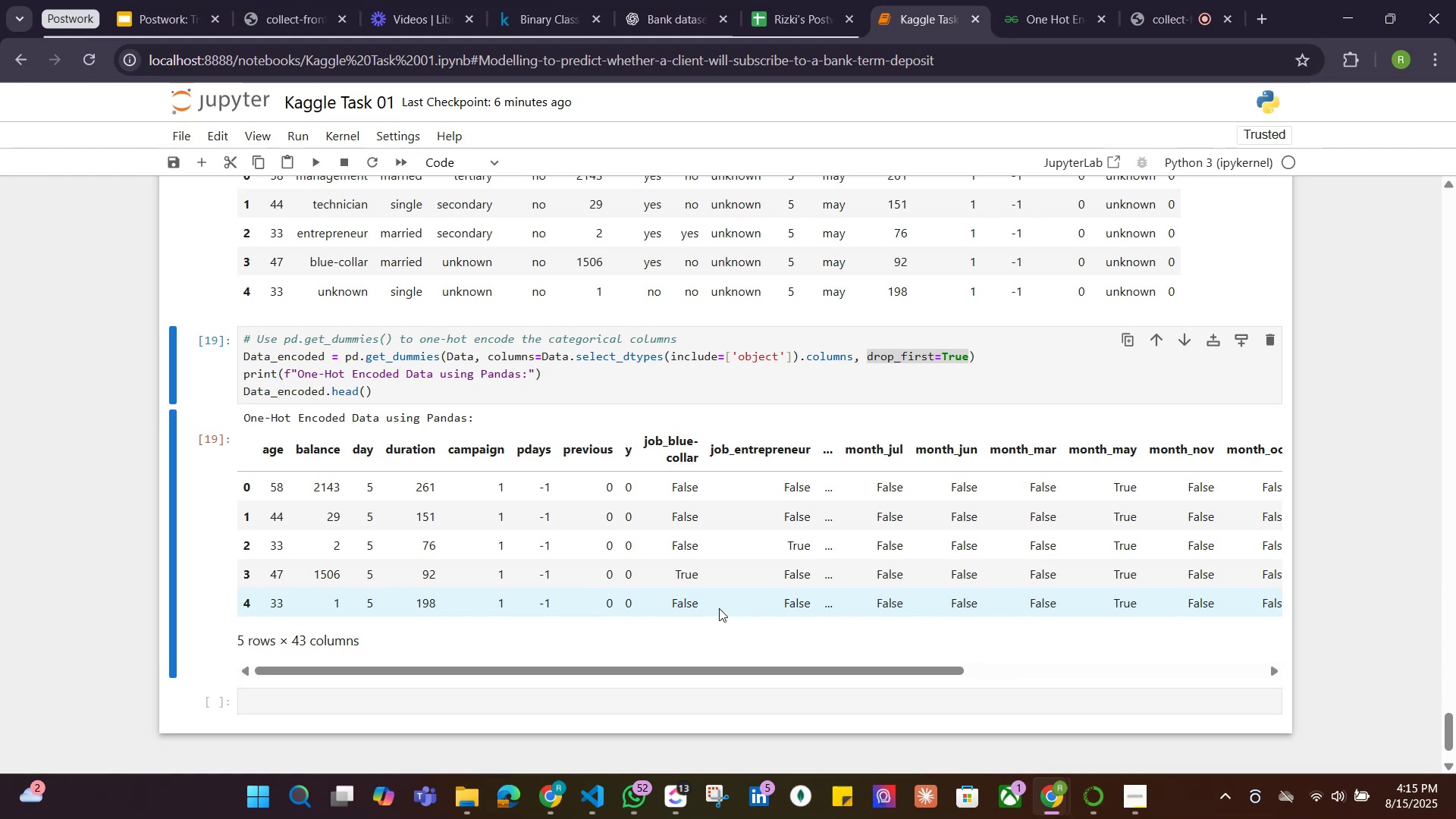 
wait(8.93)
 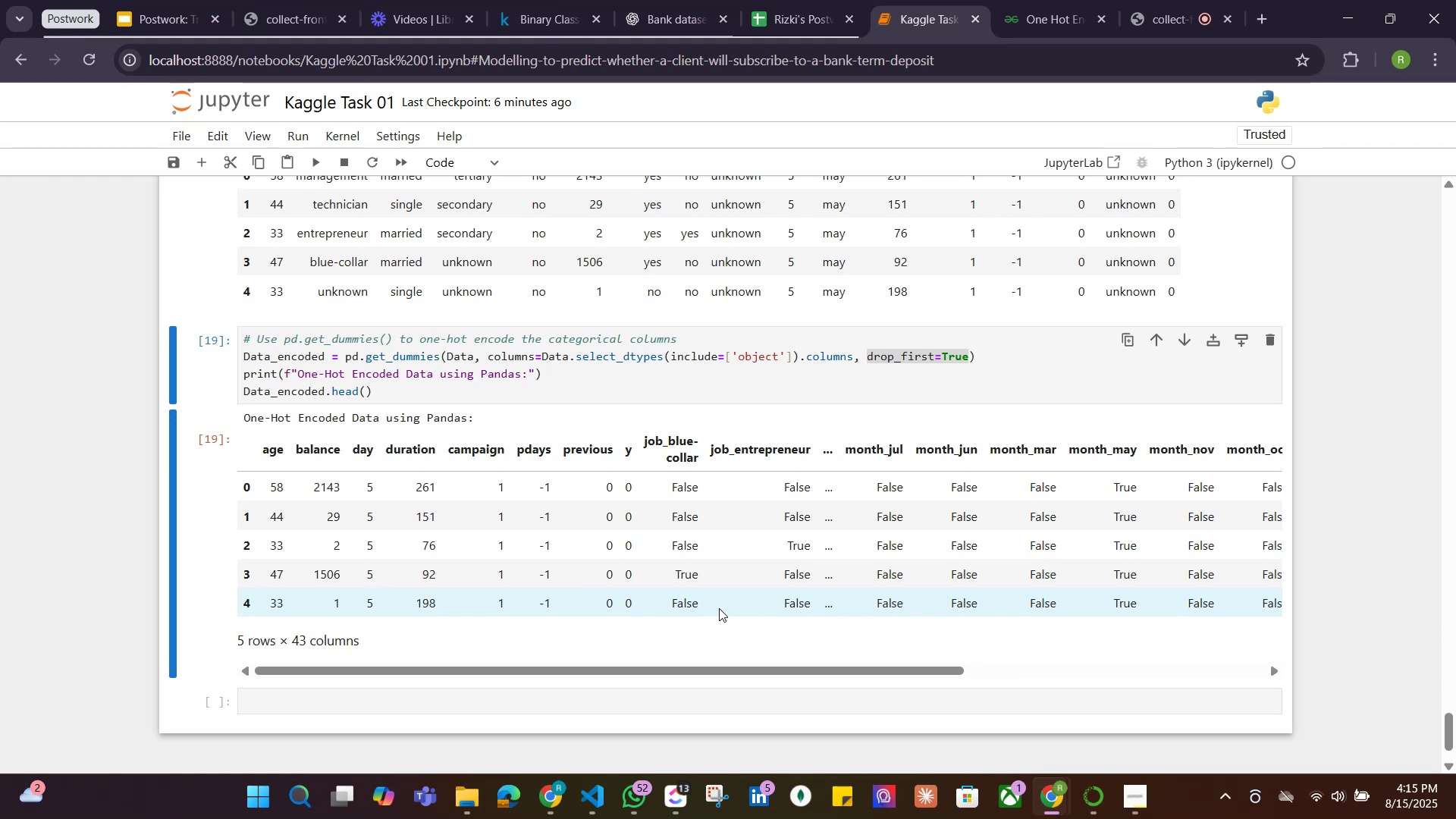 
scroll: coordinate [588, 562], scroll_direction: down, amount: 1.0
 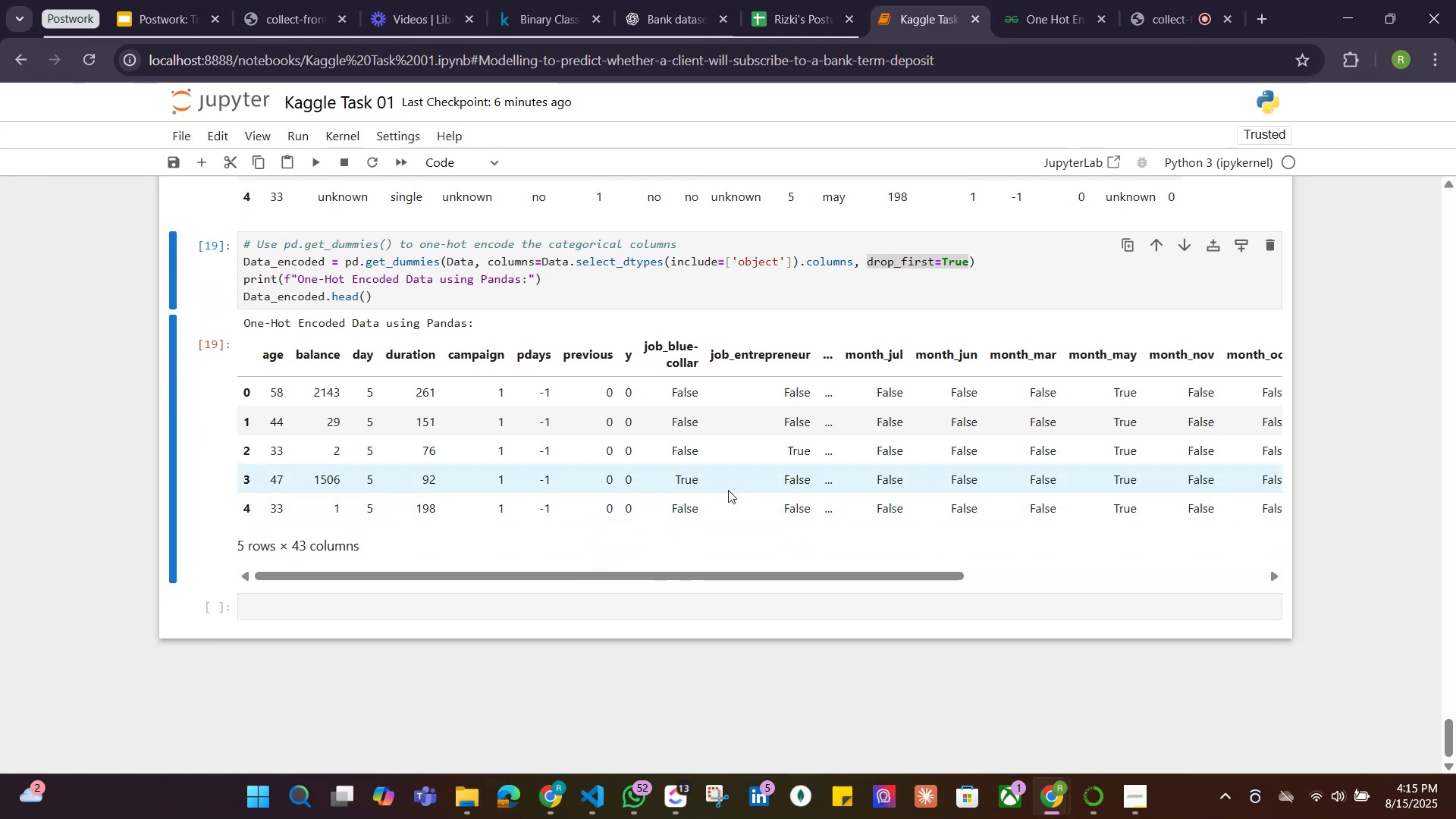 
scroll: coordinate [691, 482], scroll_direction: up, amount: 1.0
 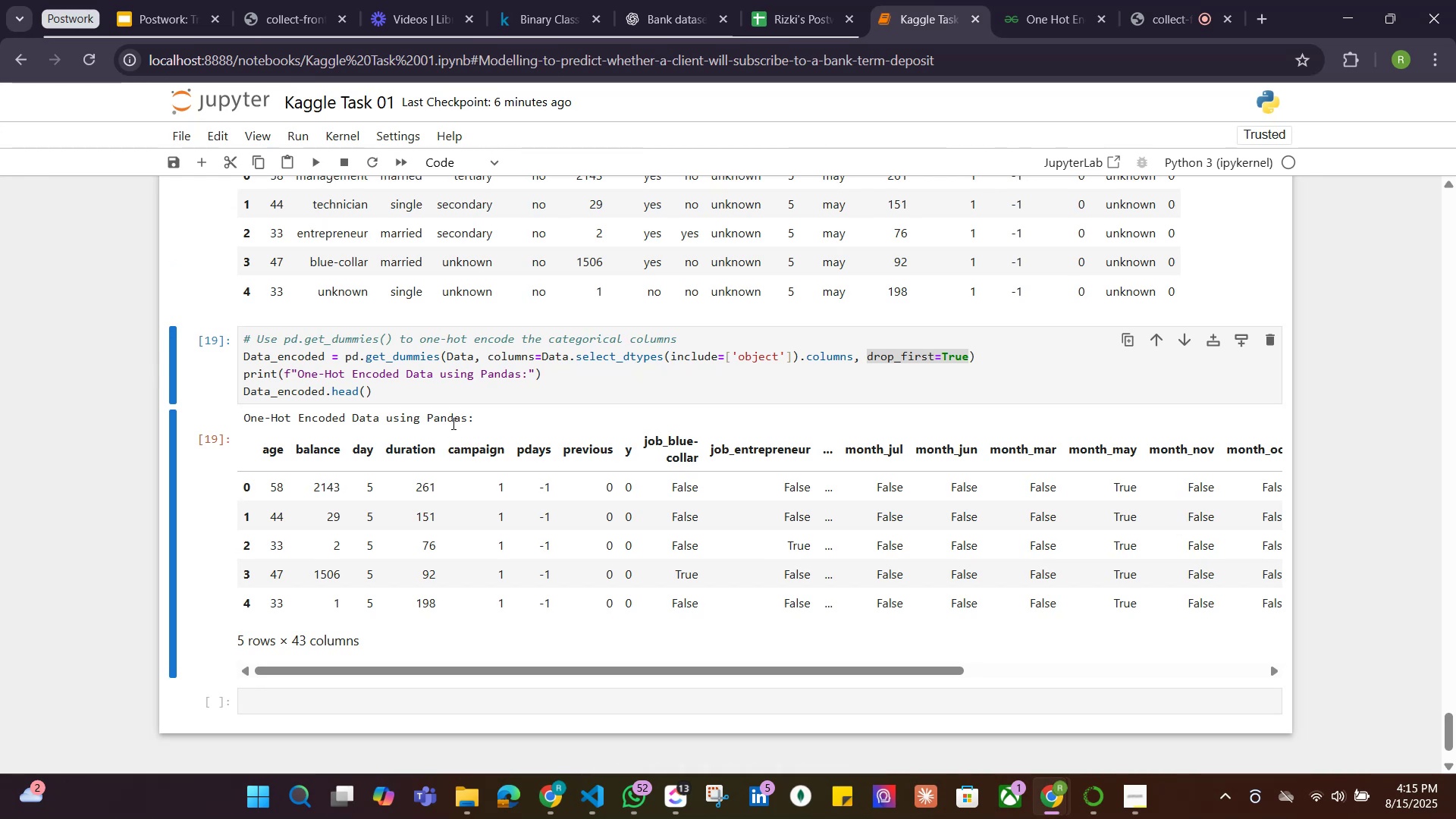 
scroll: coordinate [468, 394], scroll_direction: down, amount: 3.0
 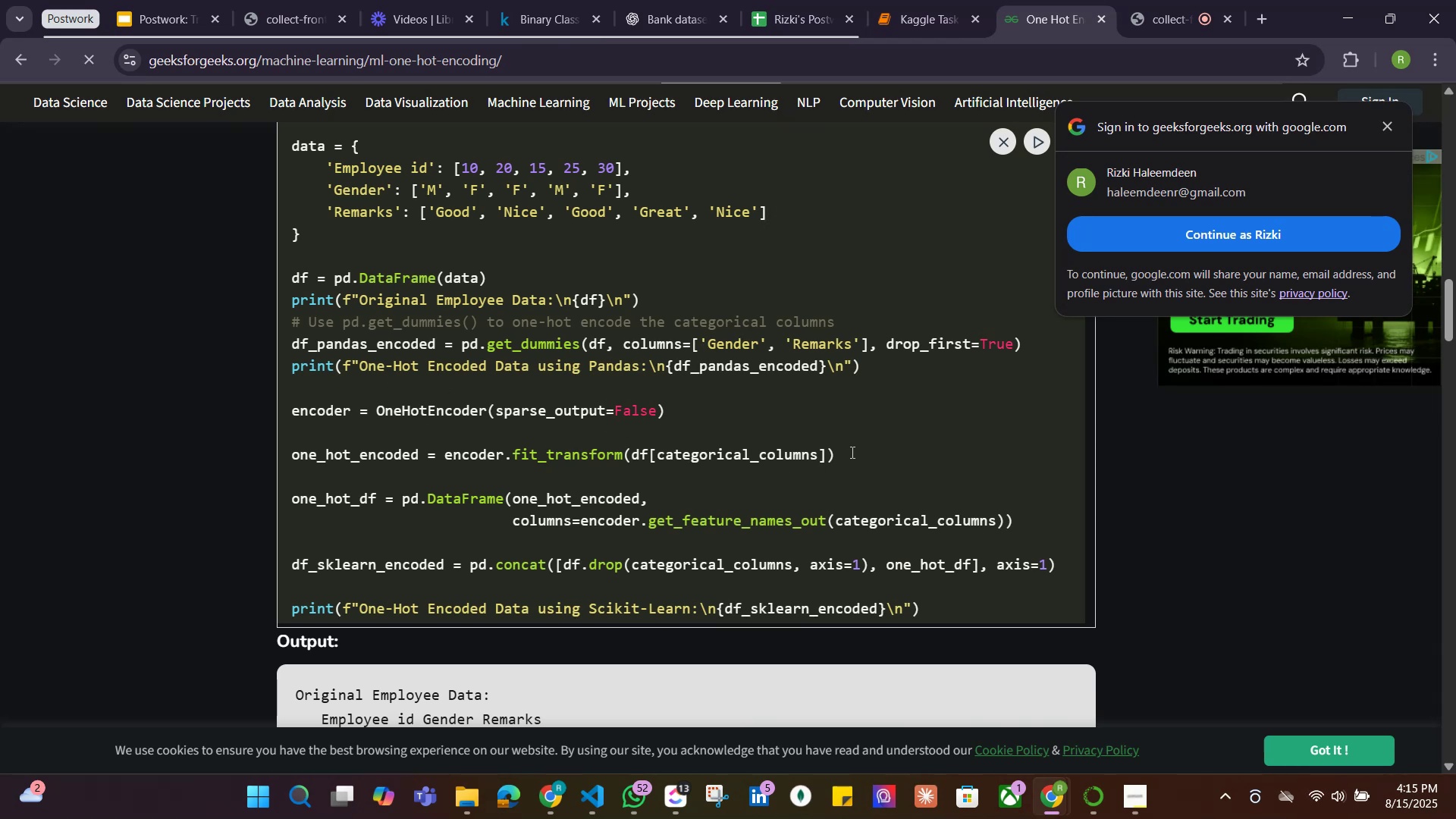 
wait(17.39)
 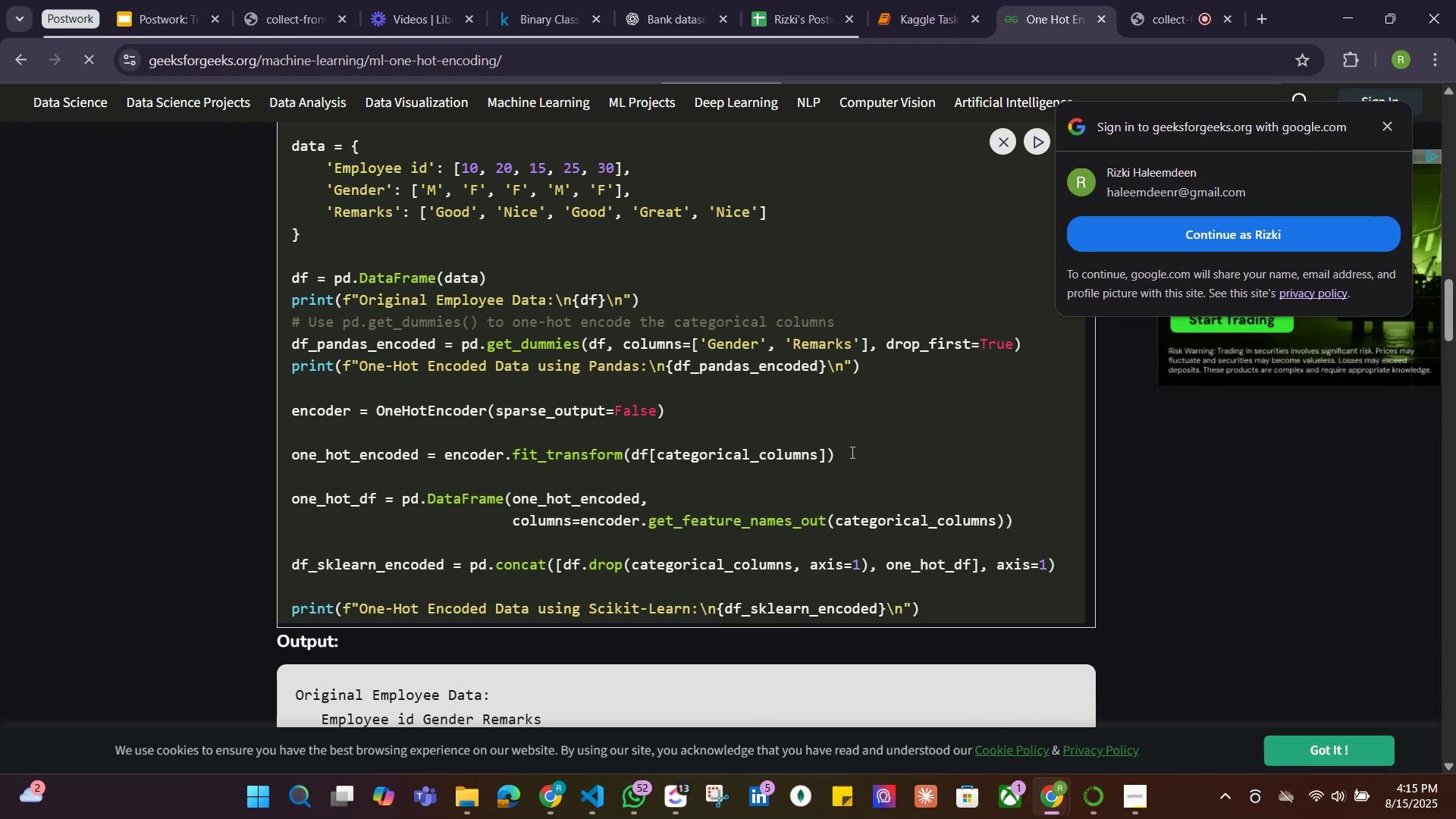 
scroll: coordinate [711, 431], scroll_direction: none, amount: 0.0
 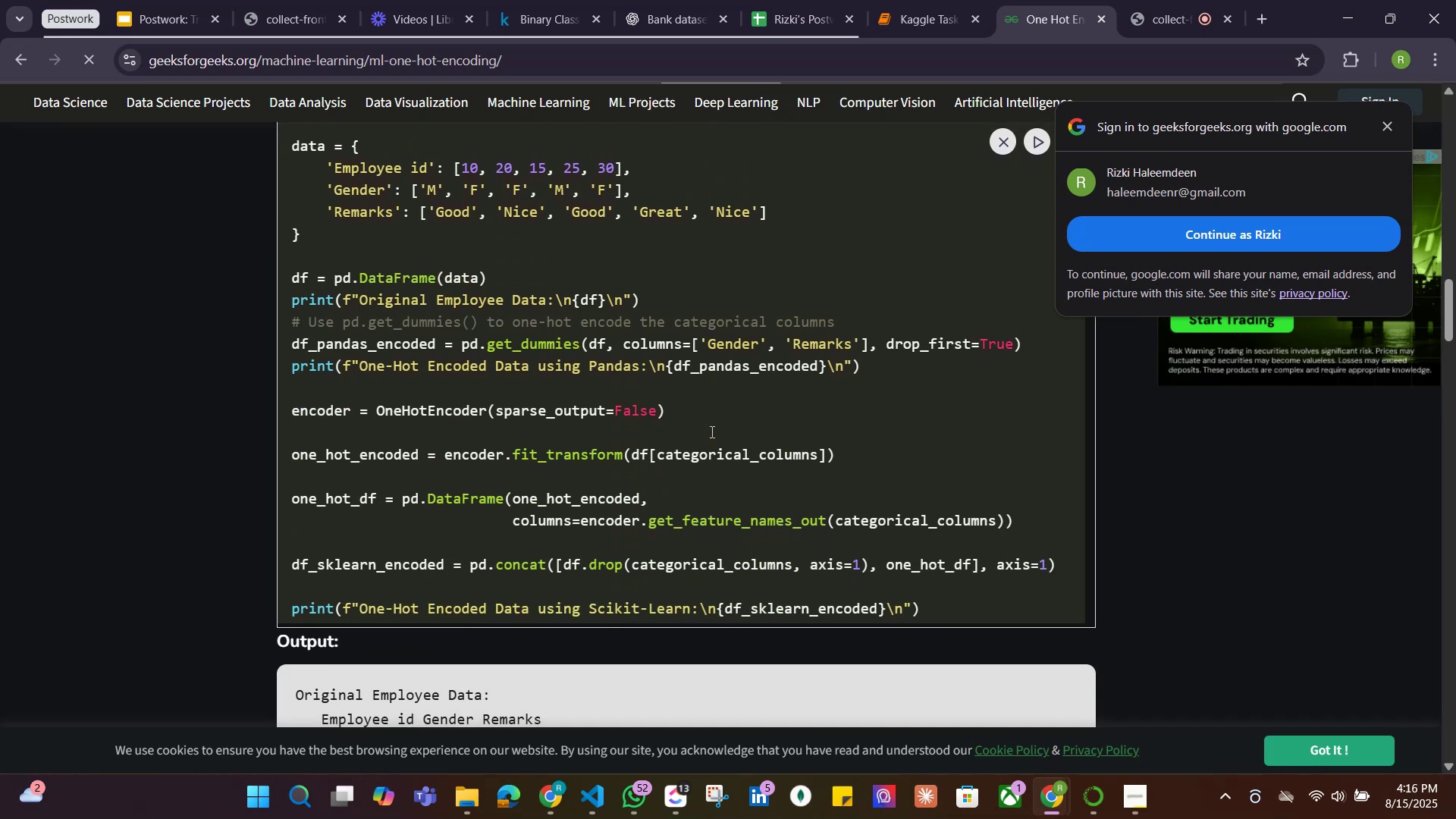 
scroll: coordinate [744, 500], scroll_direction: down, amount: 4.0
 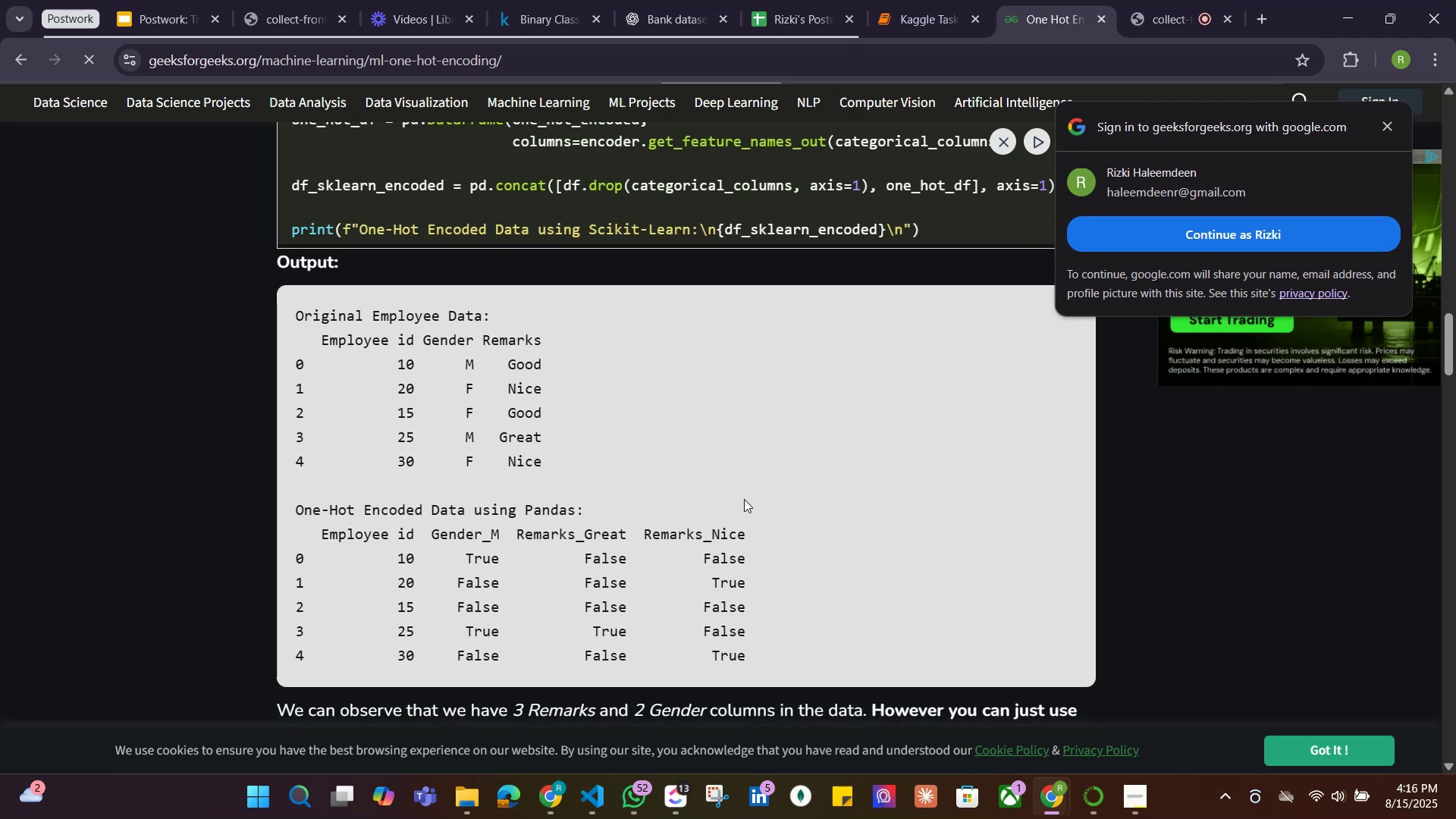 
scroll: coordinate [714, 482], scroll_direction: up, amount: 3.0
 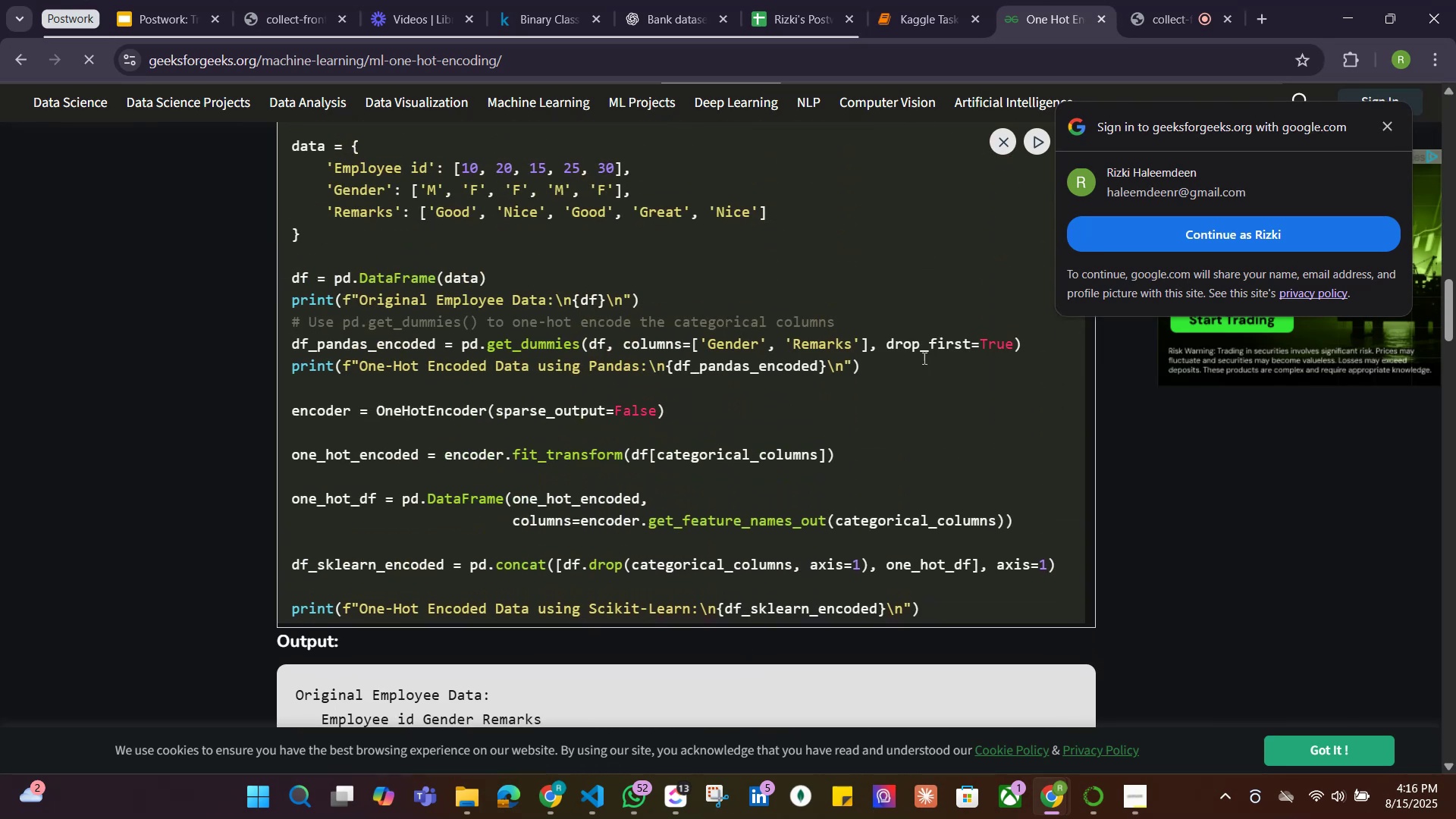 
wait(8.0)
 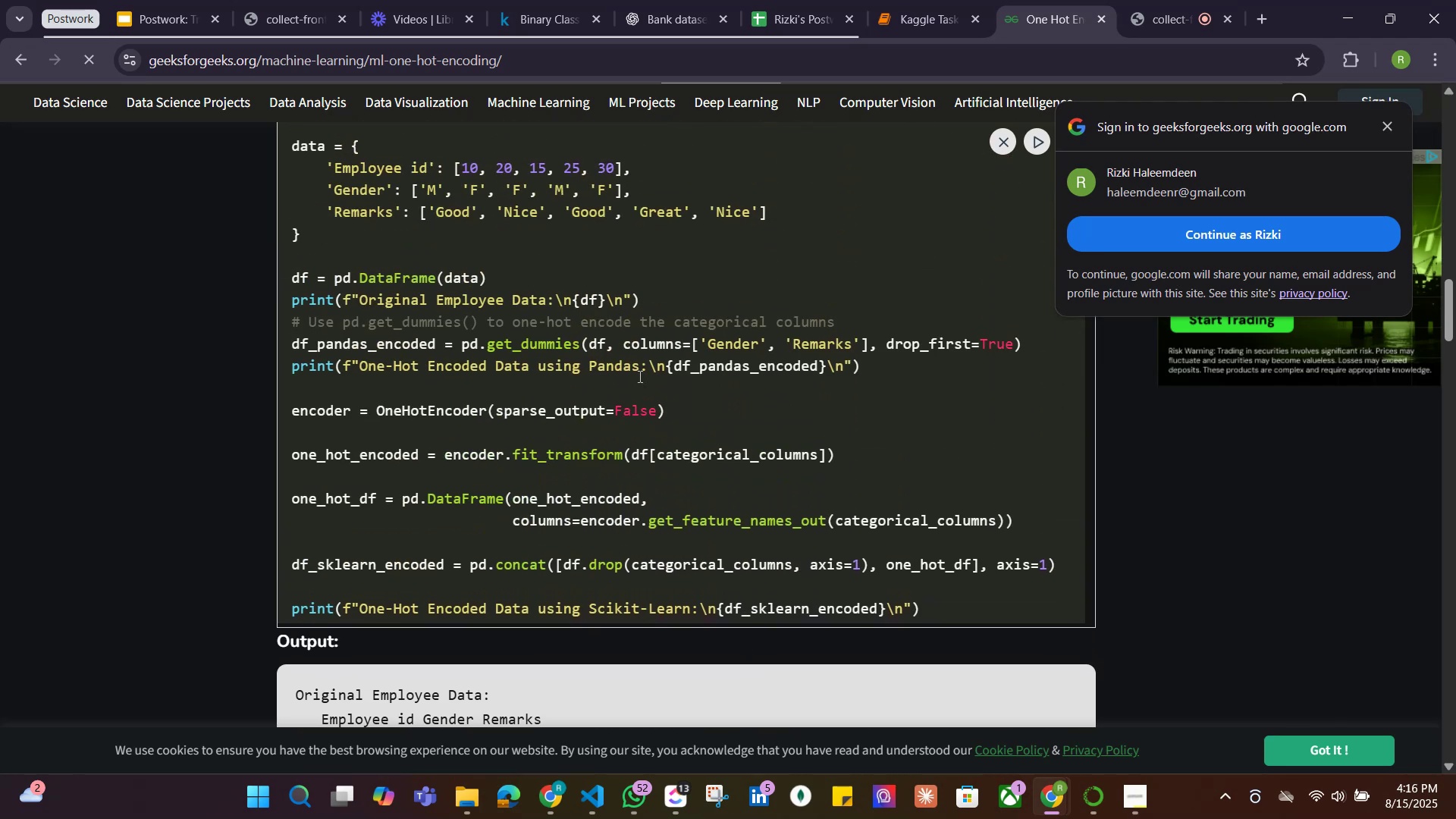 
left_click([659, 8])
 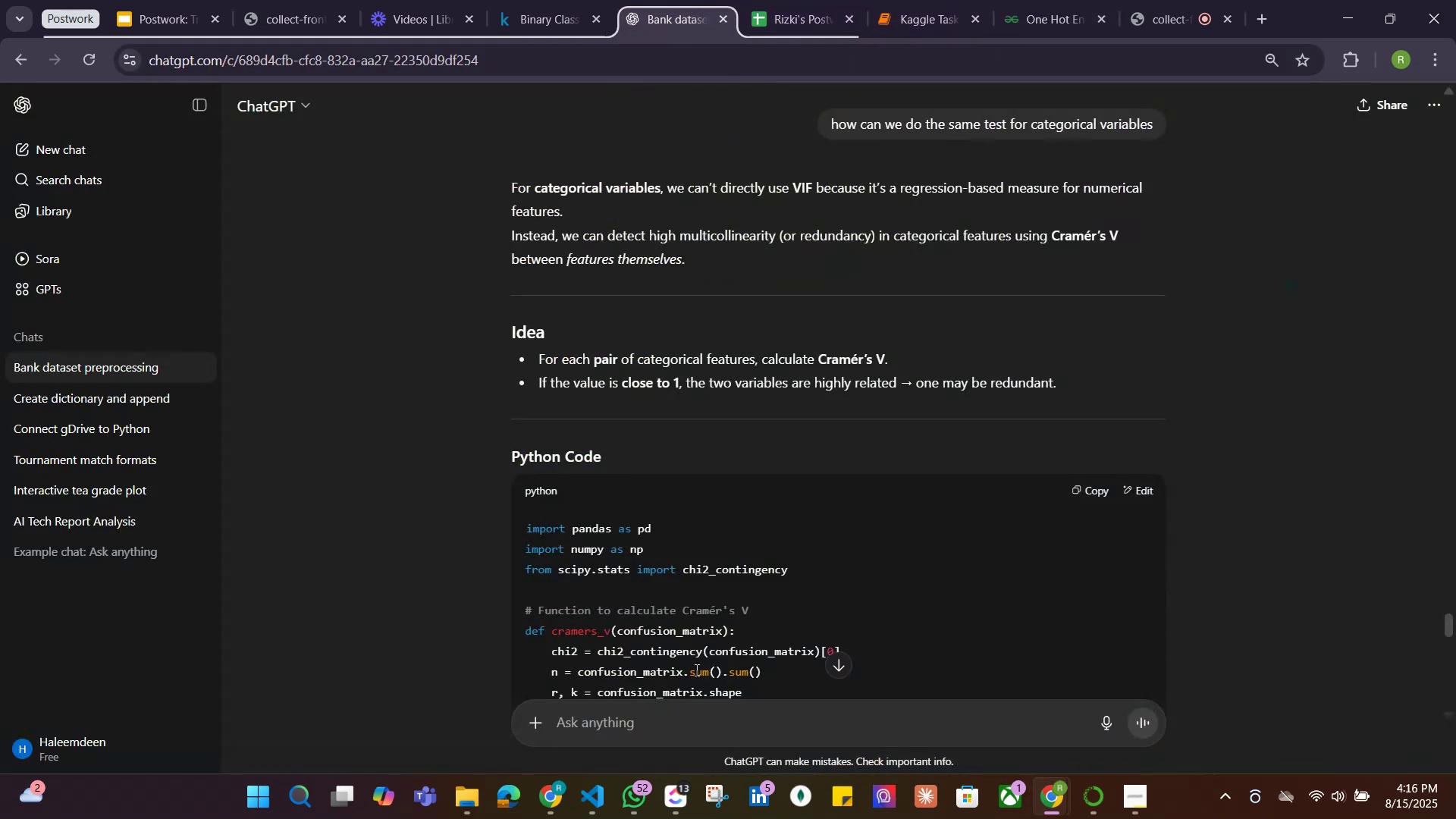 
scroll: coordinate [667, 643], scroll_direction: down, amount: 28.0
 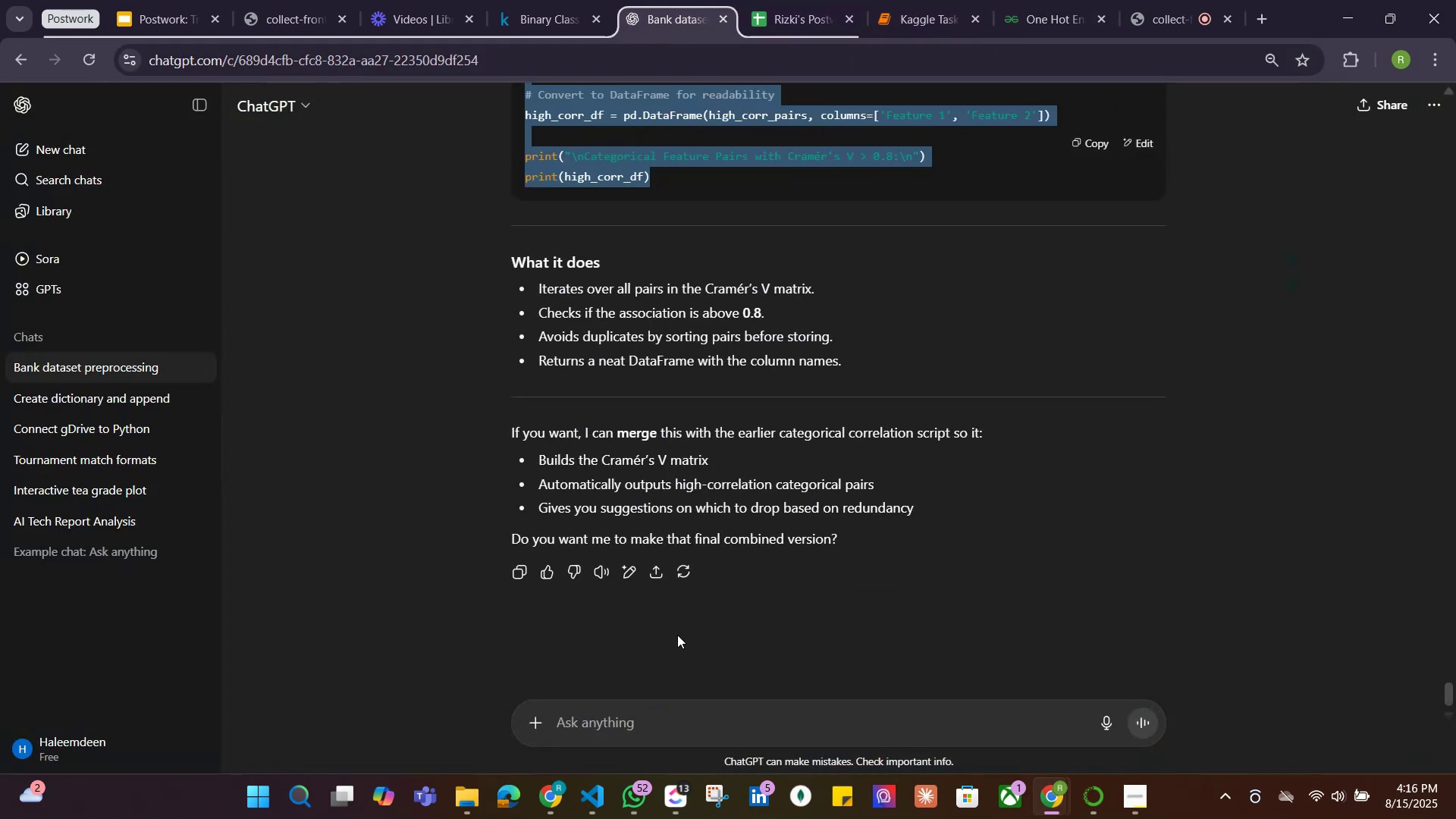 
left_click([678, 632])
 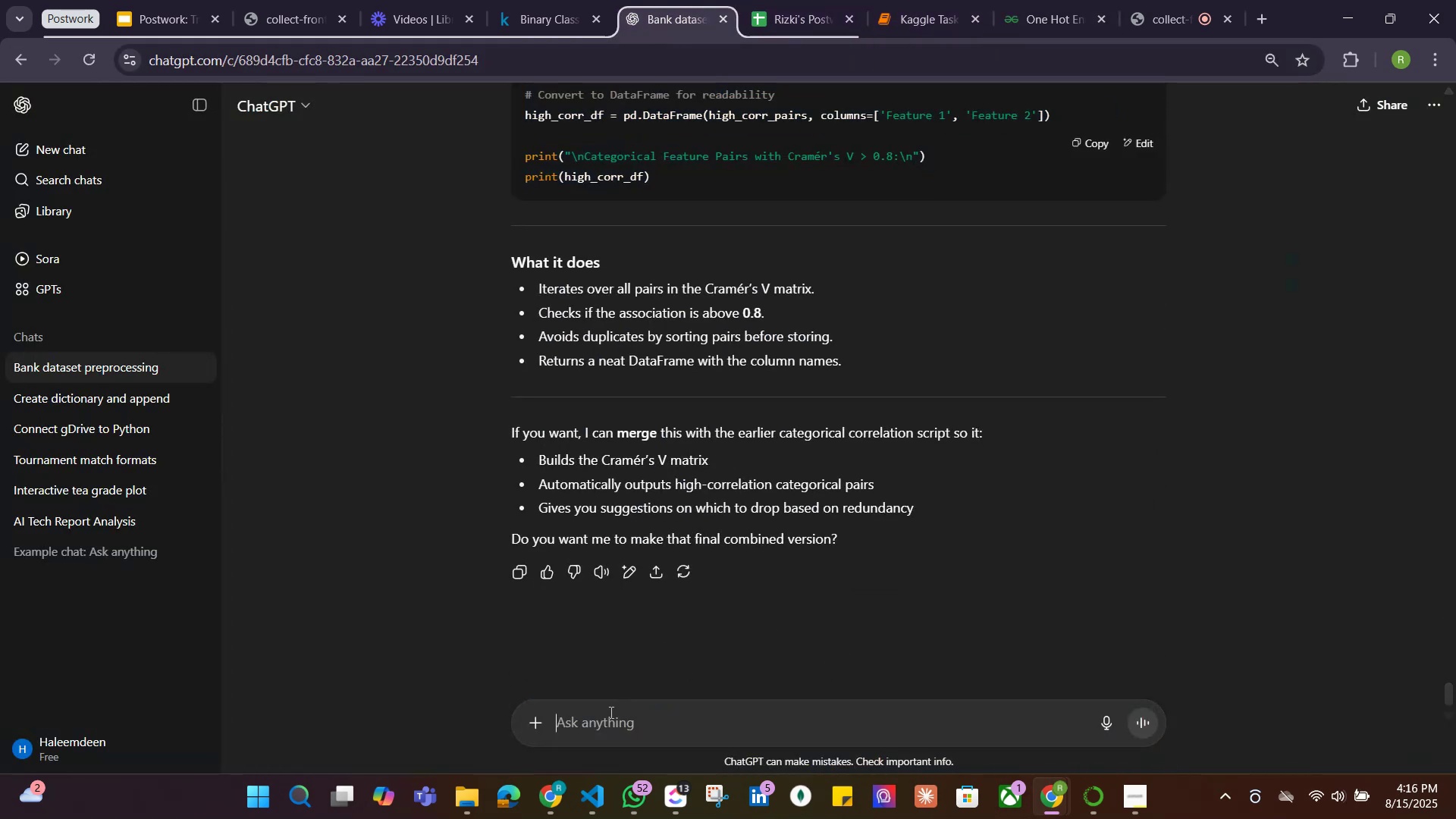 
type(How to train )
 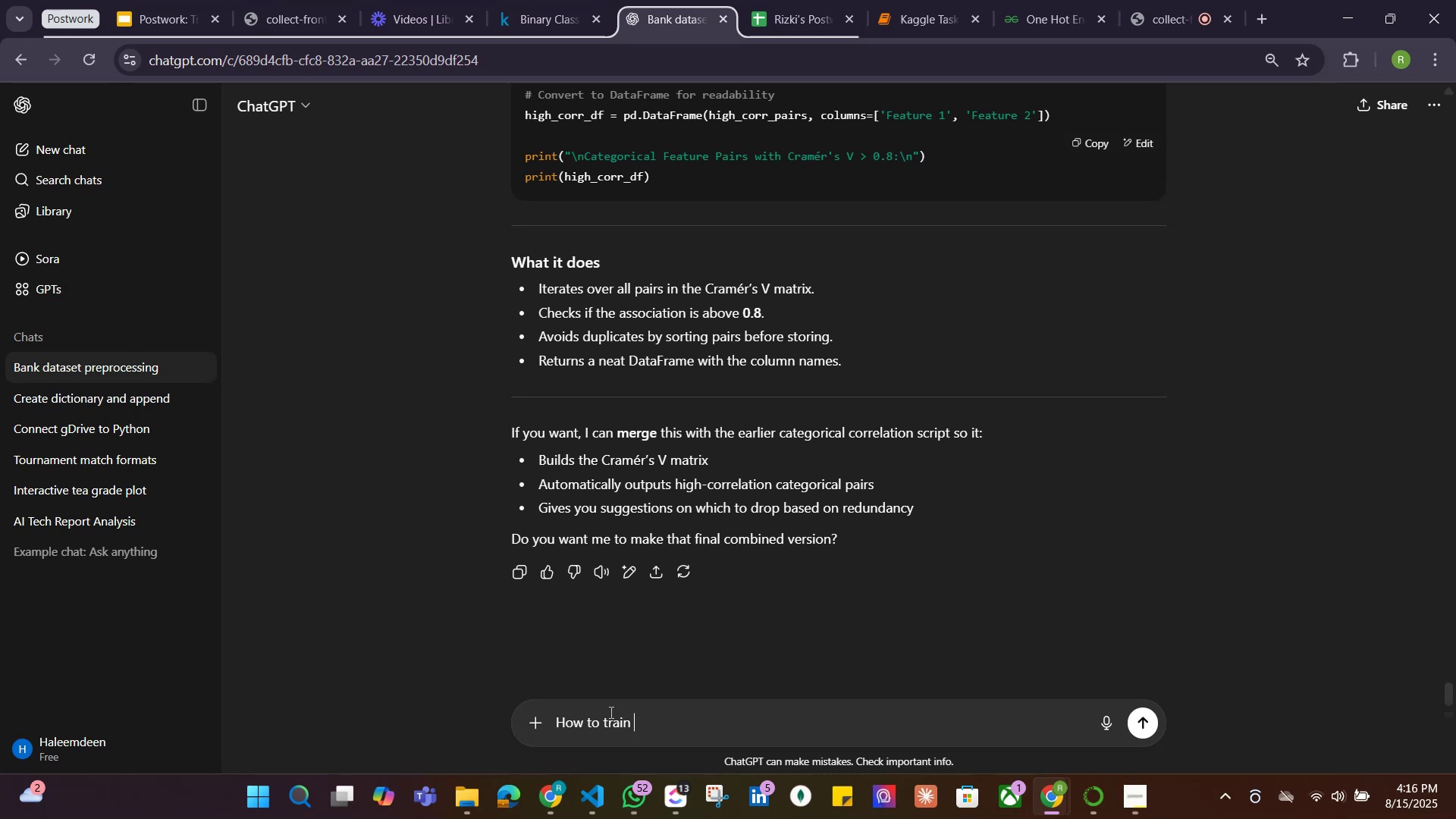 
type(a binary classifcation regre)
 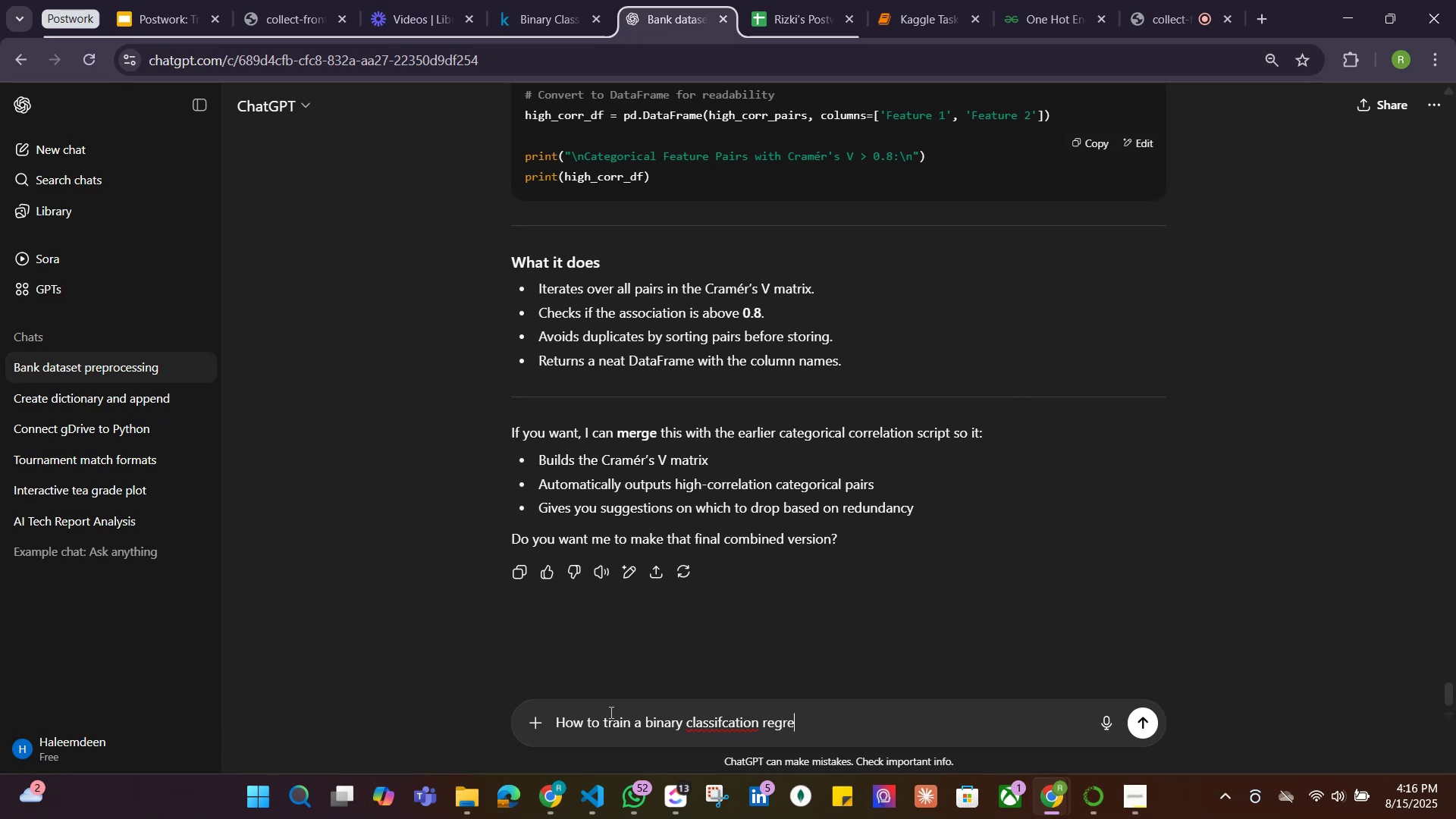 
hold_key(key=Backspace, duration=0.62)
 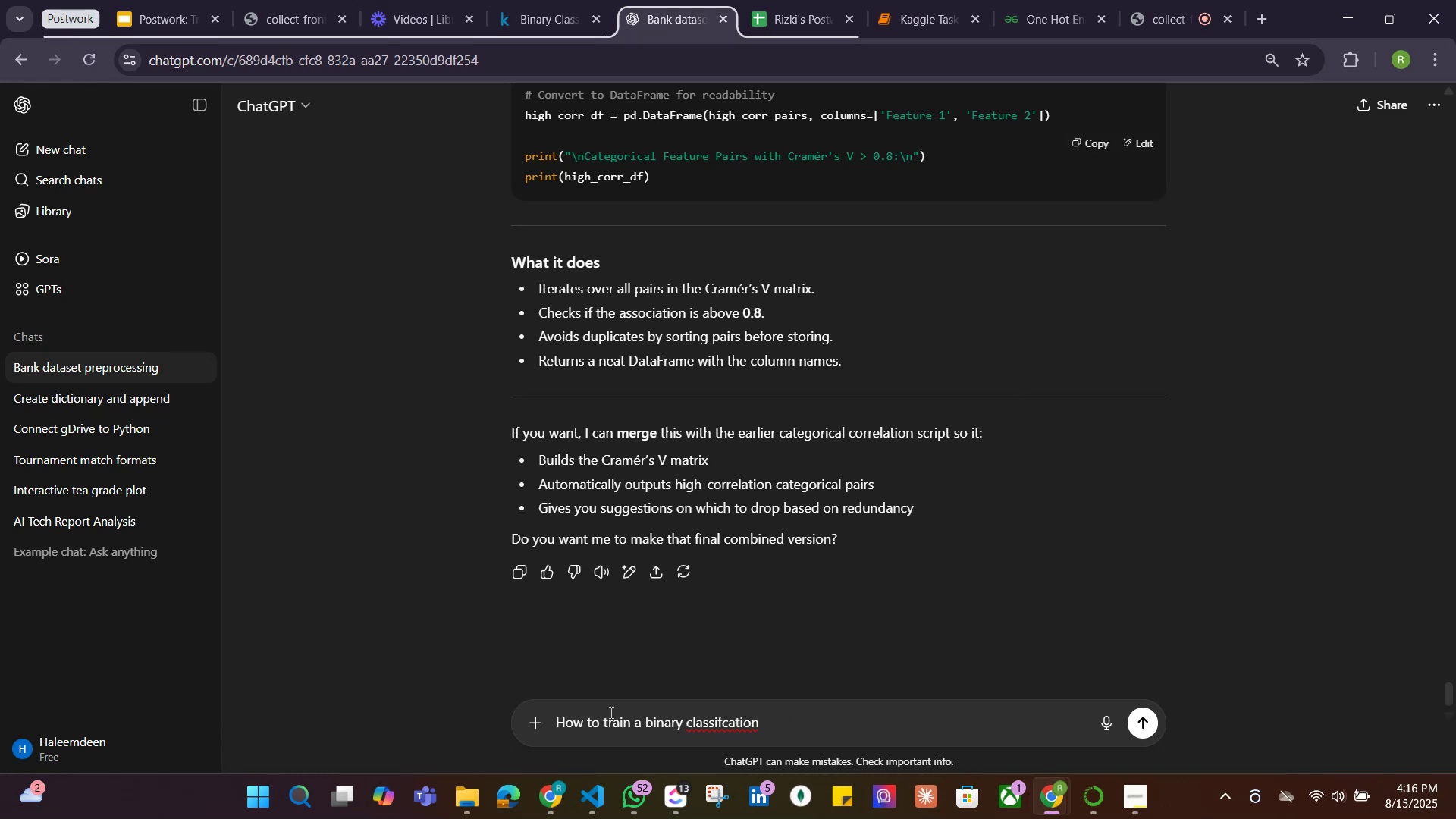 
type(moWhat are the simplest binary classificay)
key(Backspace)
type(tion models that i can try out?)
 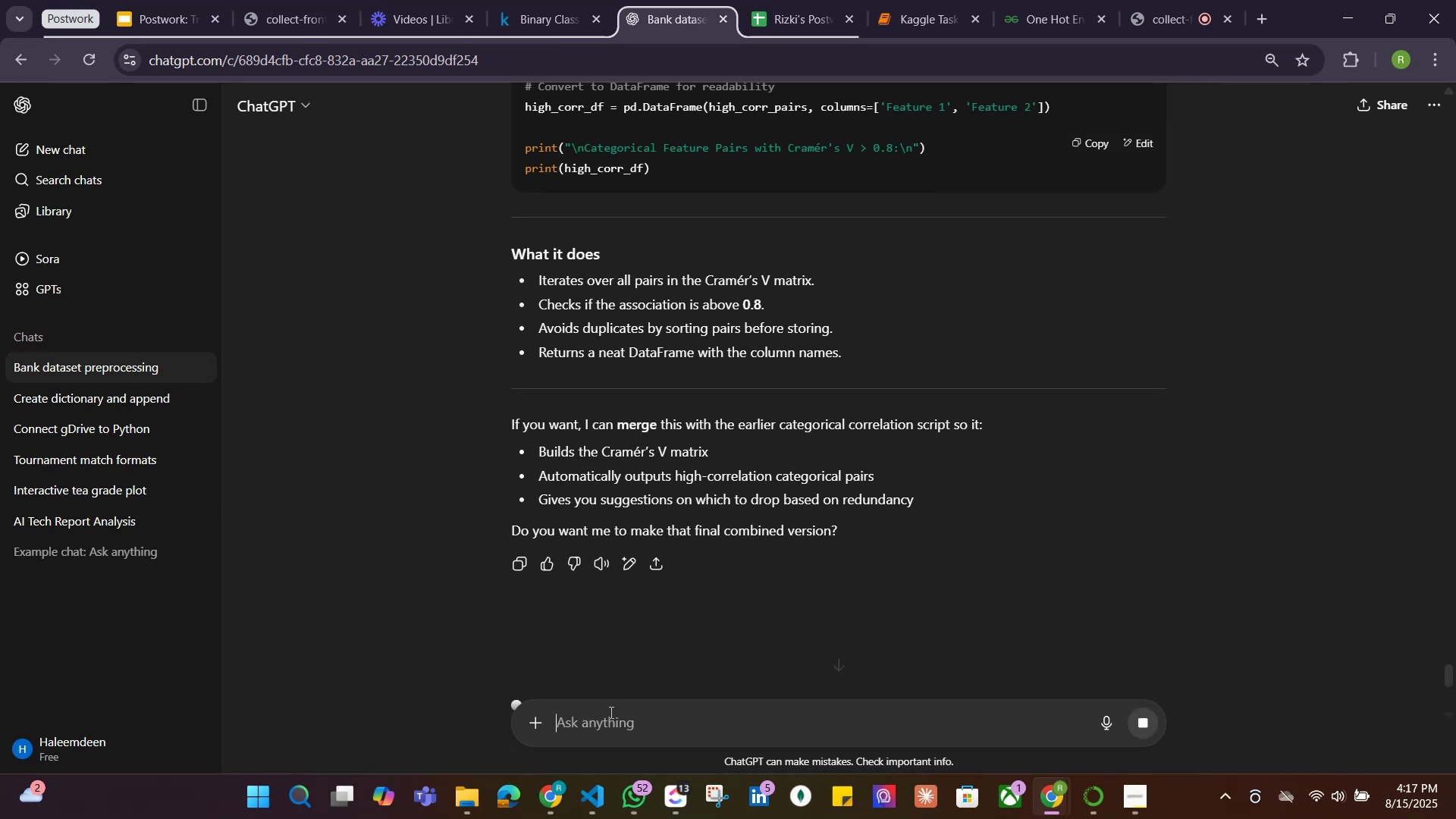 
 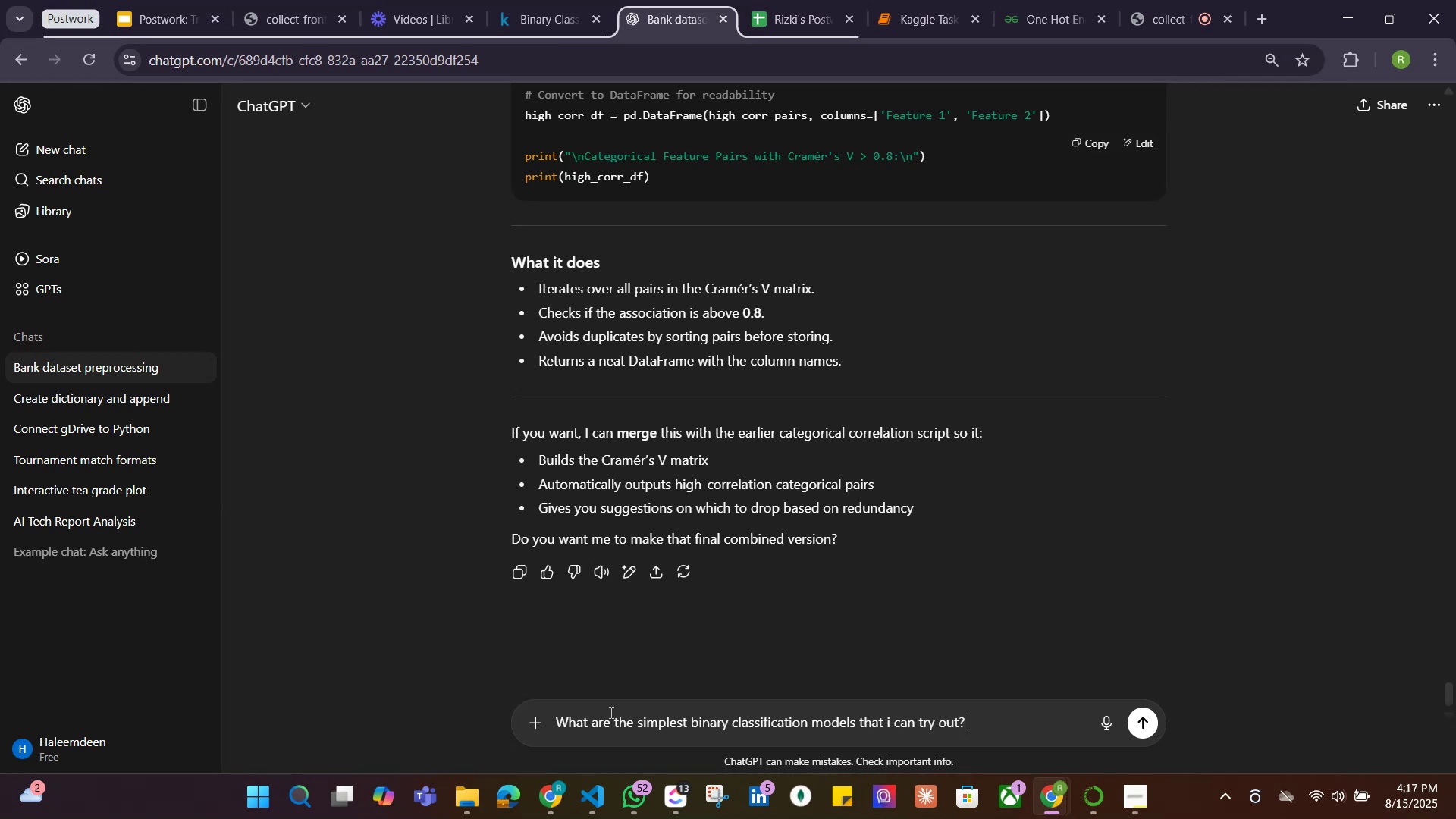 
key(Enter)
 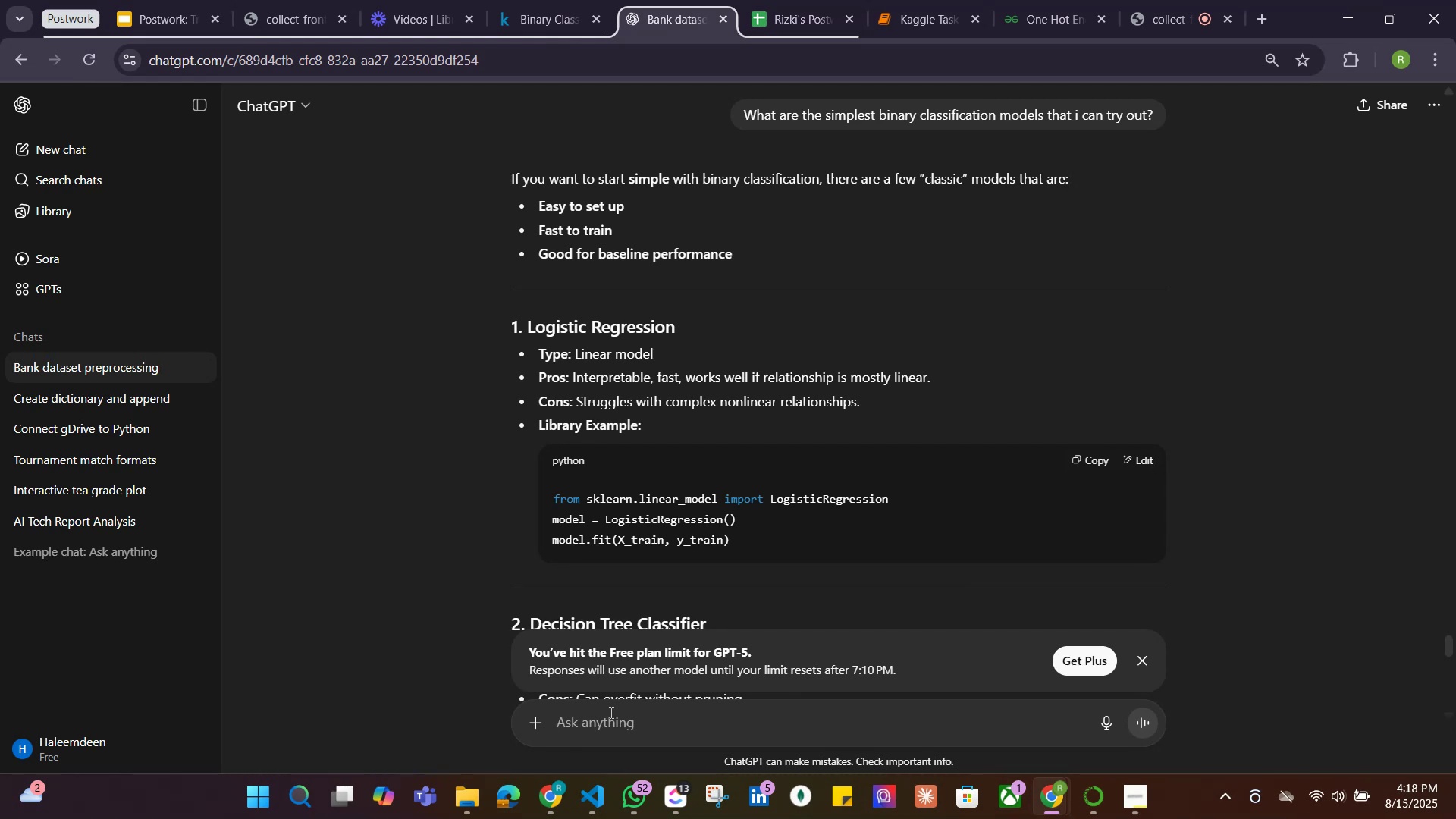 
wait(95.3)
 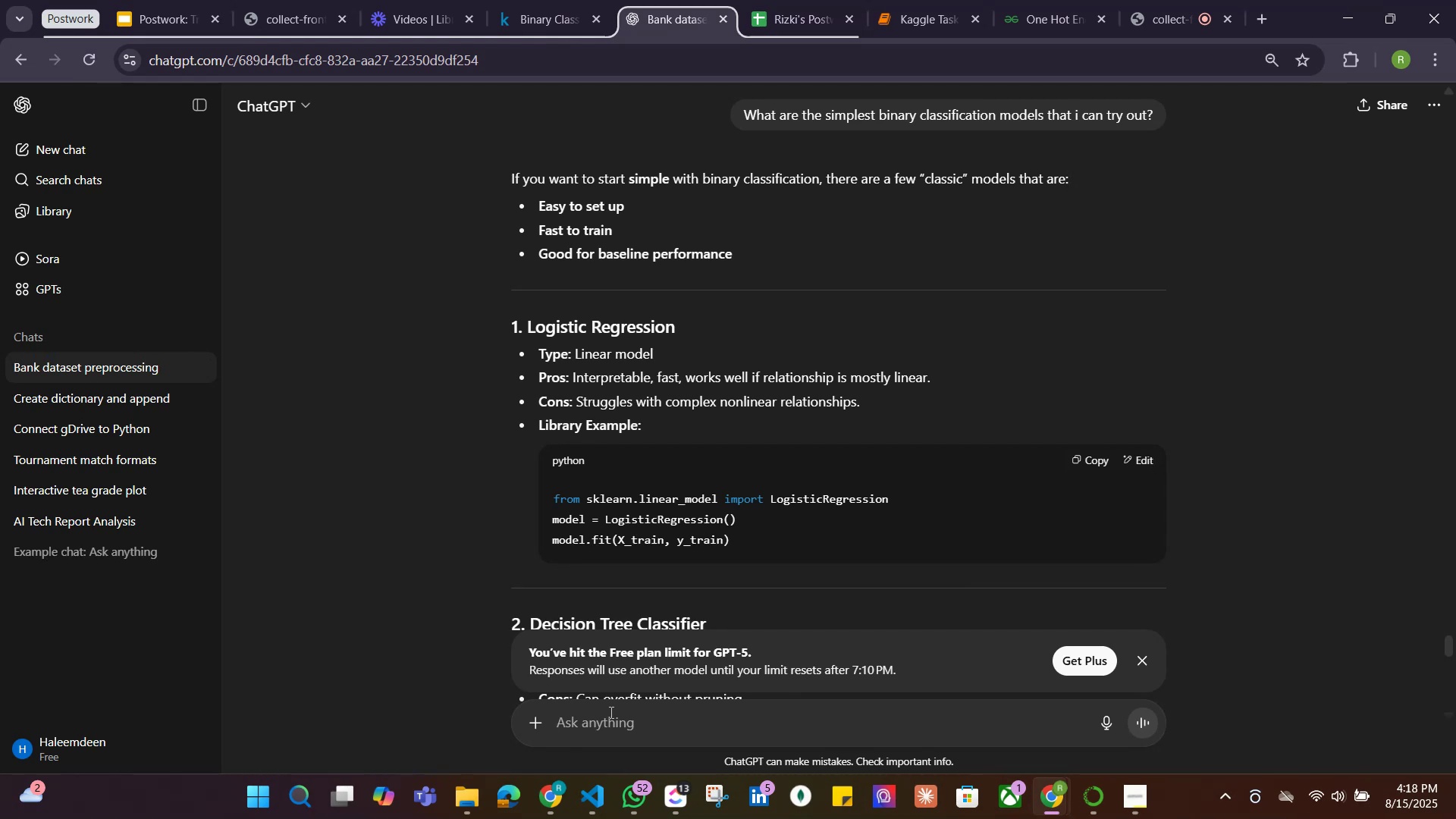 
scroll: coordinate [872, 487], scroll_direction: down, amount: 11.0
 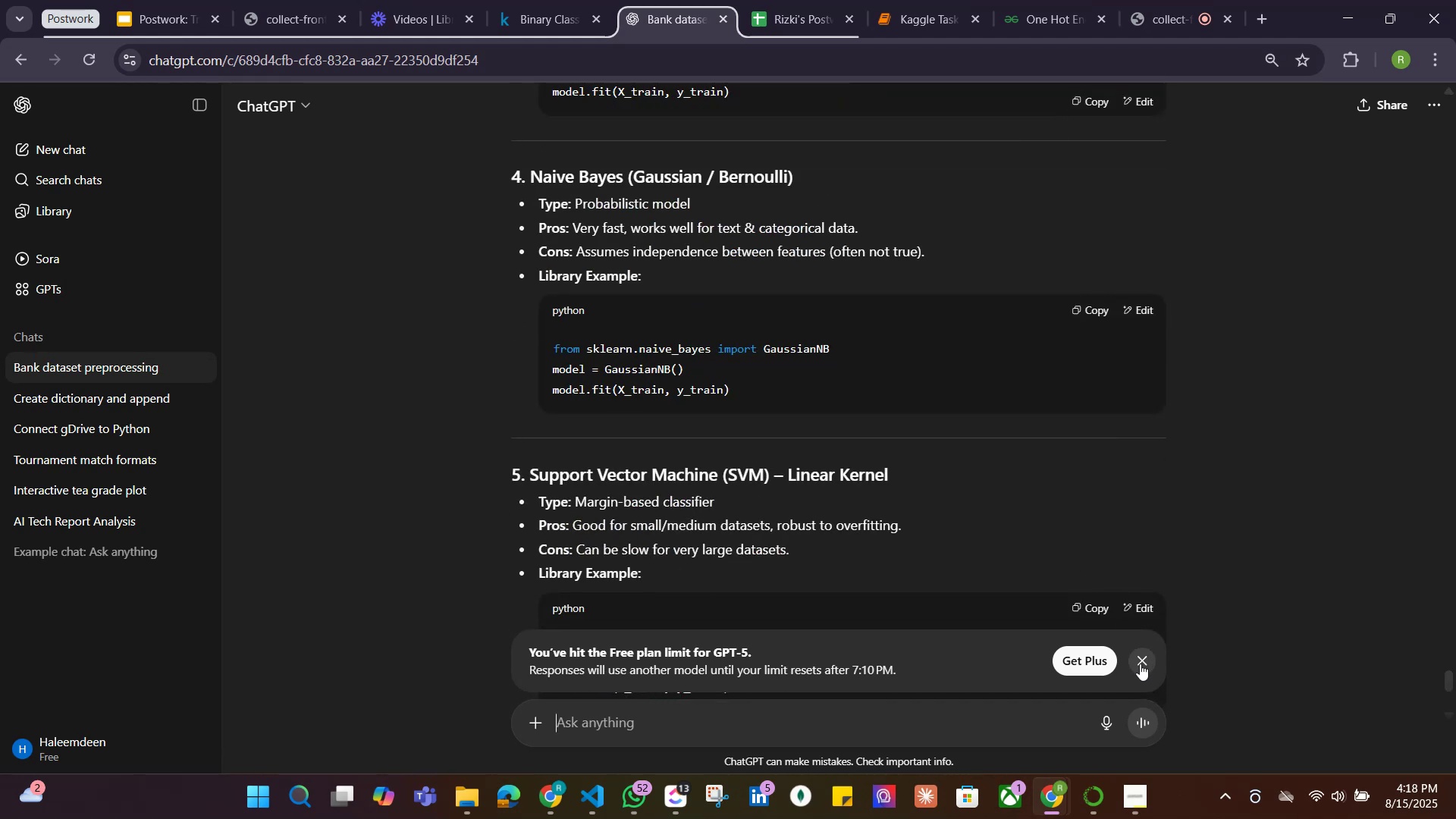 
left_click([1141, 662])
 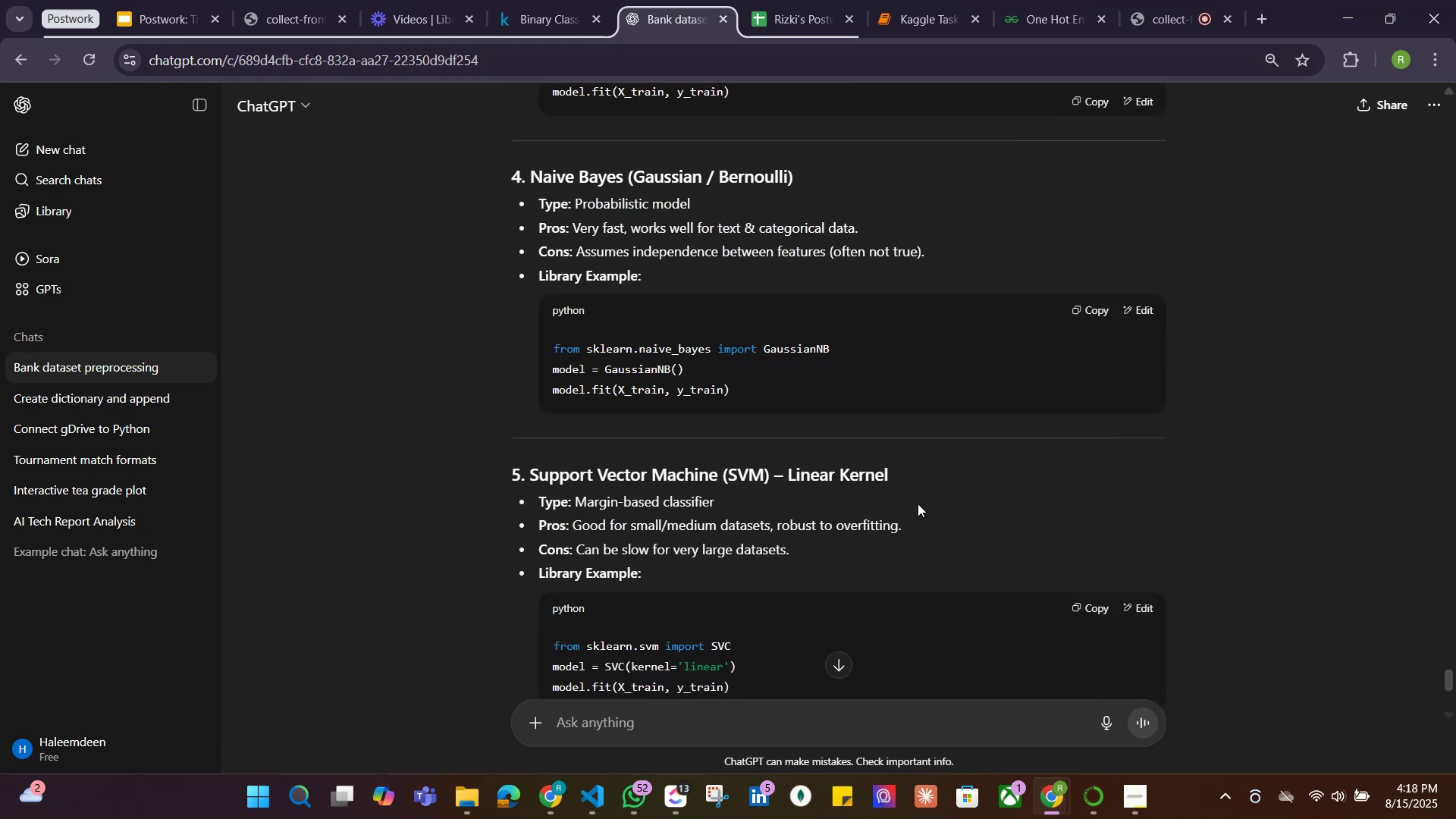 
scroll: coordinate [913, 501], scroll_direction: down, amount: 2.0
 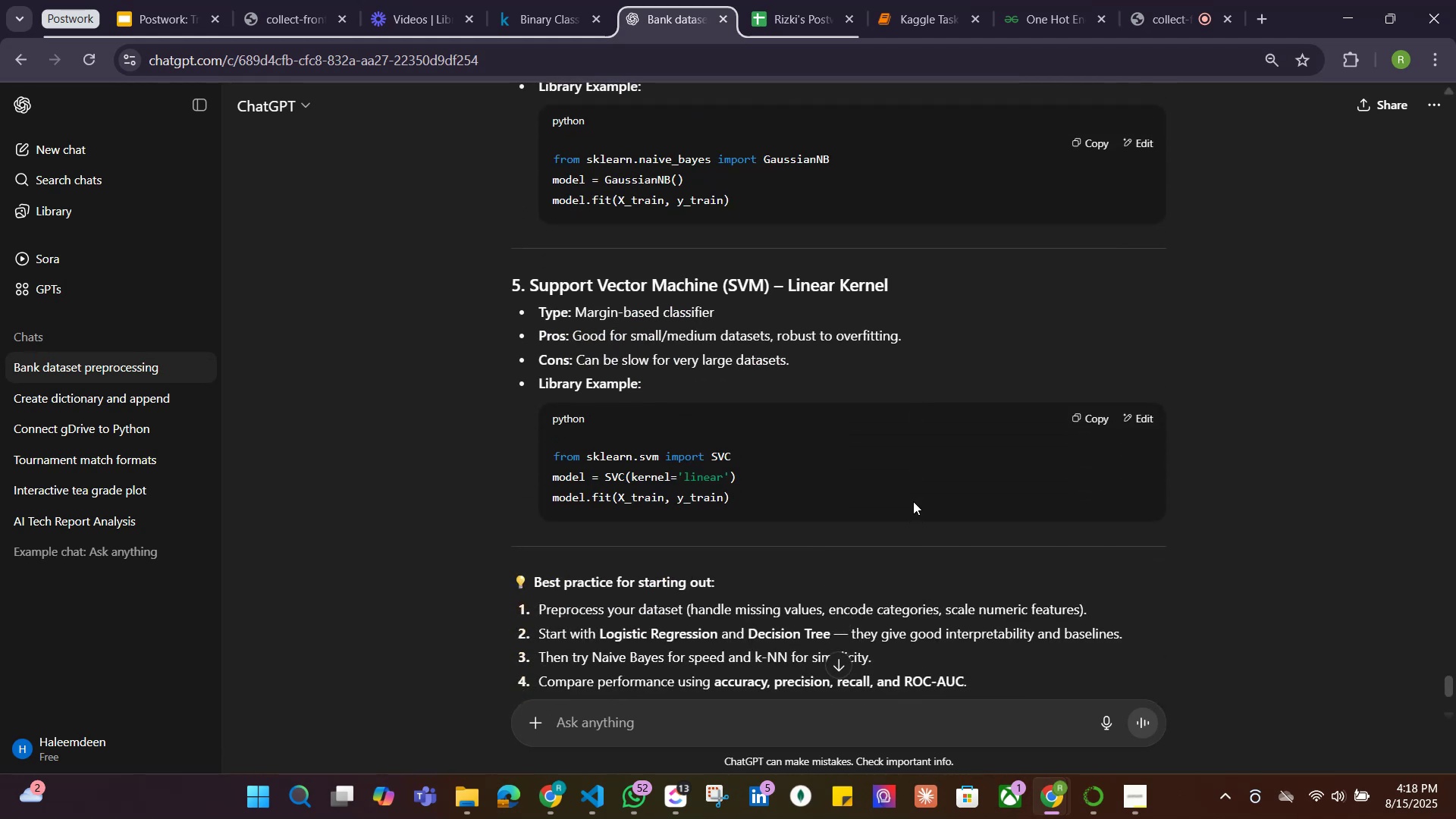 
scroll: coordinate [911, 500], scroll_direction: up, amount: 10.0
 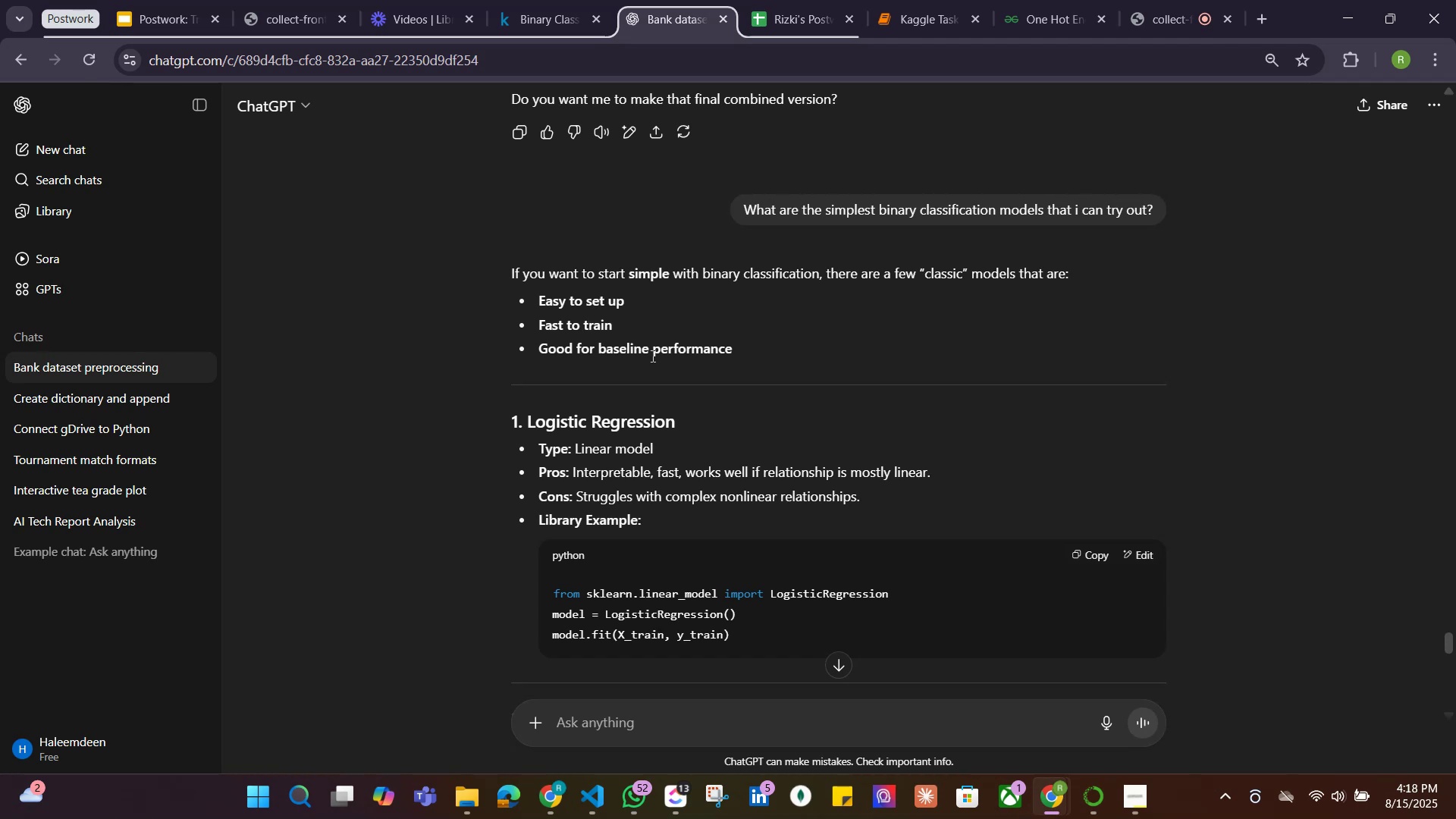 
wait(6.98)
 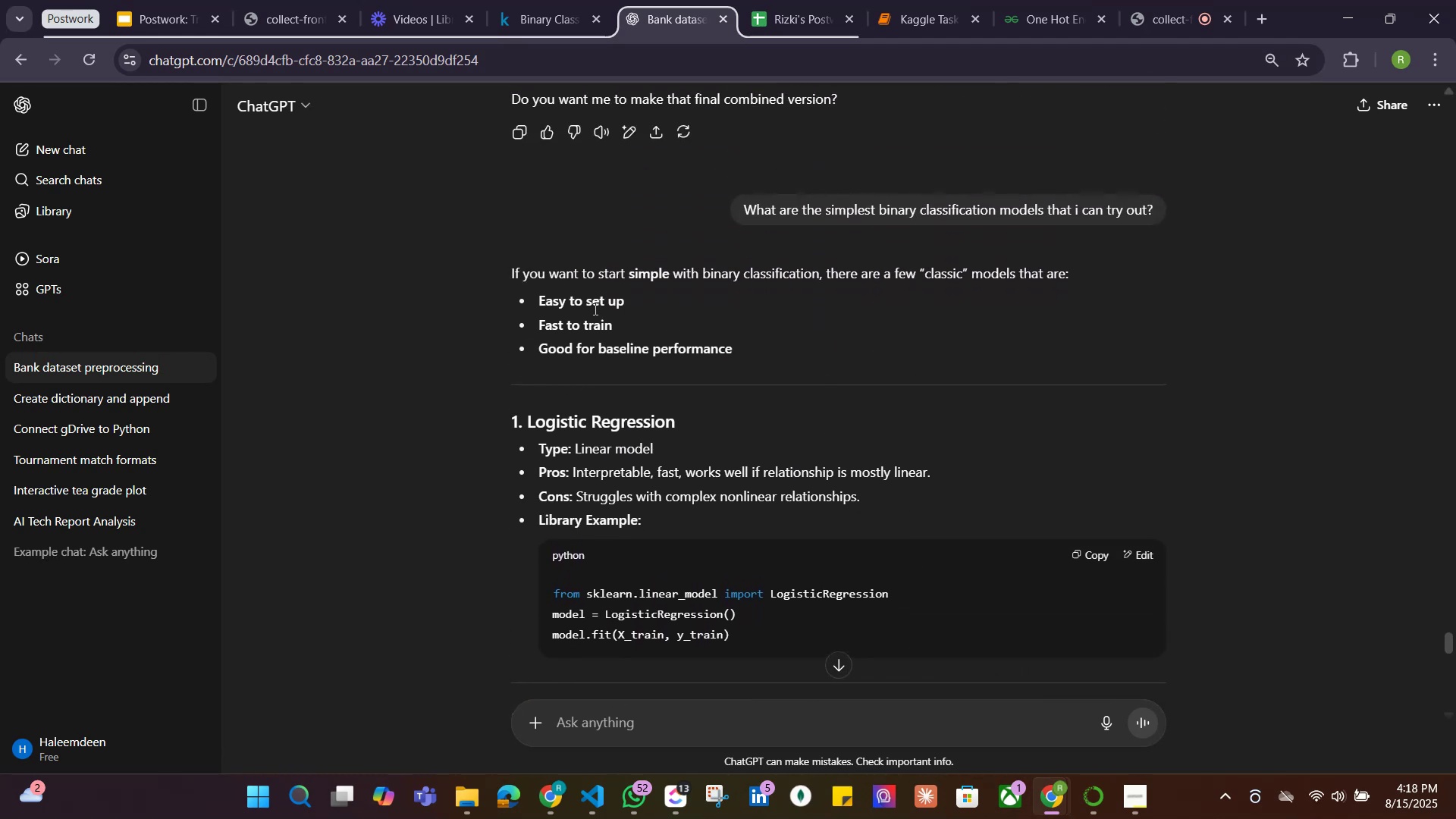 
scroll: coordinate [892, 310], scroll_direction: down, amount: 2.0
 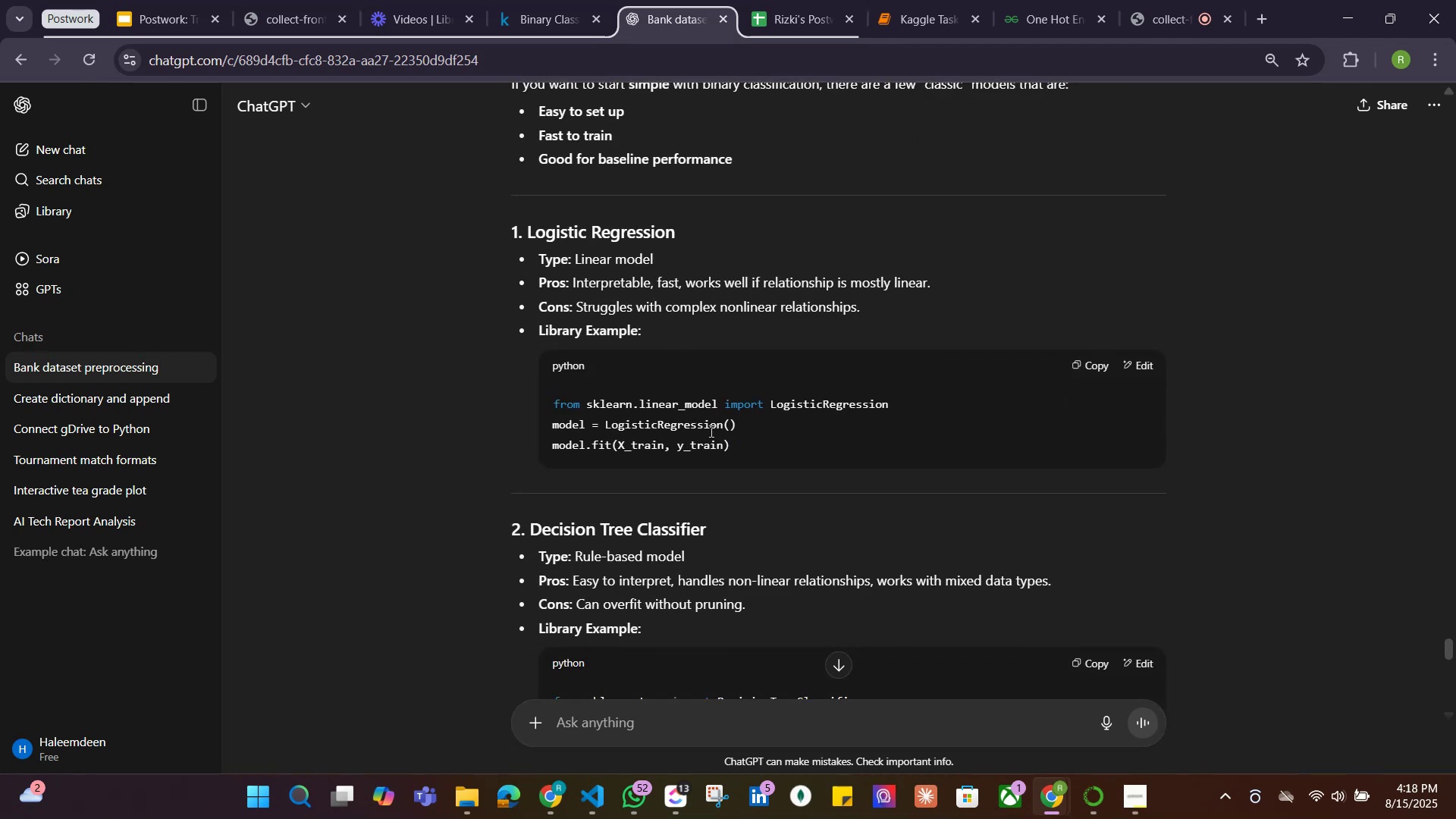 
wait(5.94)
 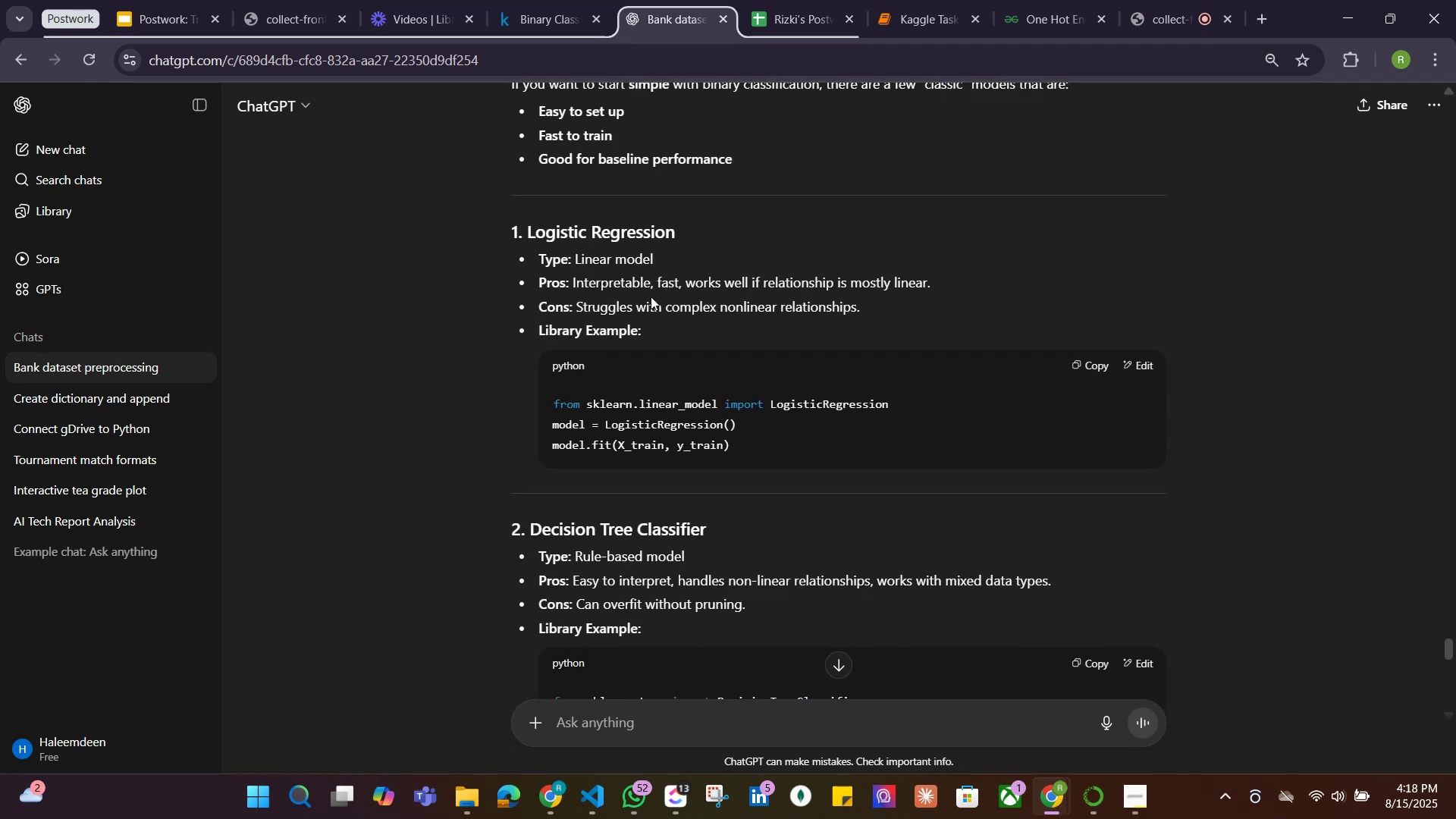 
left_click([763, 447])
 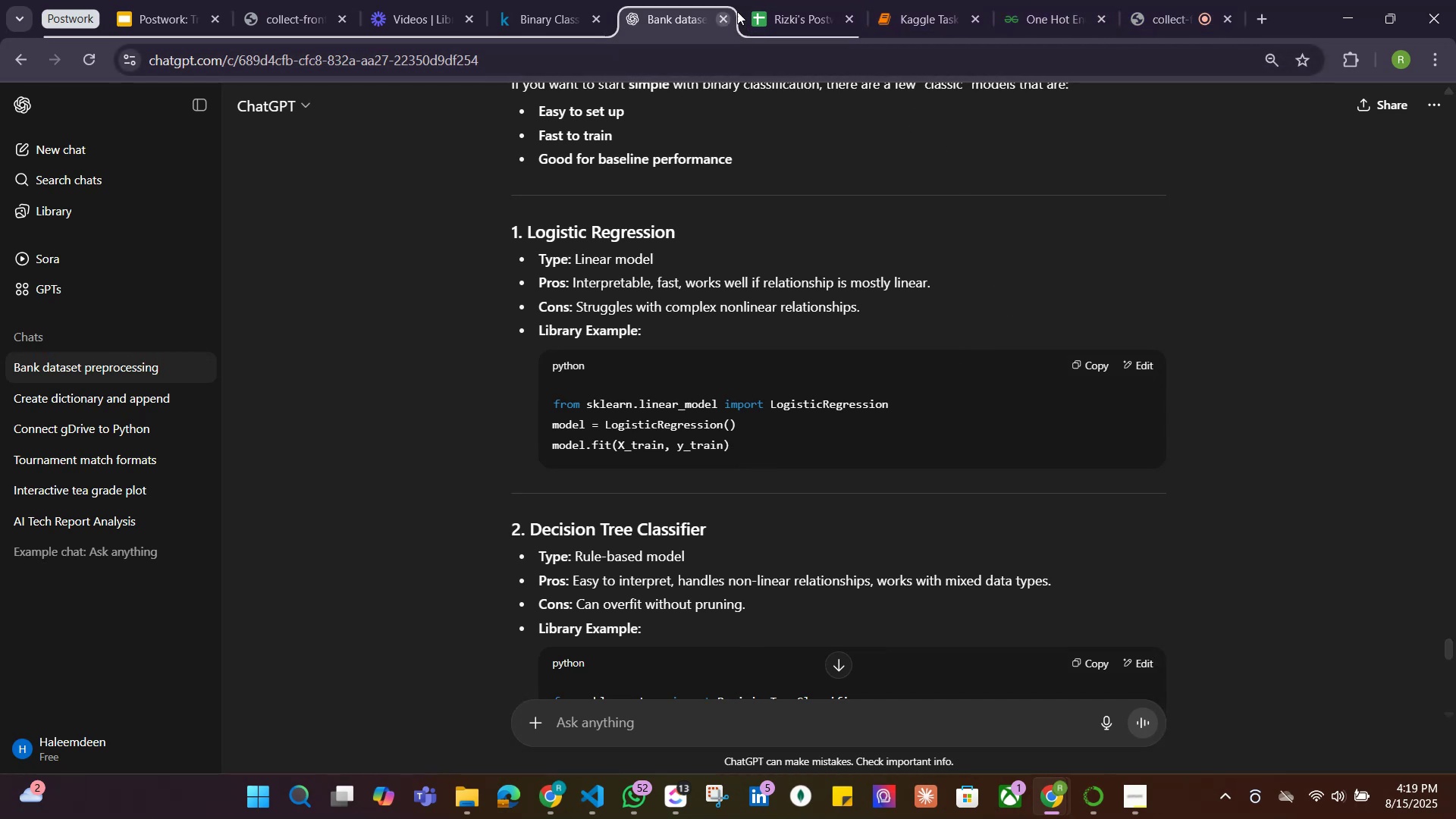 
left_click([1064, 14])
 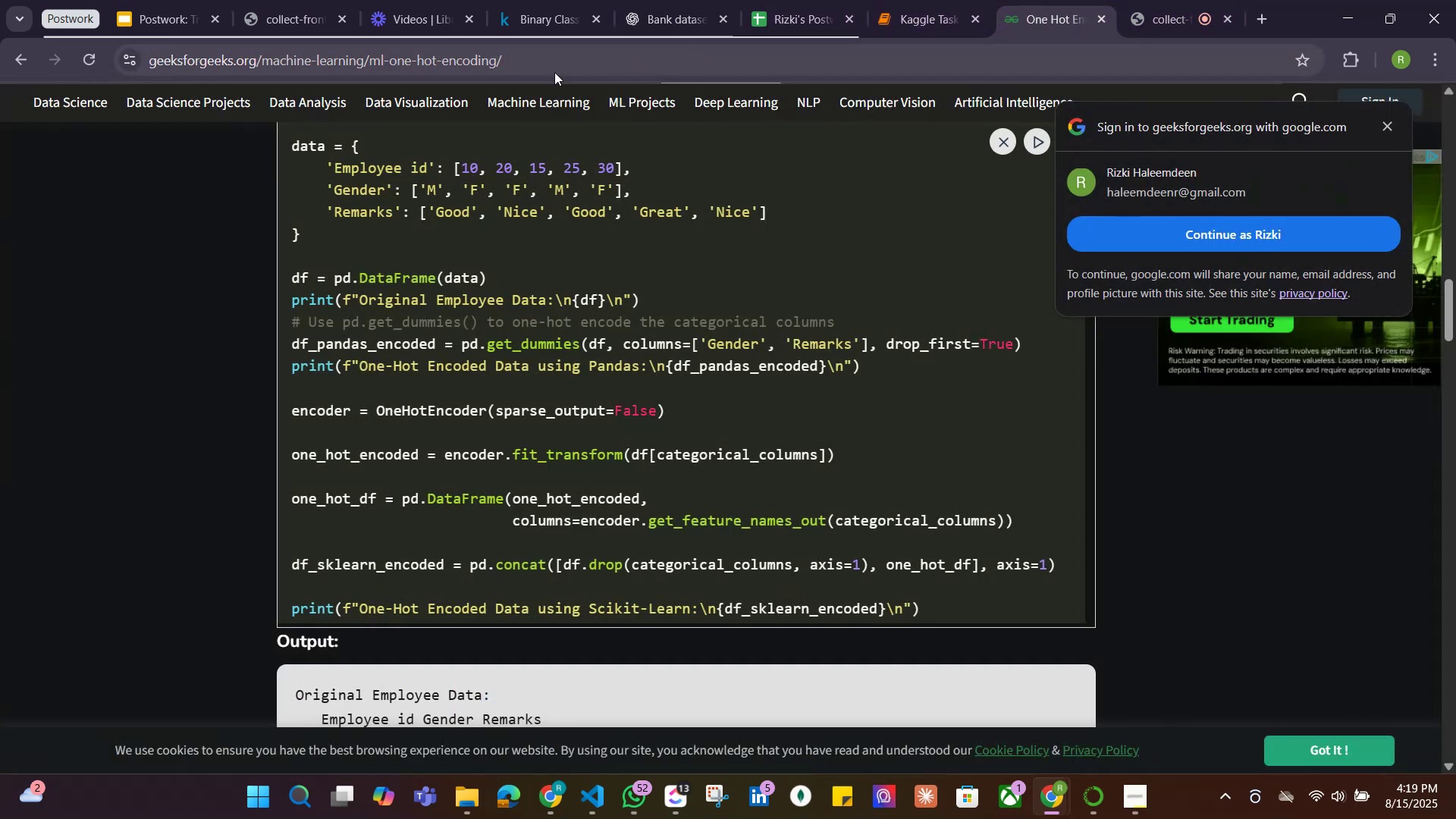 
left_click_drag(start_coordinate=[506, 55], to_coordinate=[142, 55])
 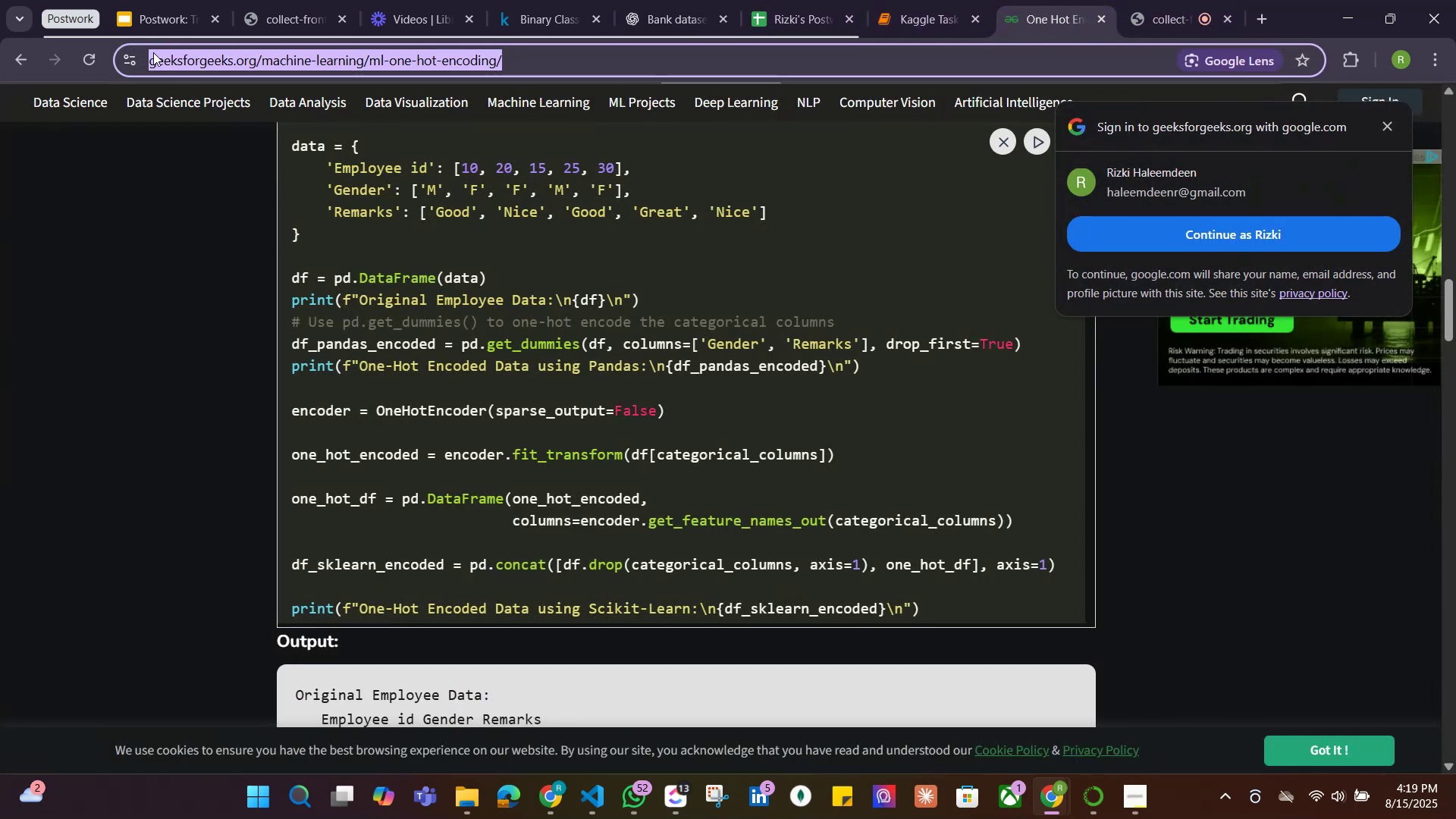 
type(split the data into t)
 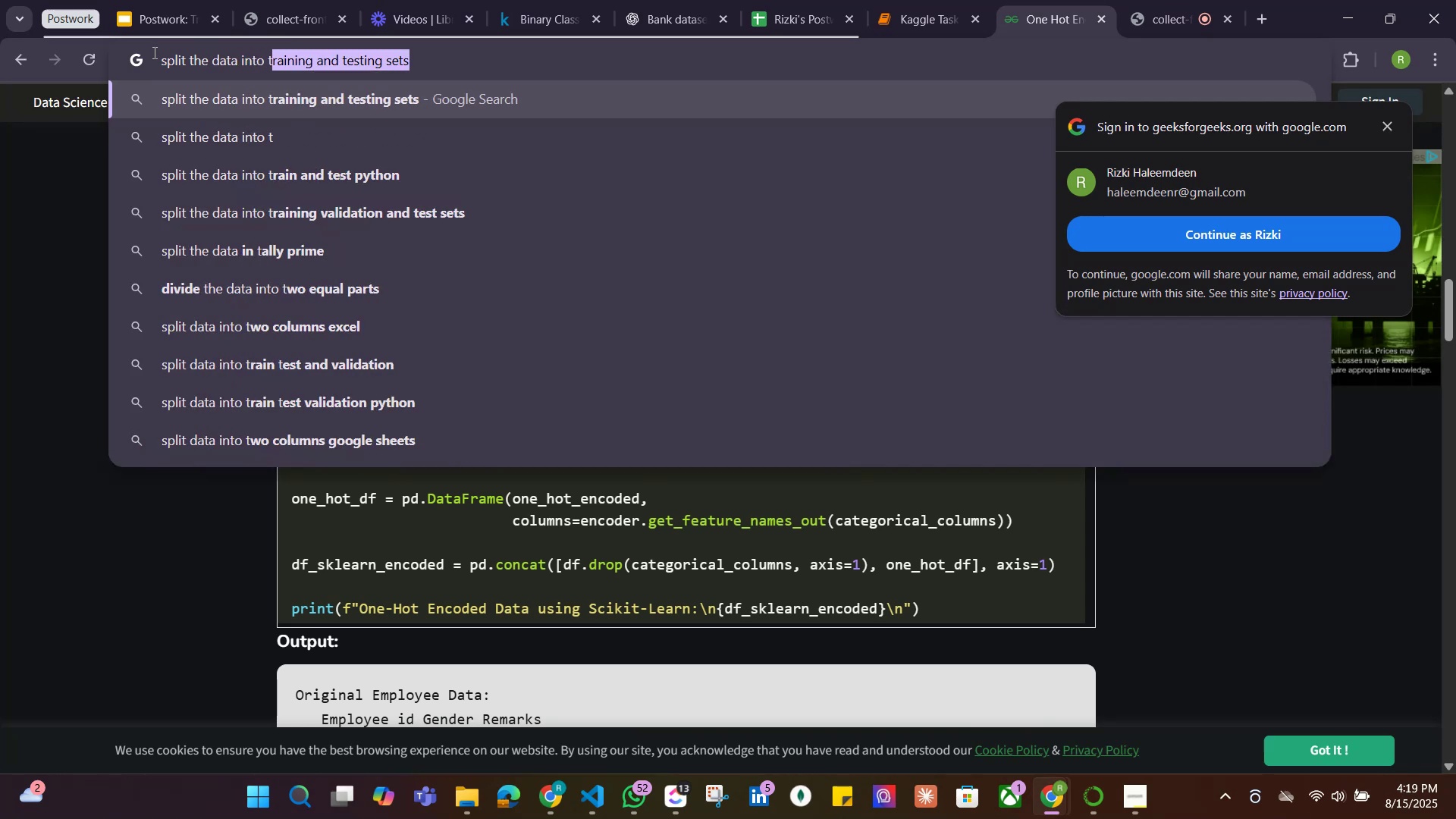 
key(Enter)
 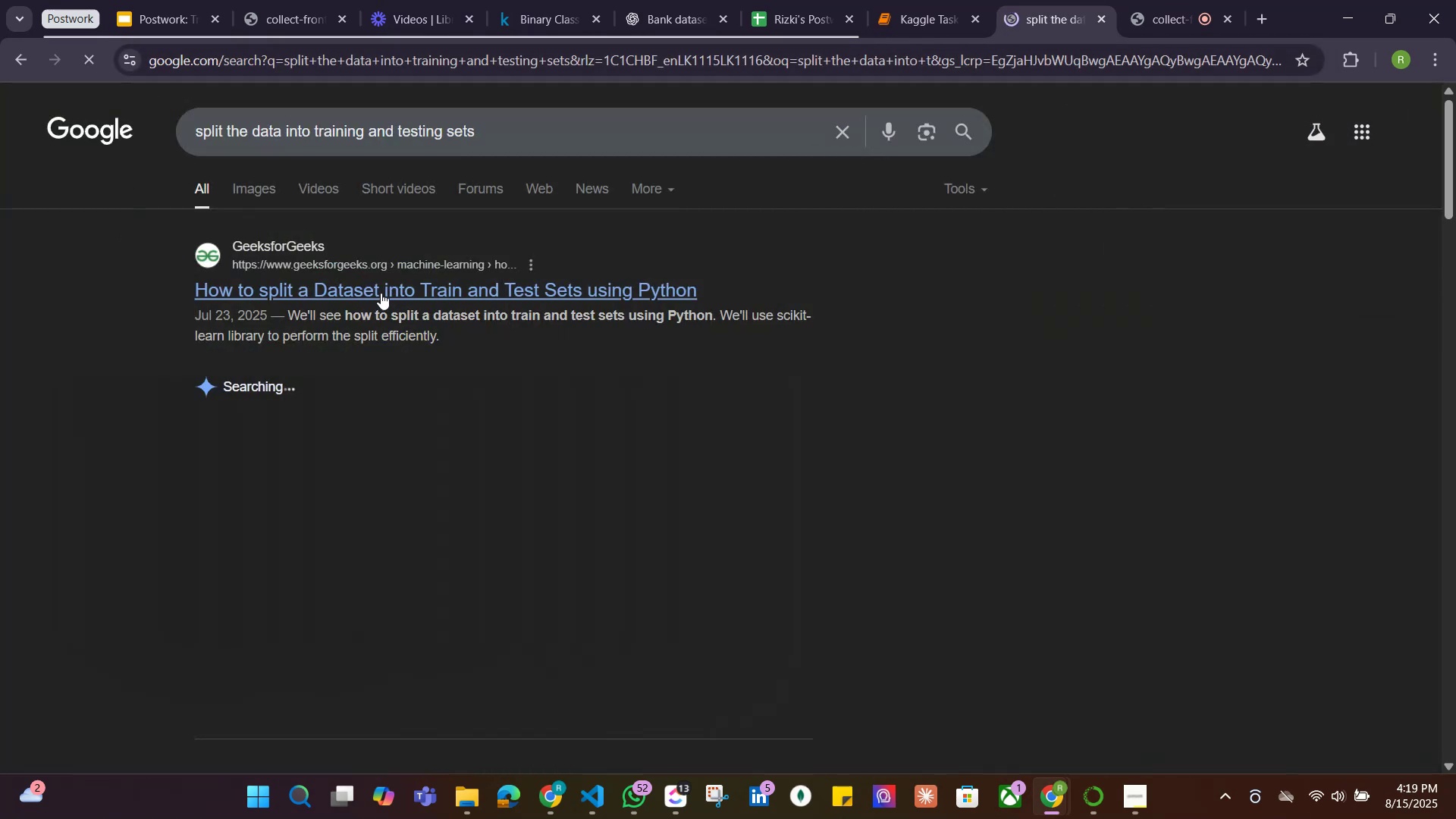 
left_click([381, 293])
 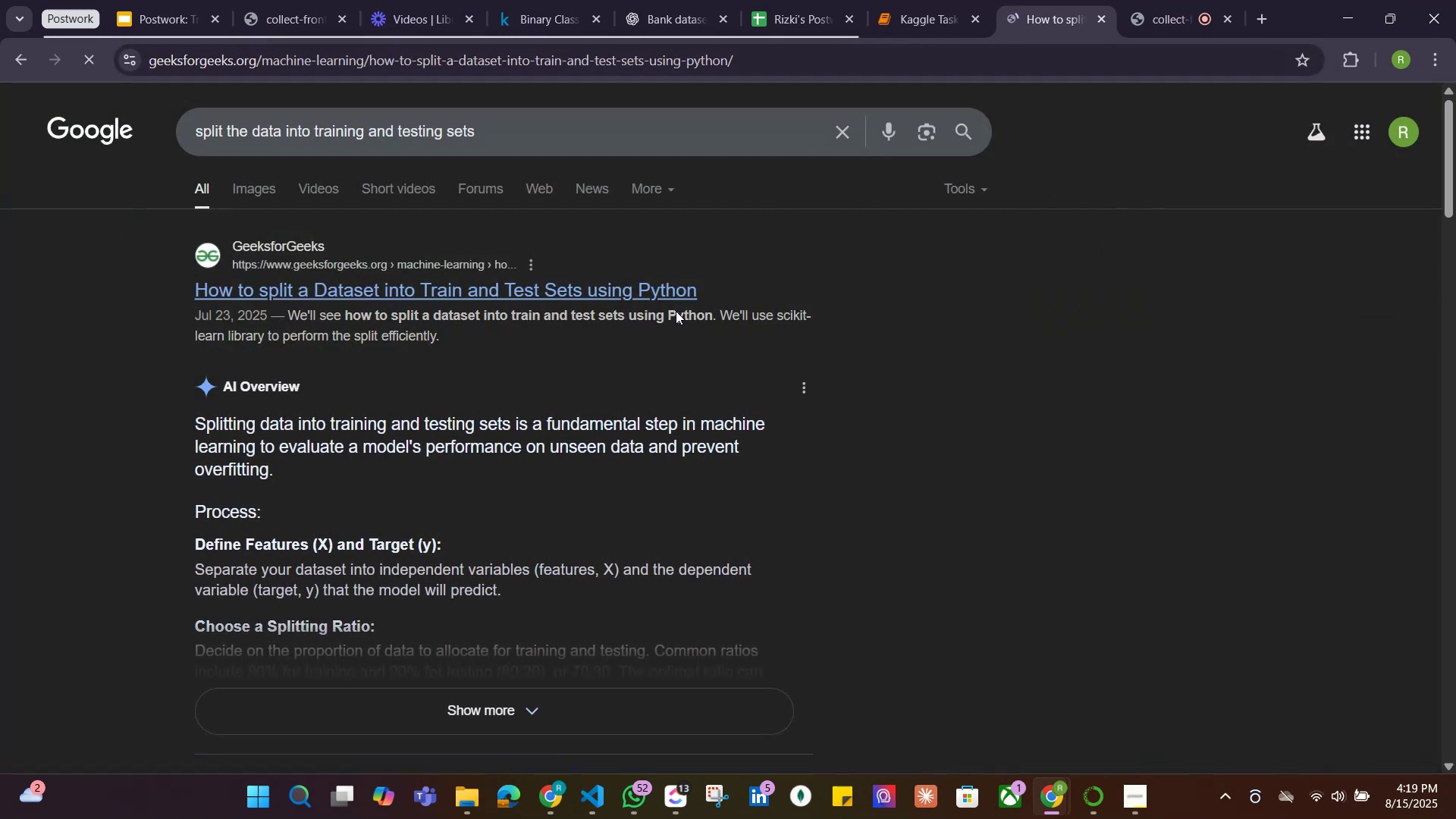 
scroll: coordinate [599, 375], scroll_direction: down, amount: 17.0
 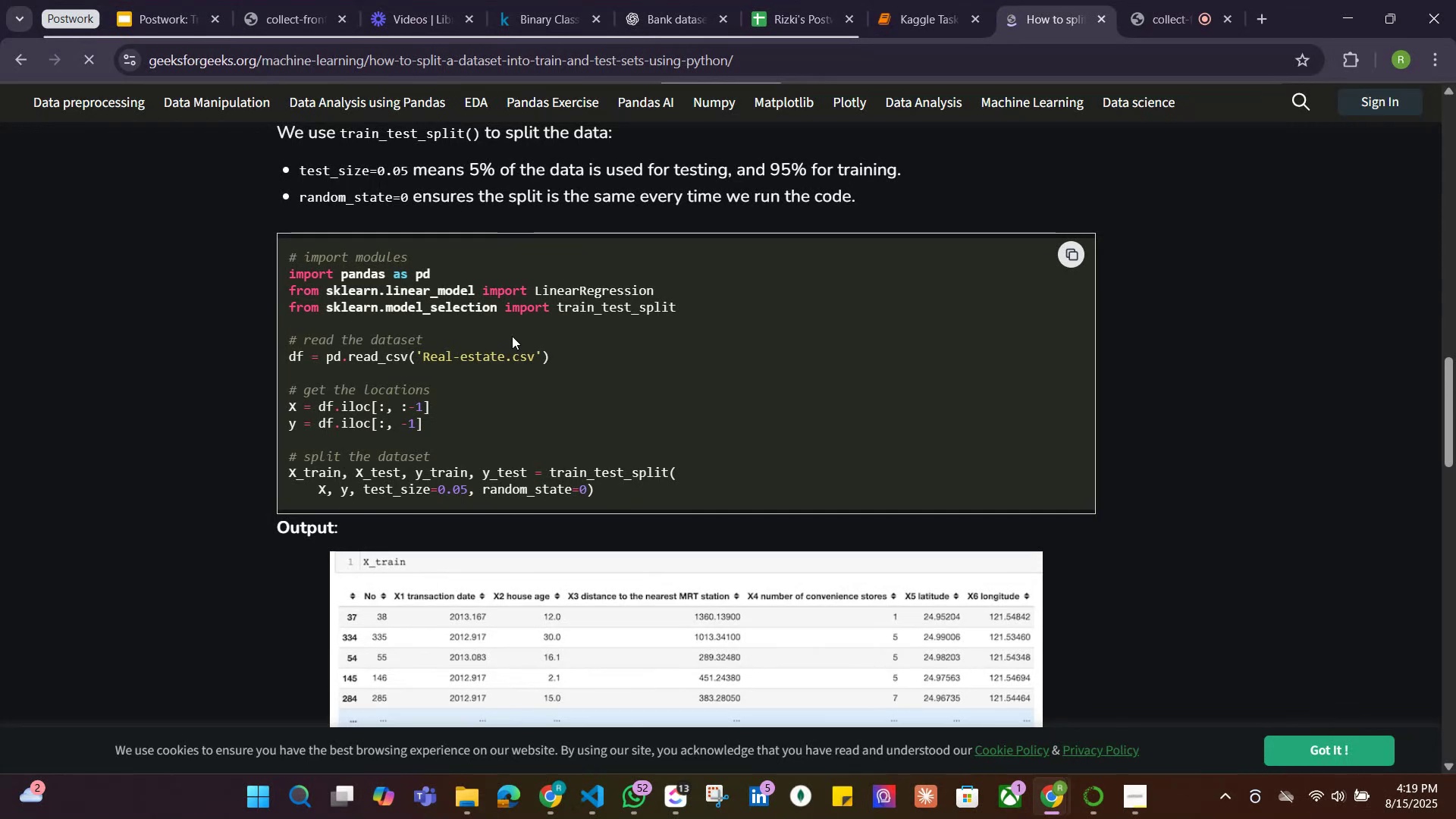 
wait(12.96)
 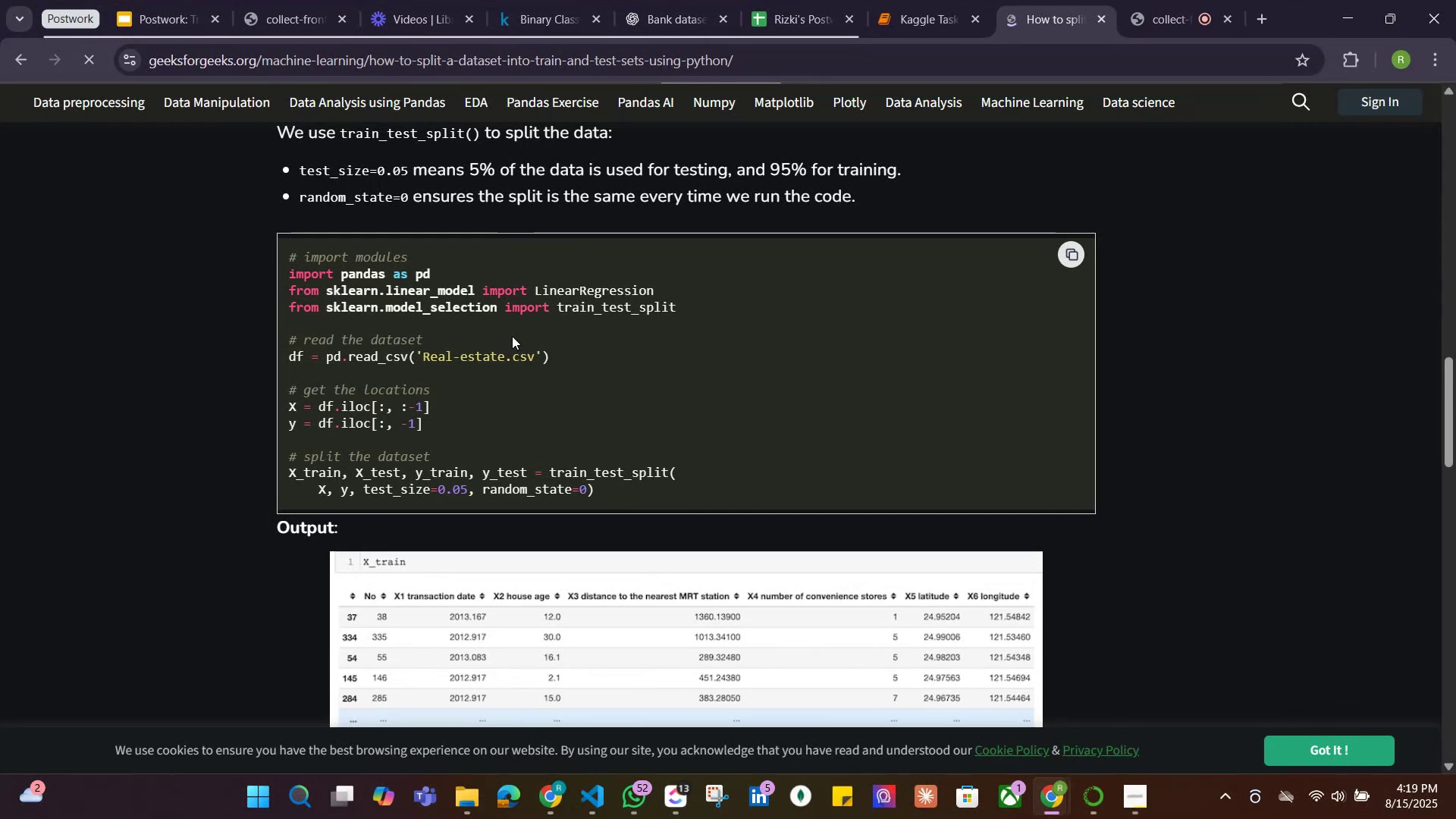 
left_click_drag(start_coordinate=[613, 496], to_coordinate=[282, 309])
 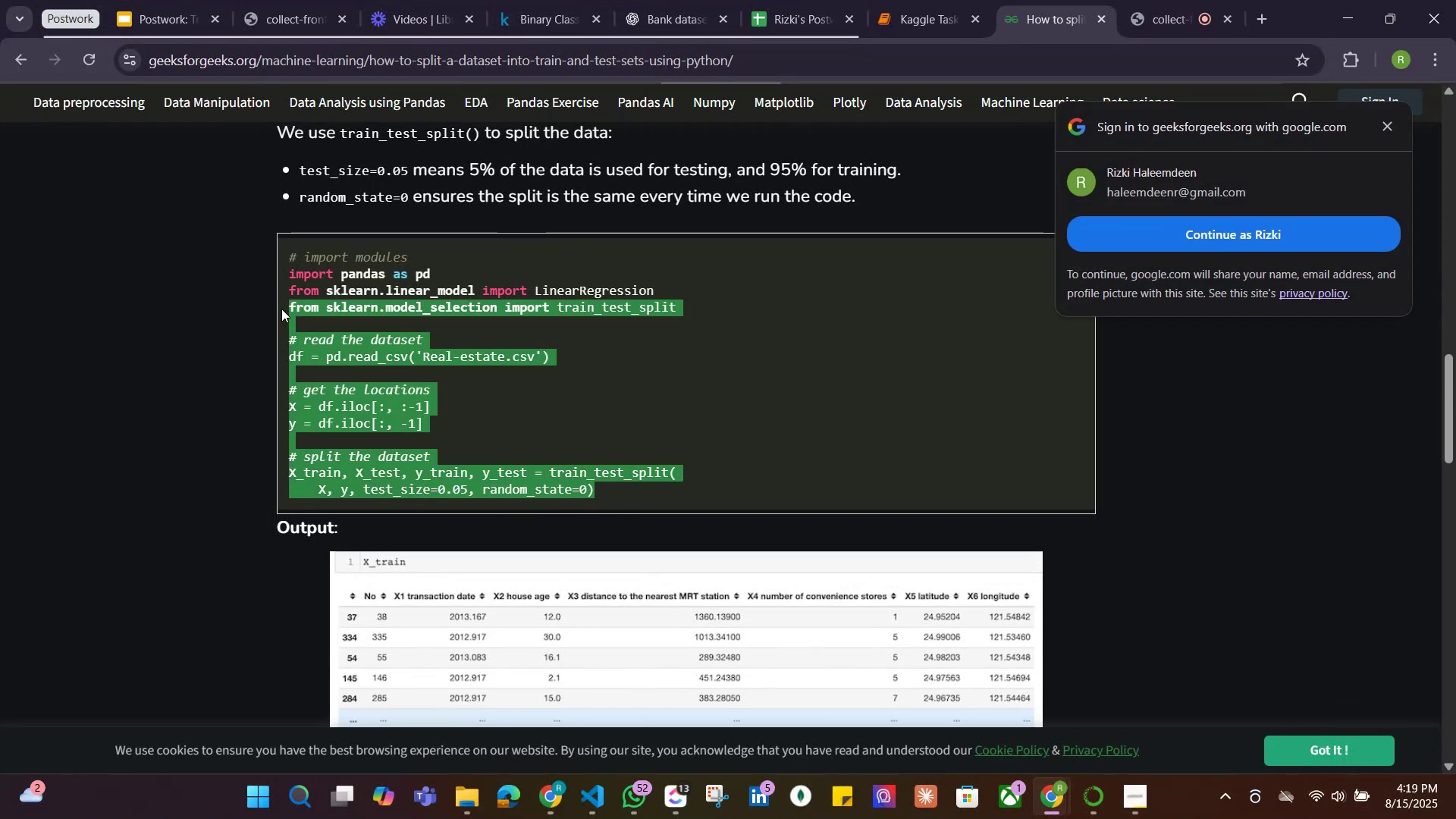 
key(Control+C)
 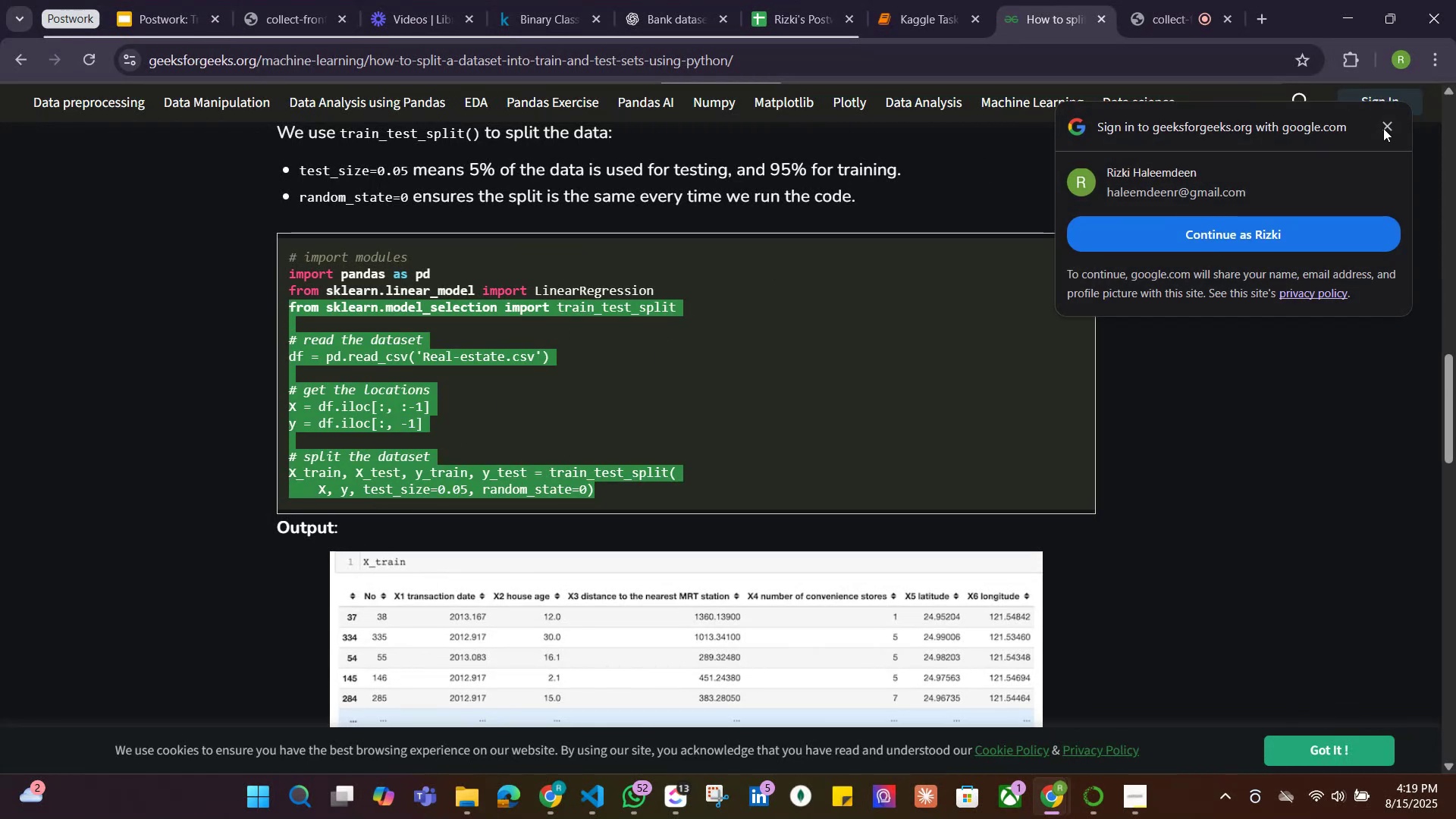 
left_click([1384, 124])
 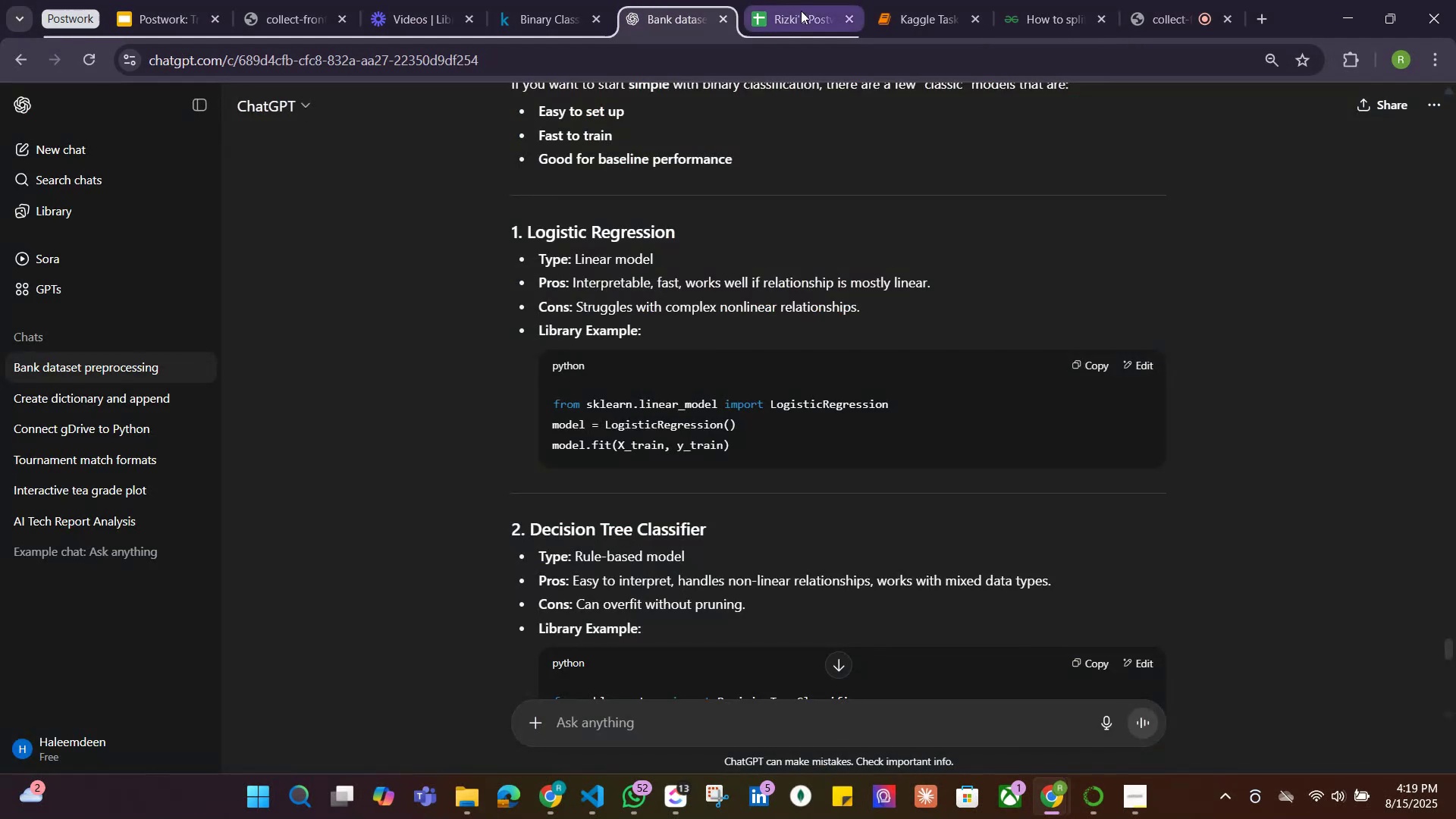 
left_click([886, 9])
 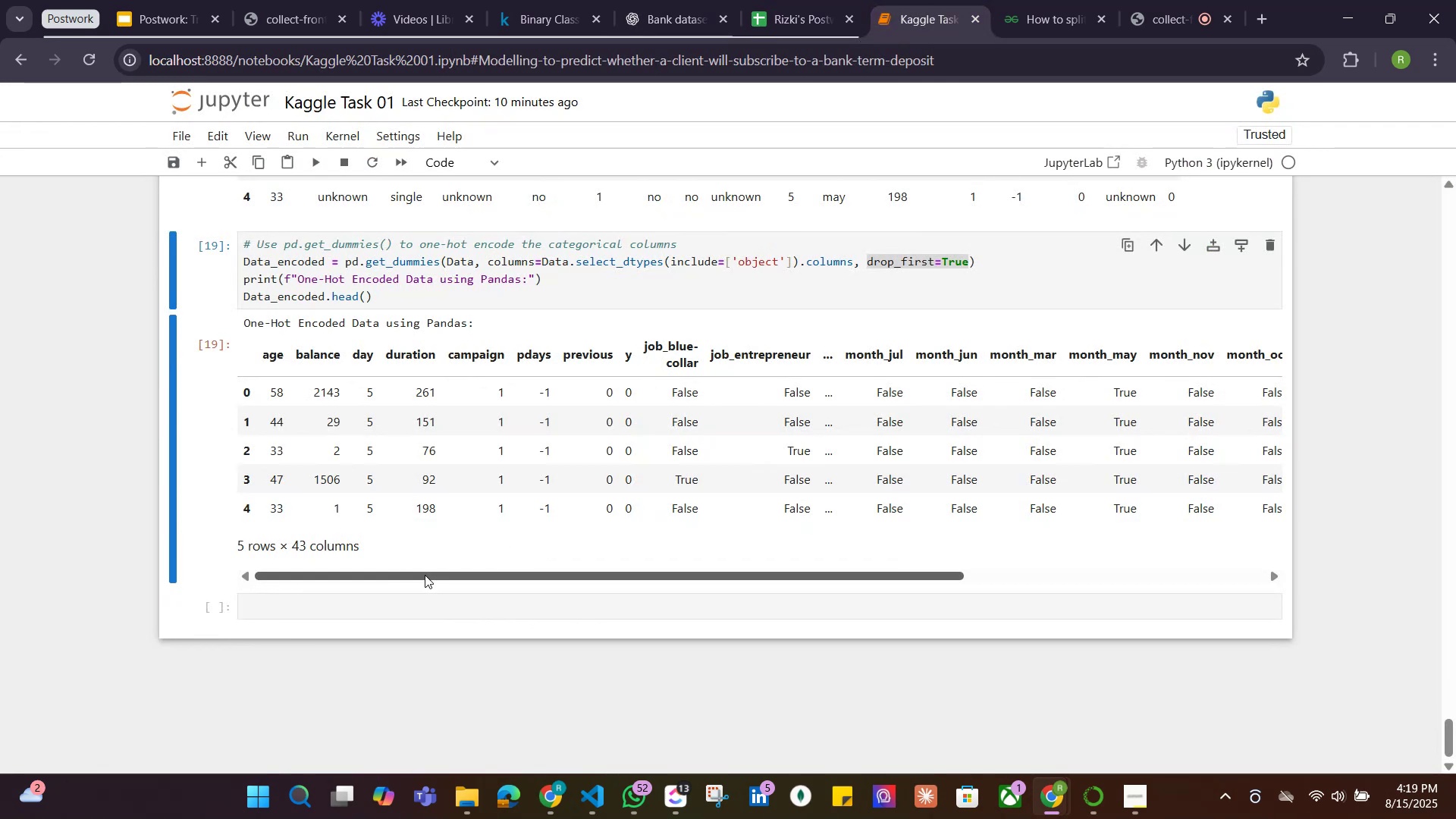 
scroll: coordinate [390, 547], scroll_direction: up, amount: 4.0
 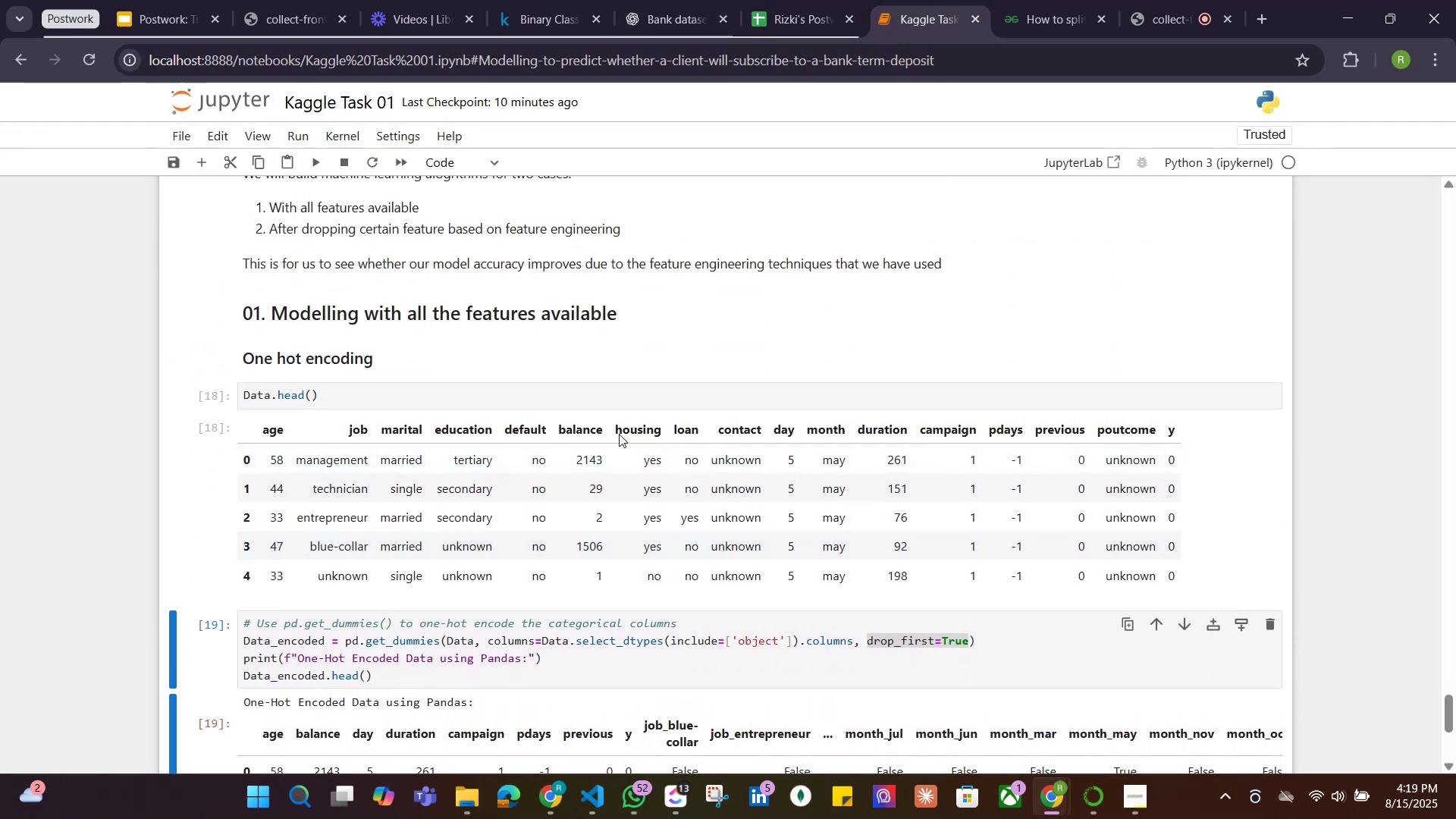 
left_click_drag(start_coordinate=[720, 406], to_coordinate=[728, 405])
 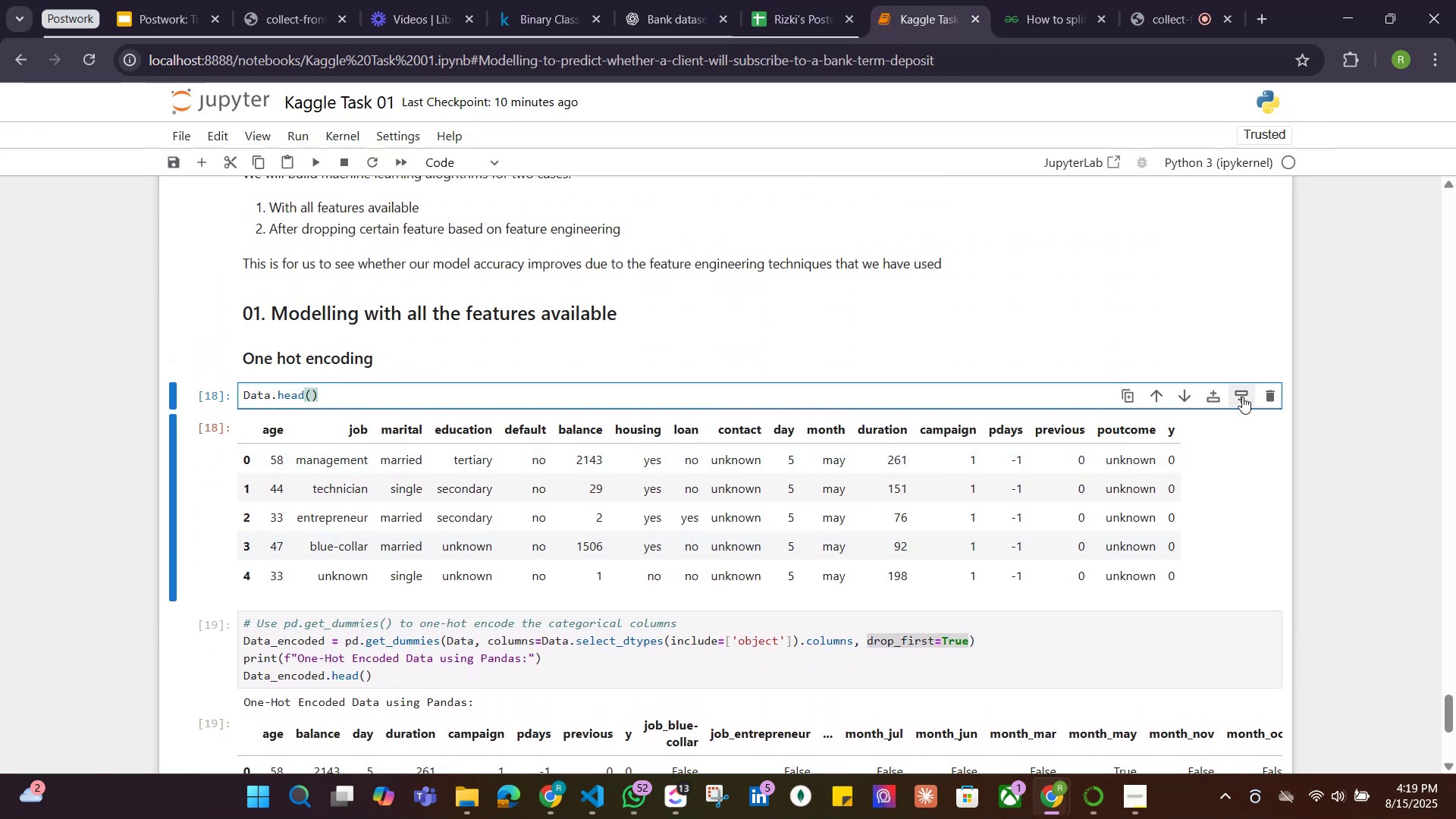 
left_click([1269, 397])
 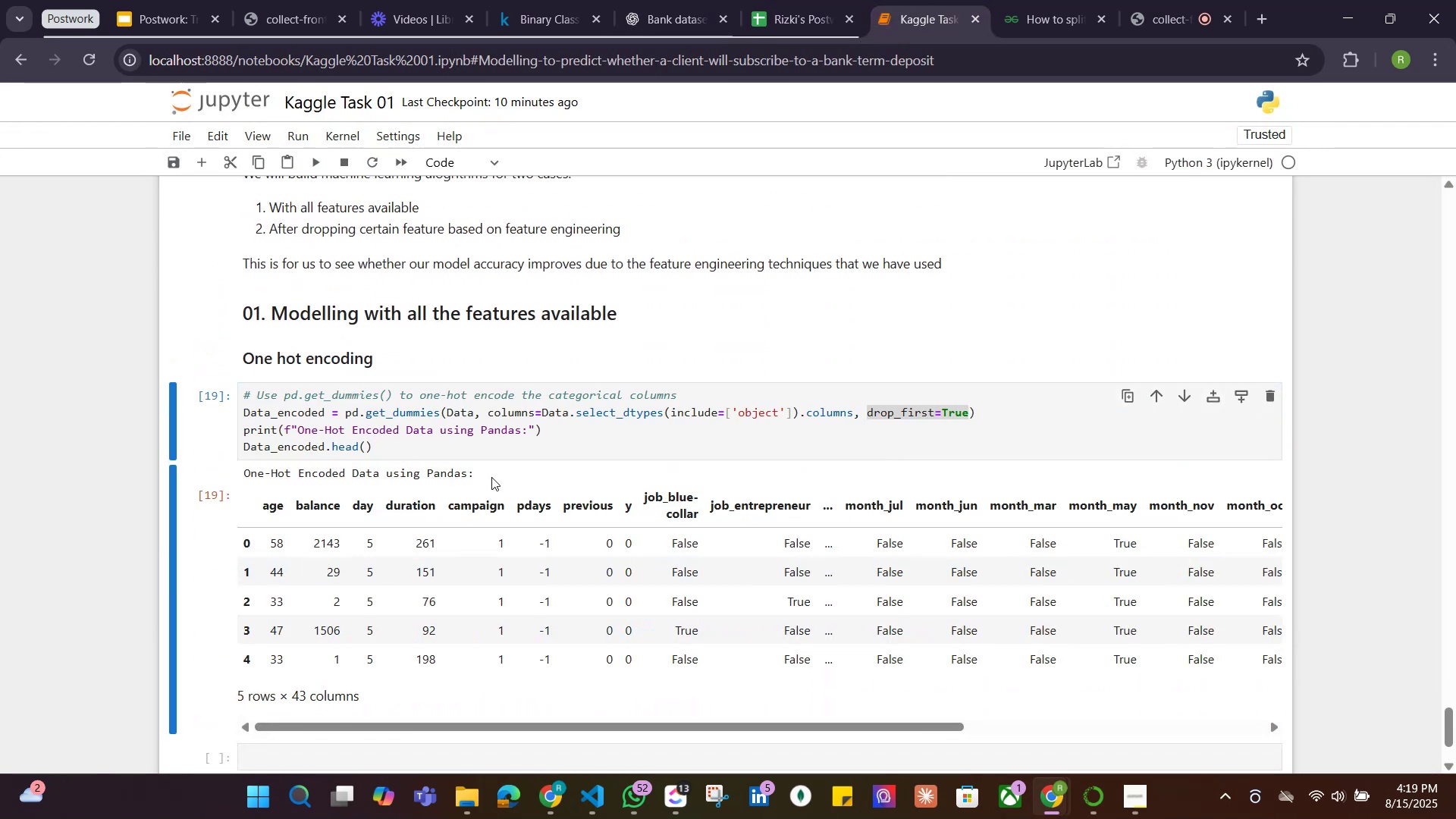 
scroll: coordinate [434, 491], scroll_direction: down, amount: 5.0
 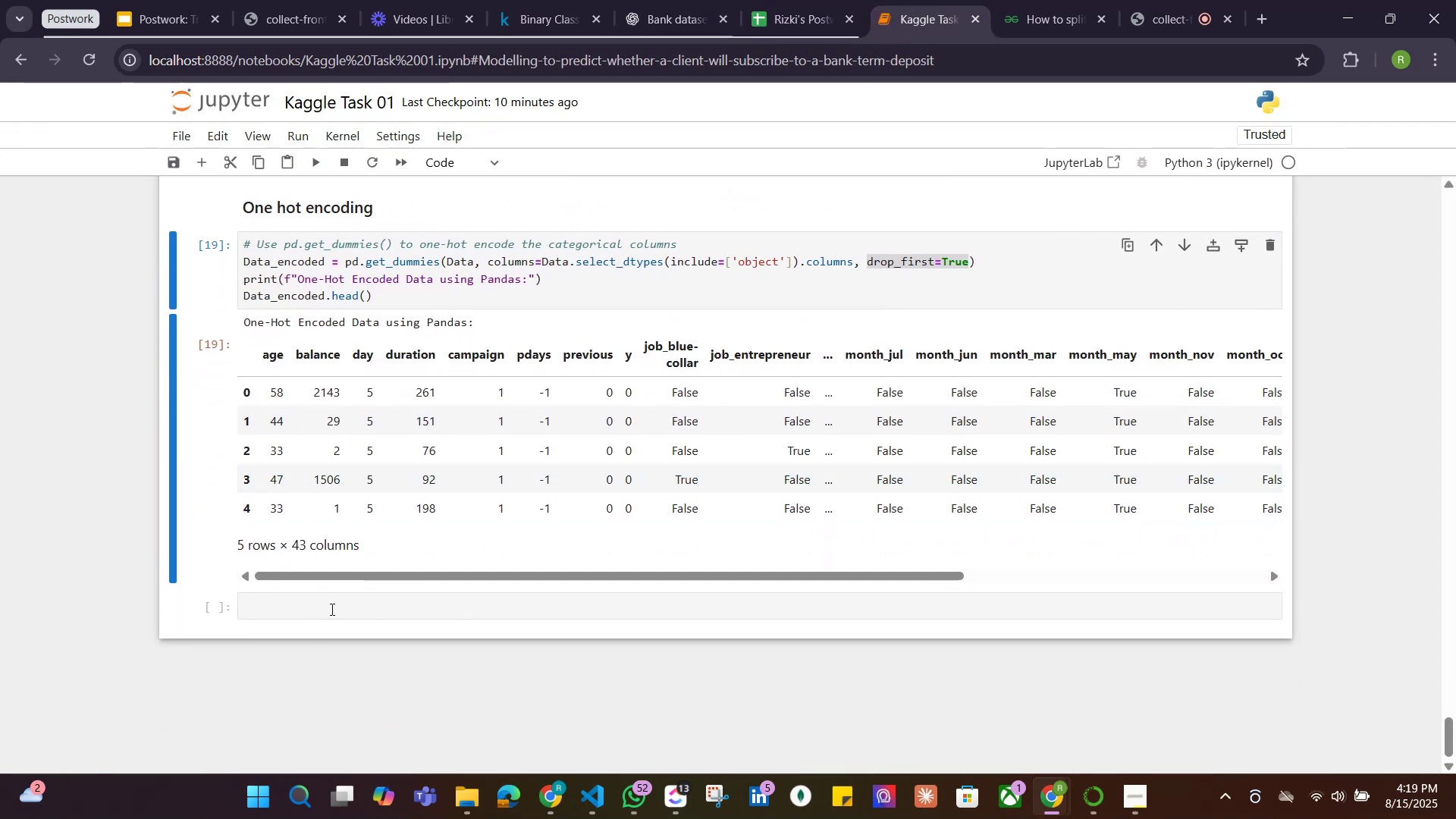 
left_click([331, 609])
 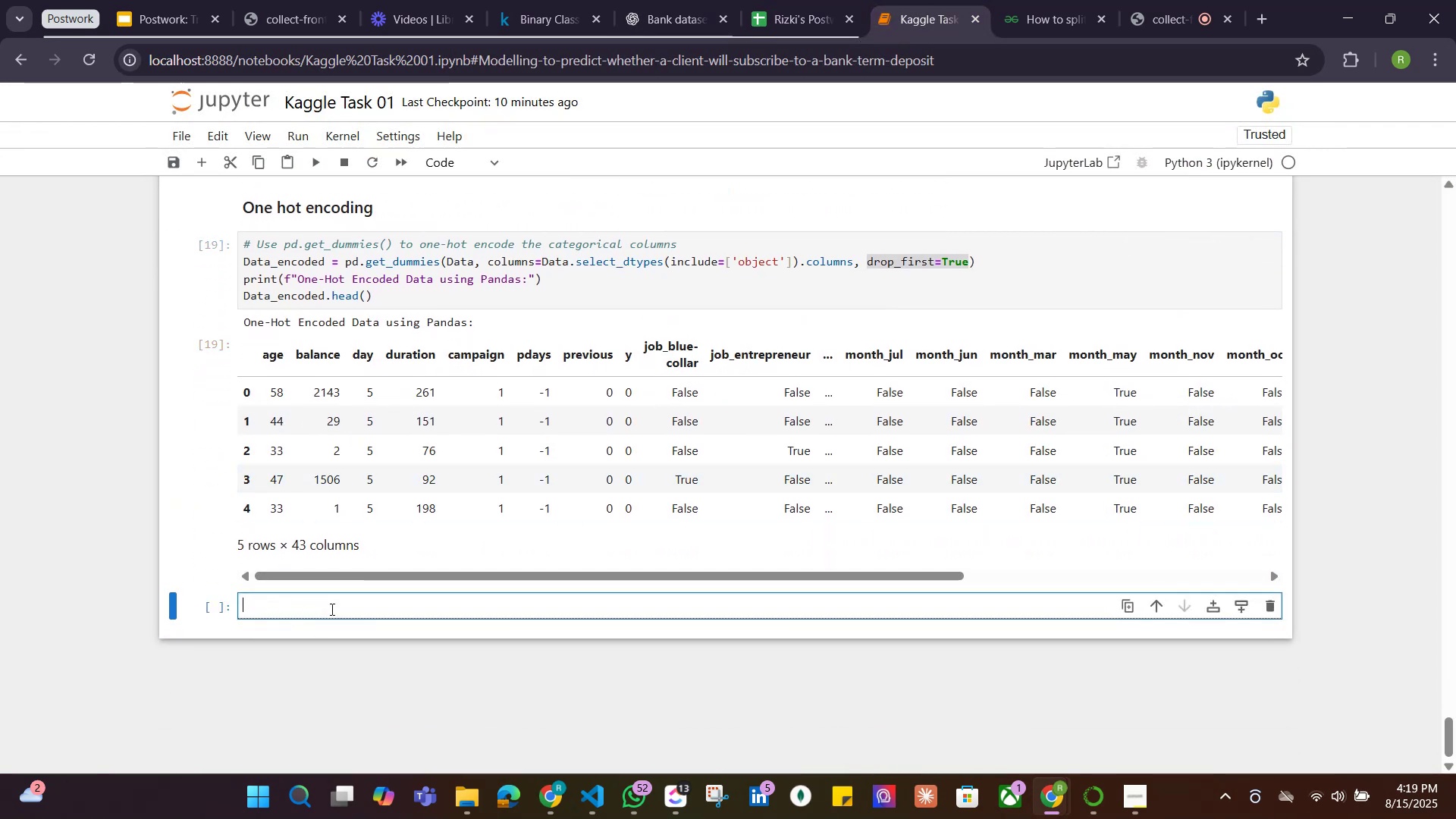 
key(Control+V)
 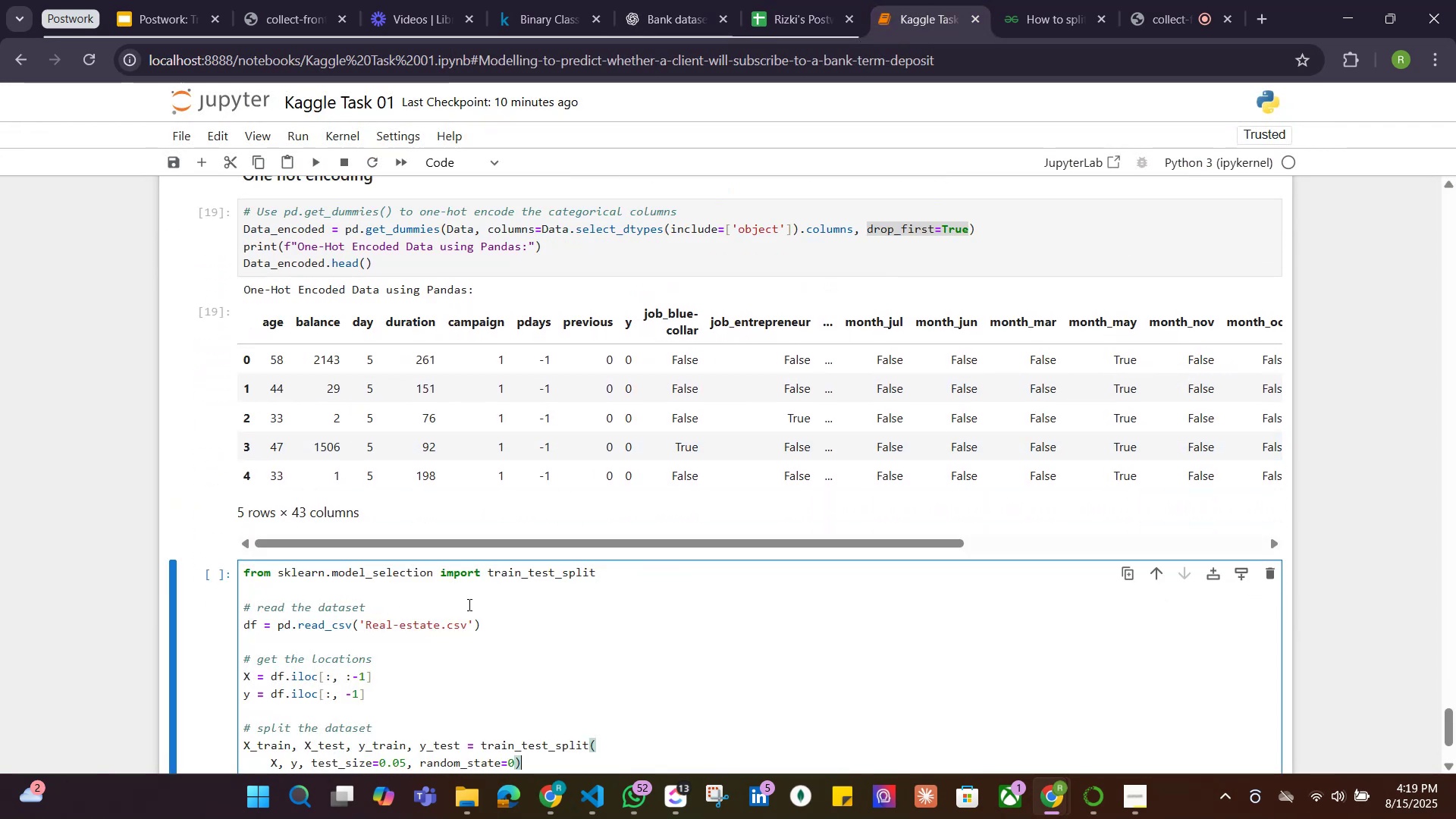 
scroll: coordinate [506, 593], scroll_direction: up, amount: 2.0
 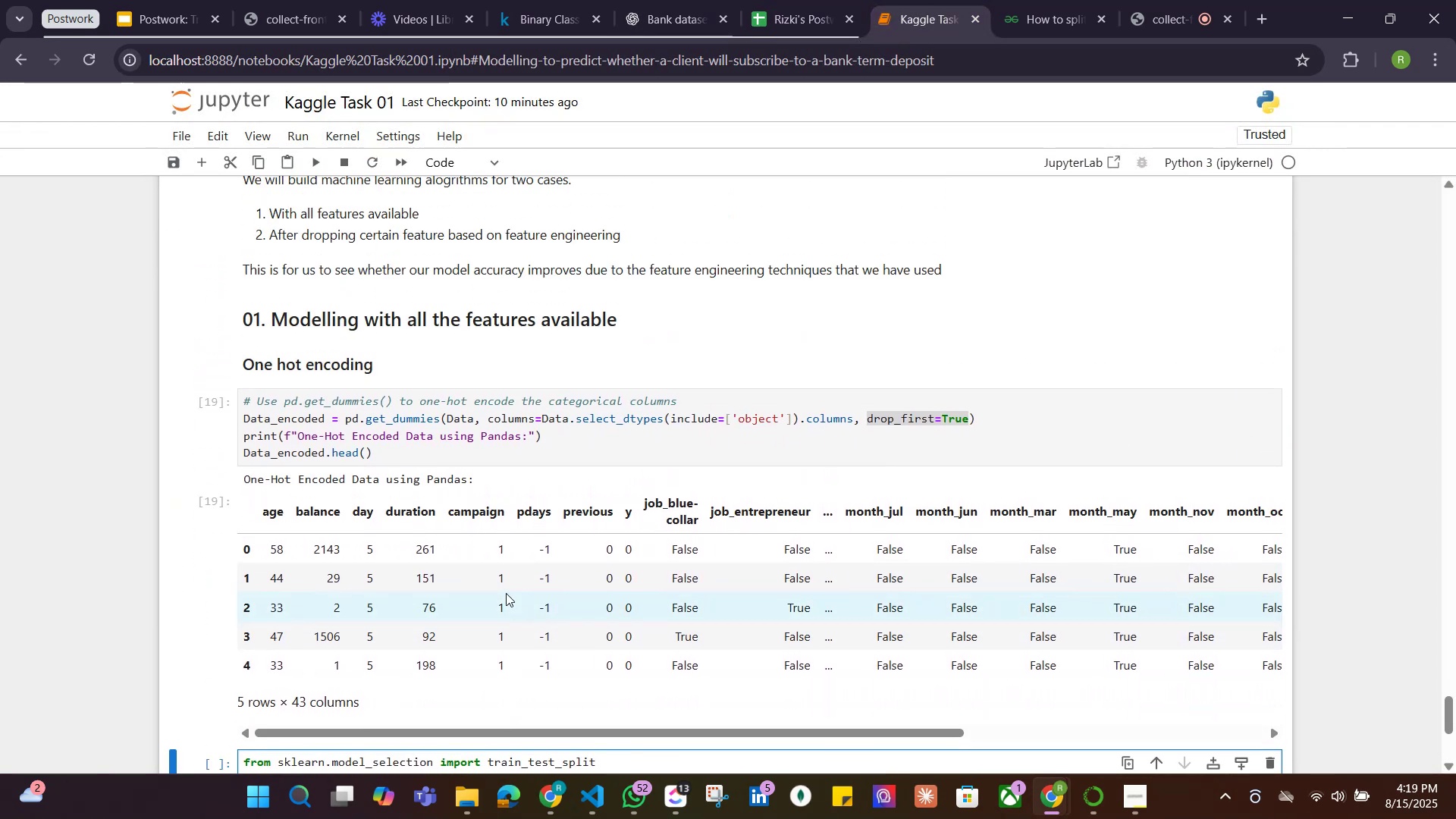 
scroll: coordinate [496, 590], scroll_direction: down, amount: 5.0
 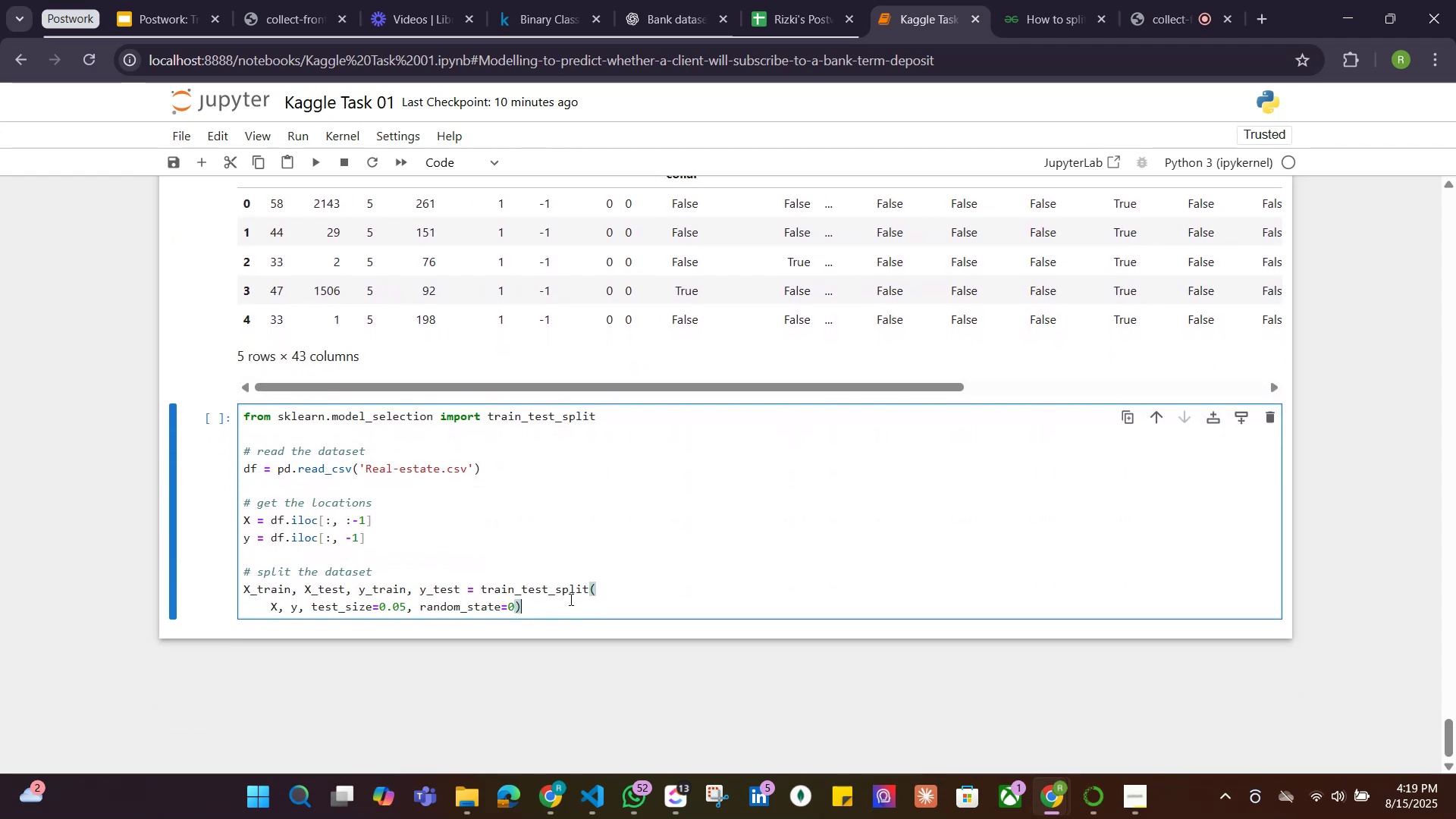 
left_click_drag(start_coordinate=[564, 604], to_coordinate=[230, 412])
 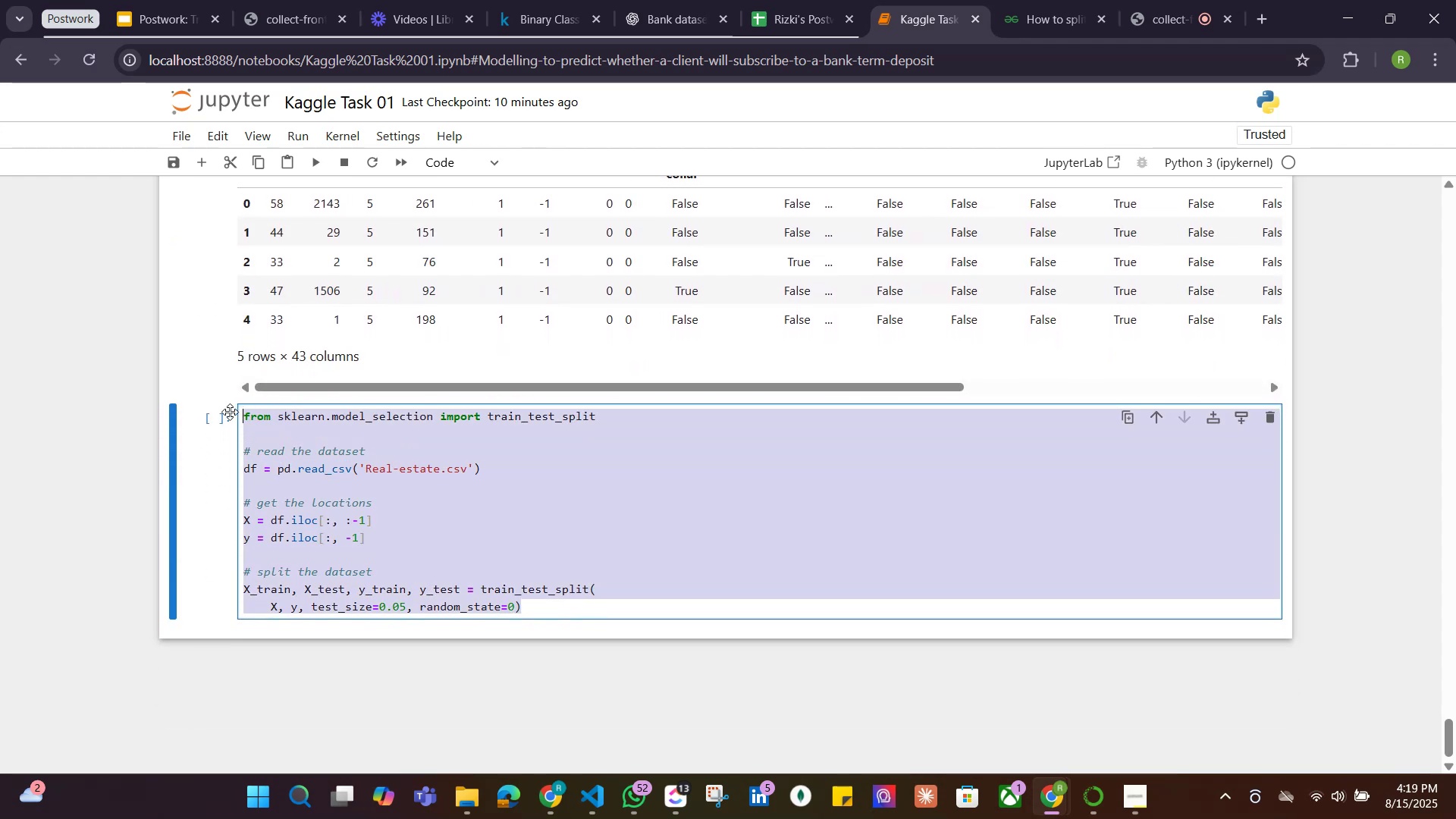 
key(Control+C)
 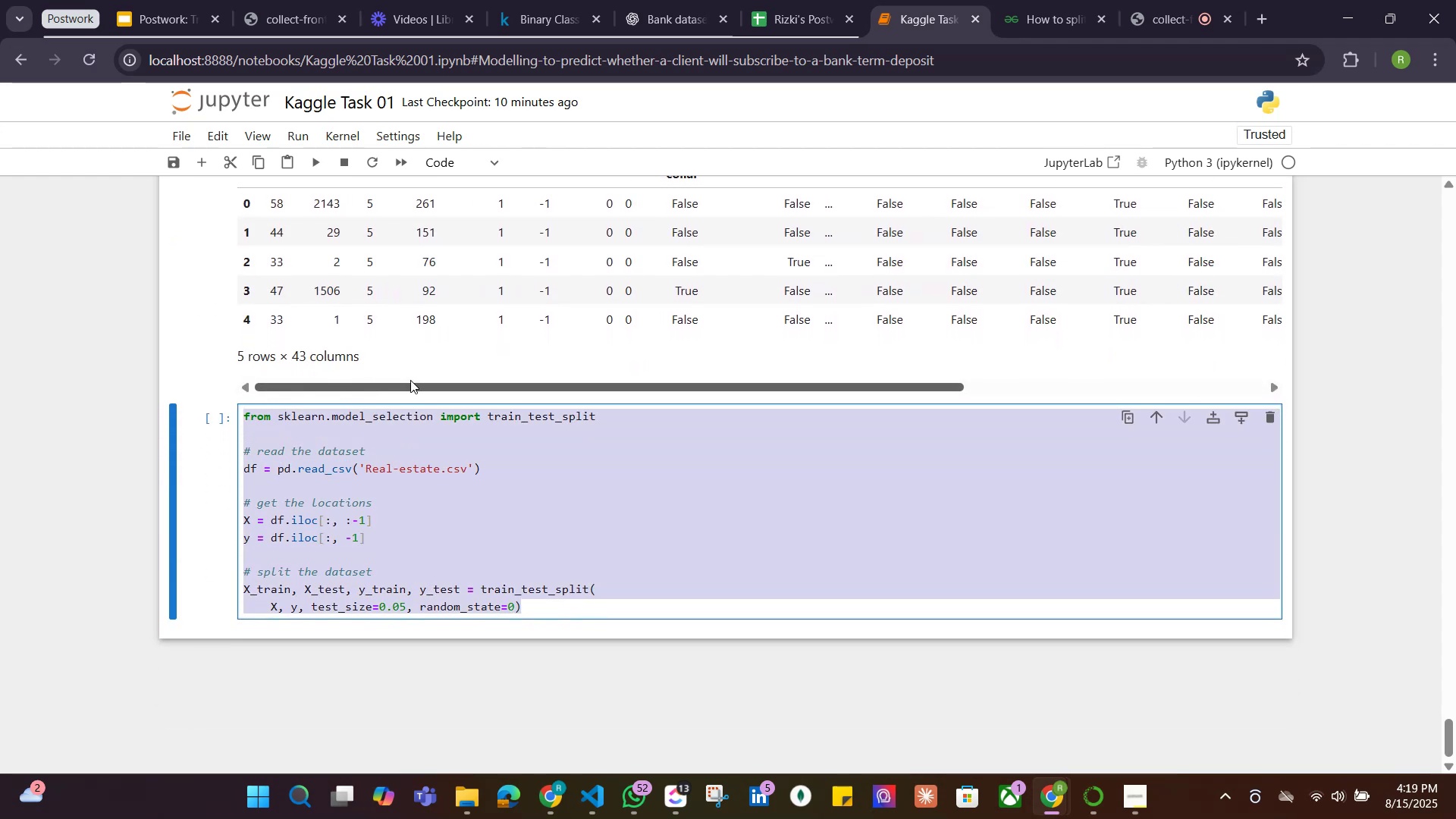 
key(Backspace)
 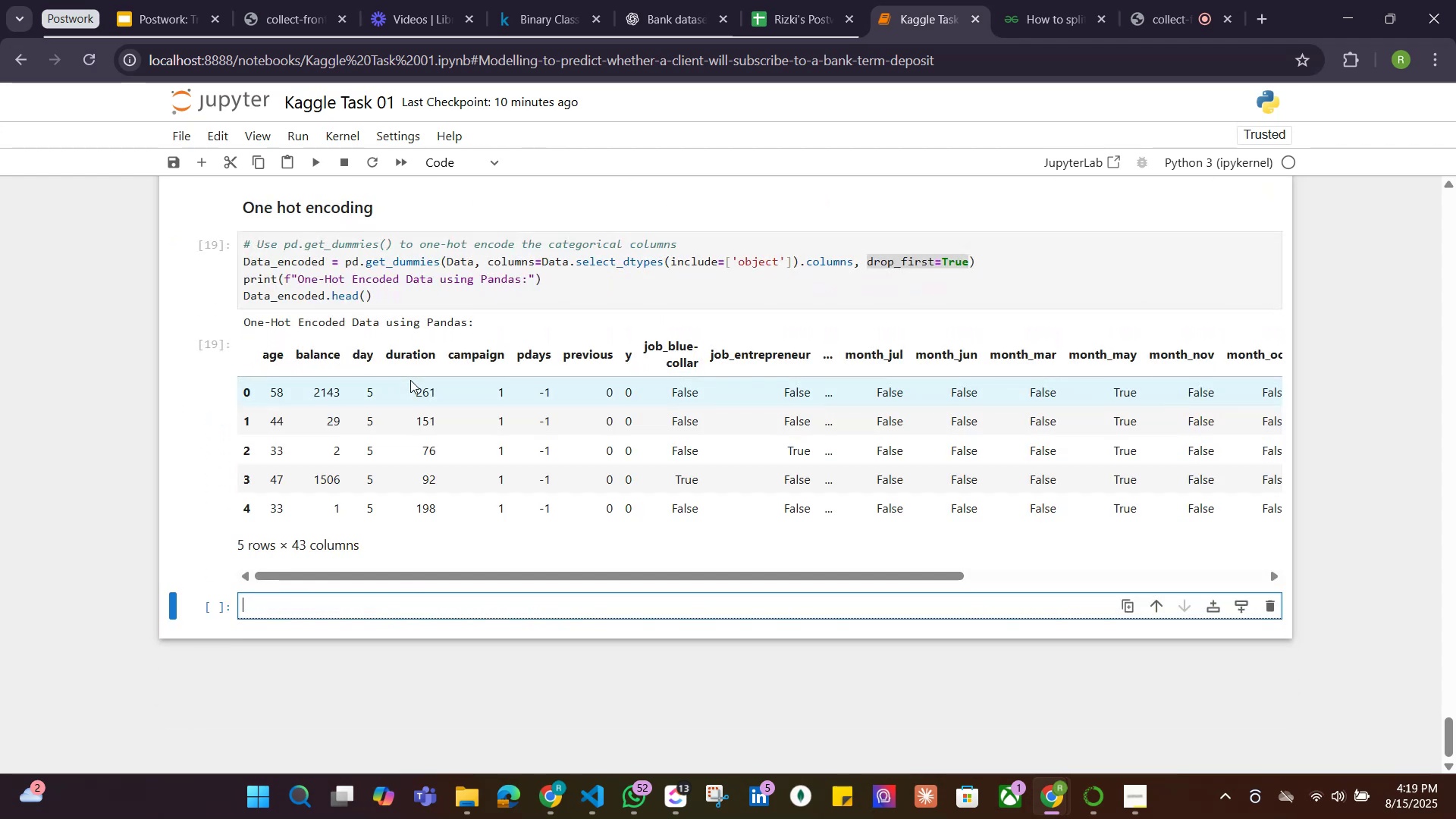 
scroll: coordinate [449, 310], scroll_direction: up, amount: 3.0
 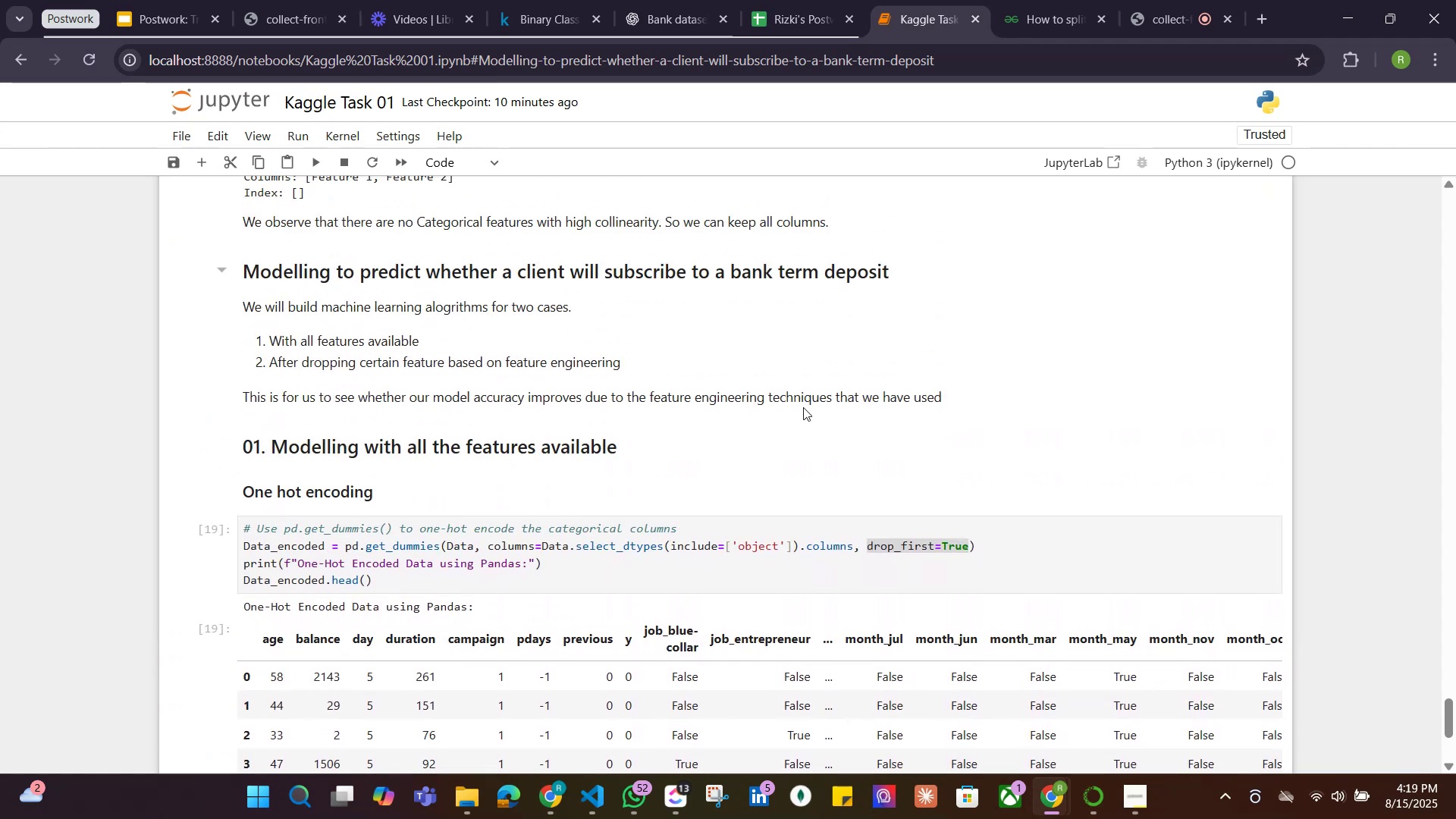 
left_click([854, 460])
 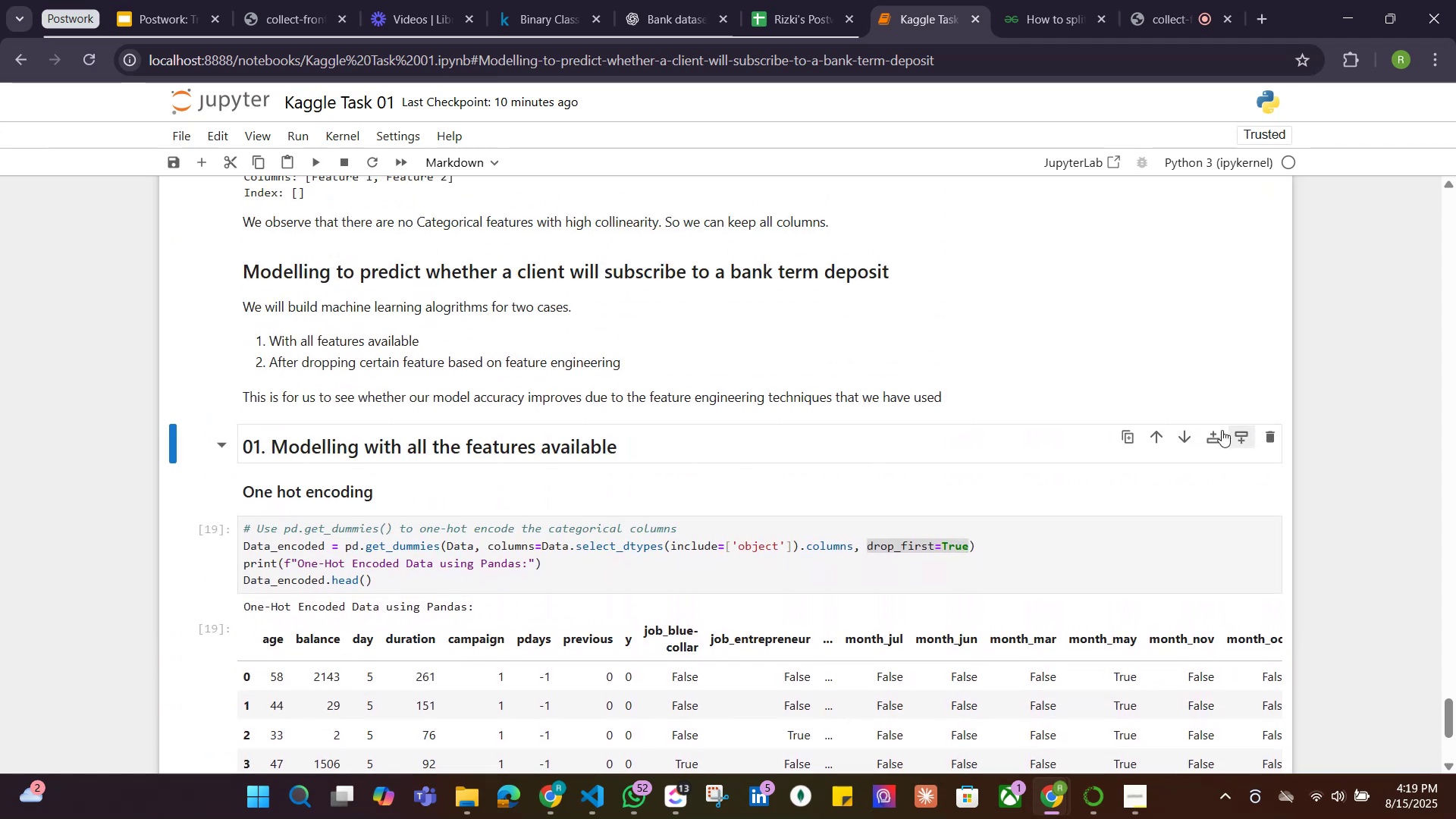 
left_click([1213, 431])
 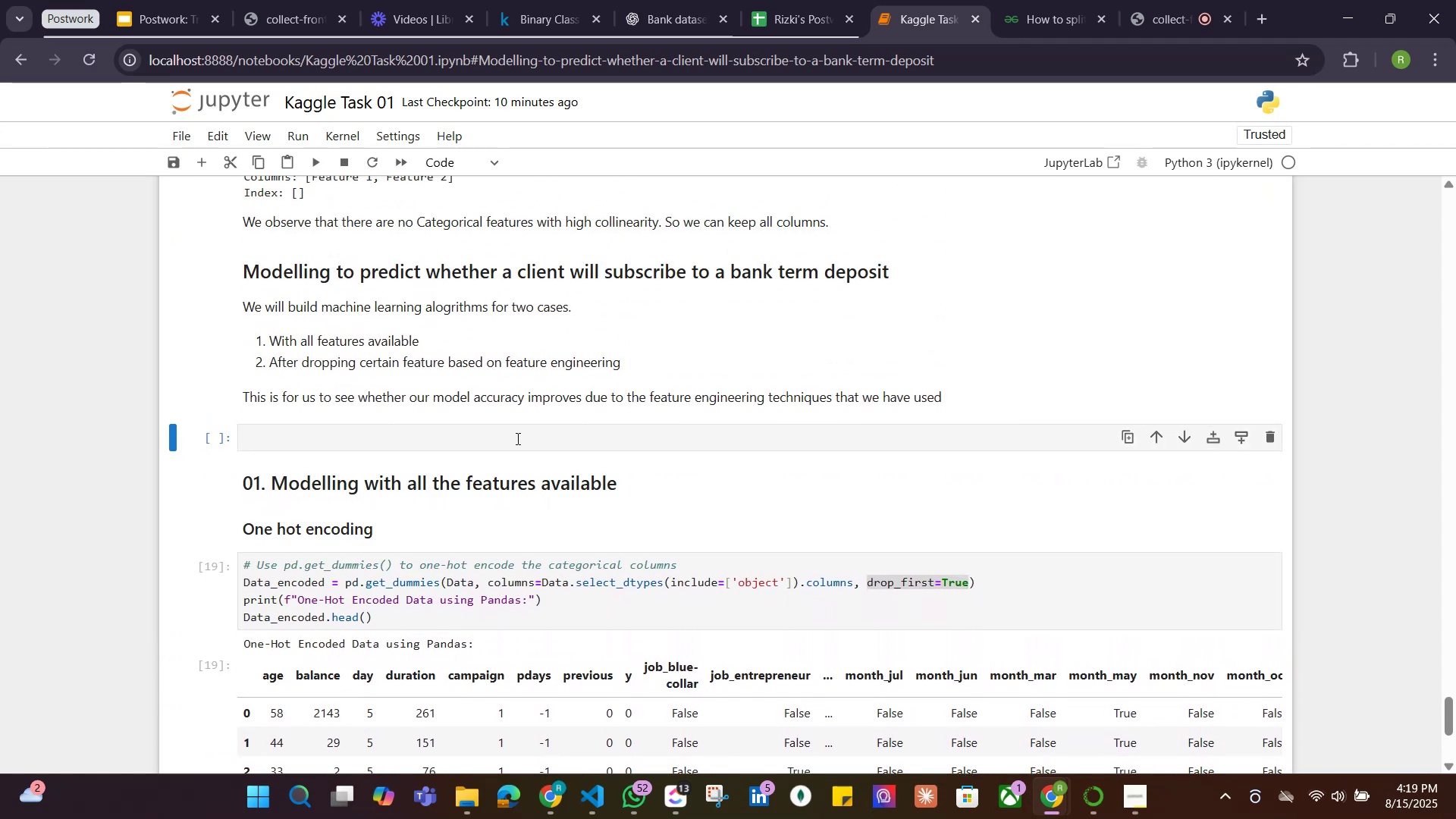 
left_click([516, 441])
 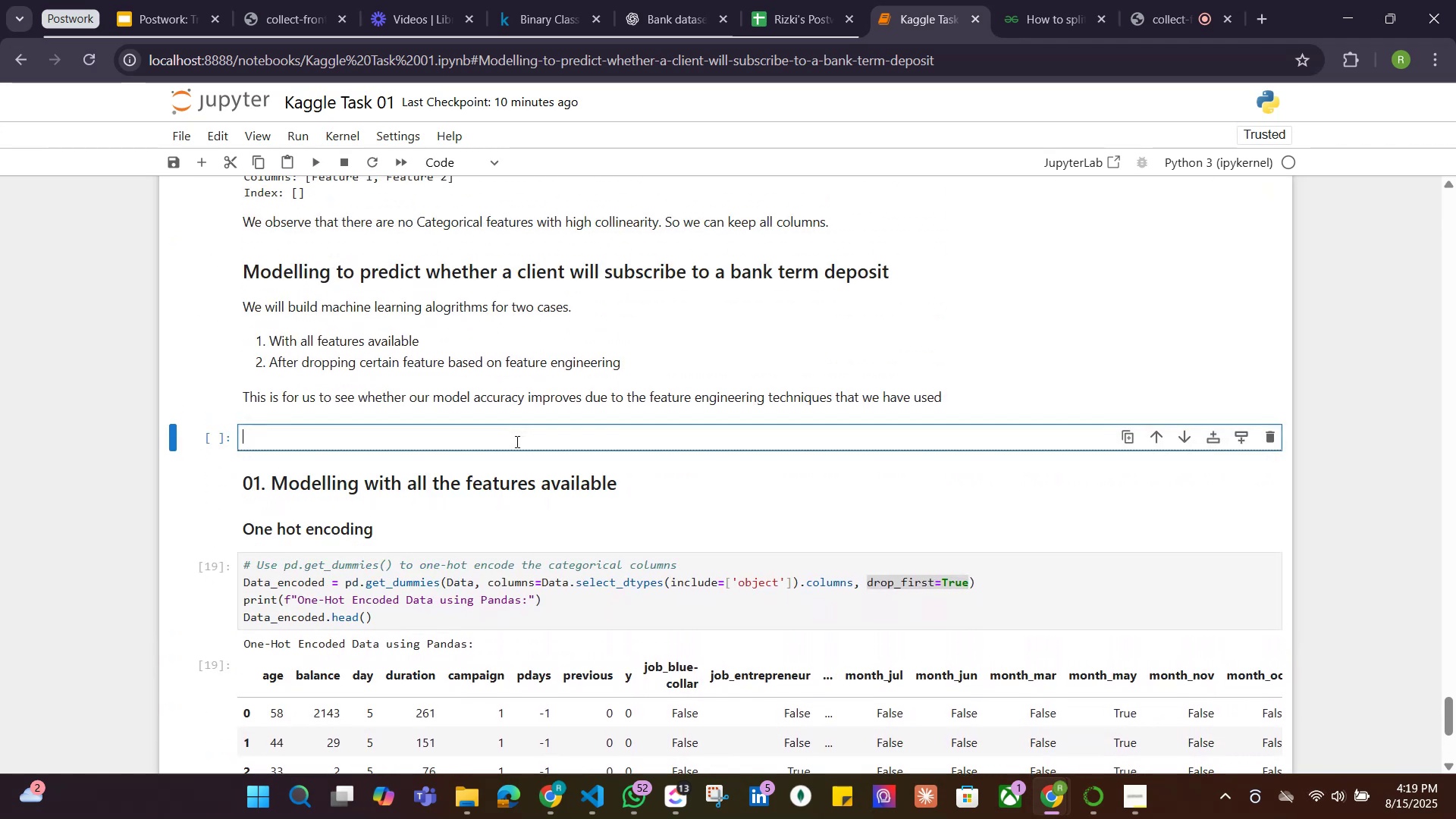 
key(Control+ControlLeft)
 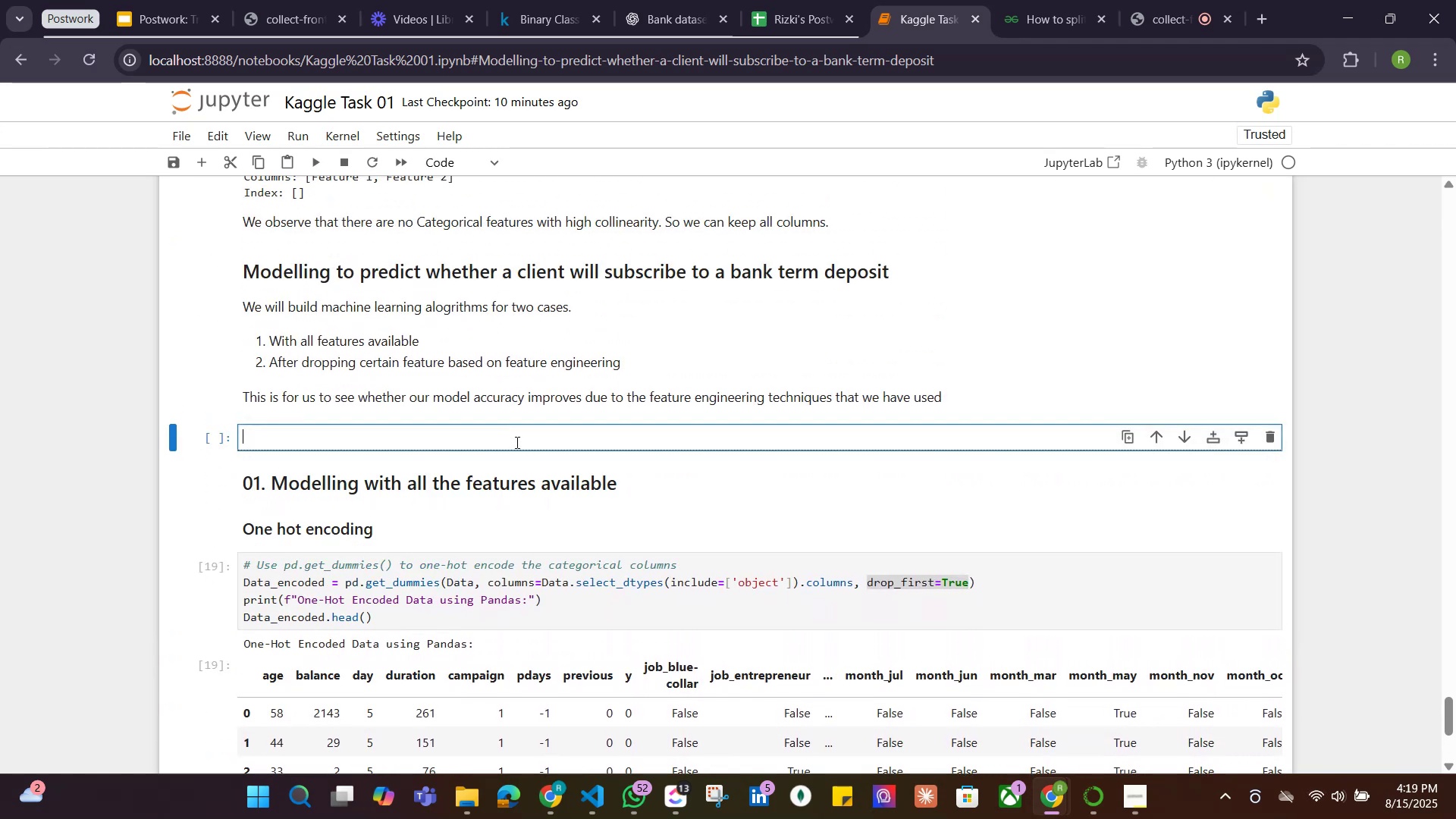 
key(Control+V)
 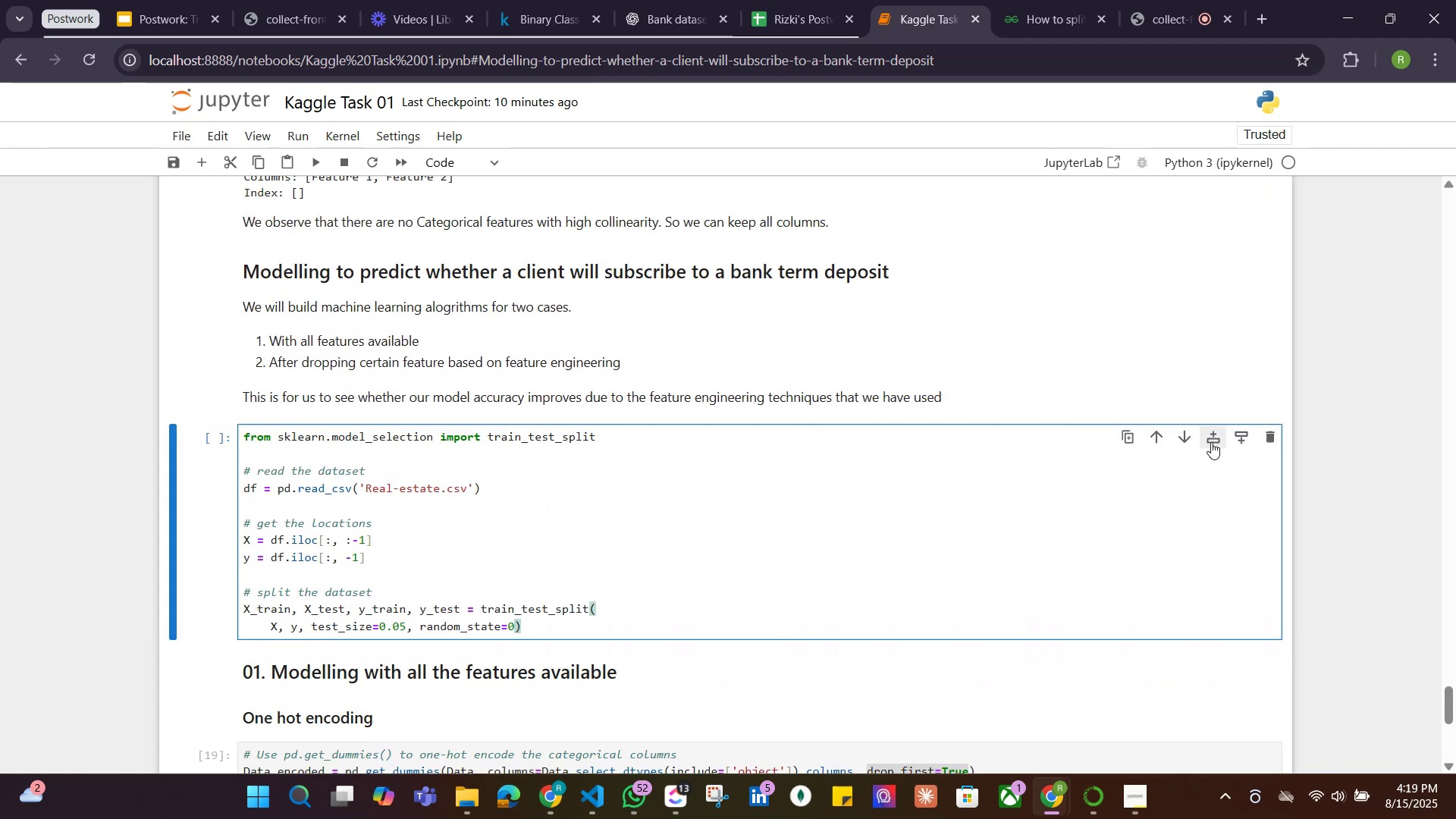 
left_click([1212, 435])
 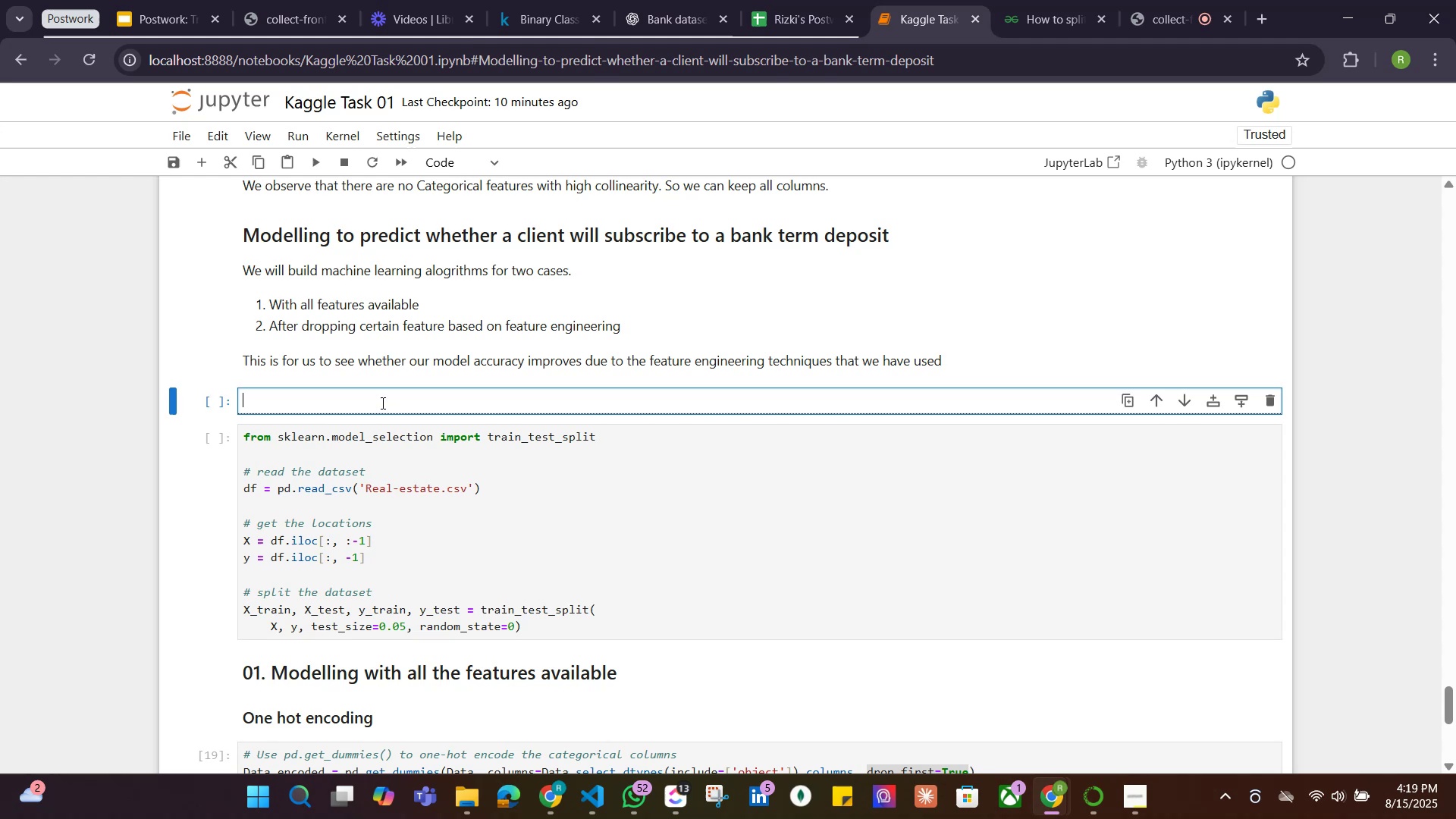 
left_click([378, 394])
 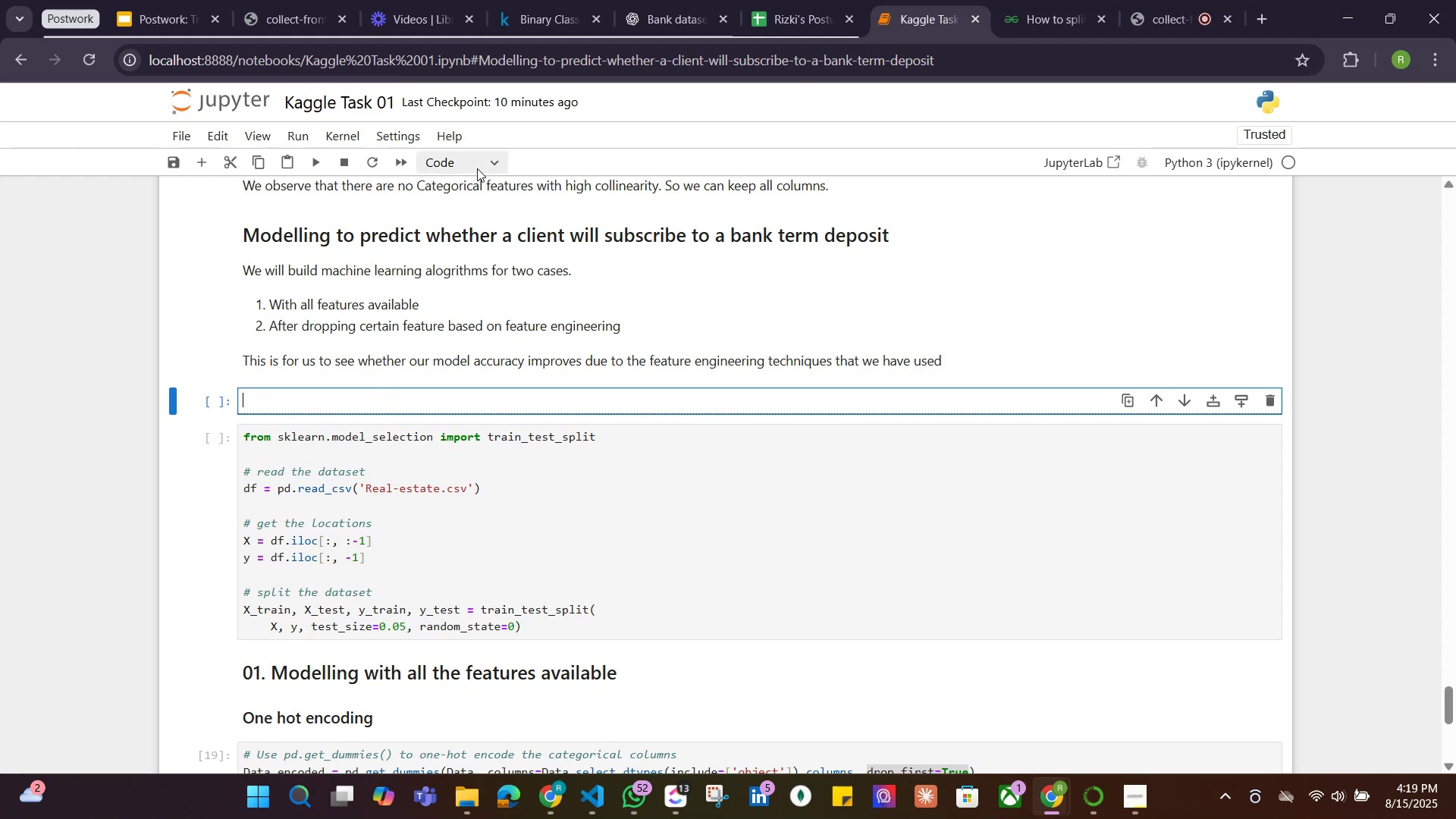 
left_click([458, 168])
 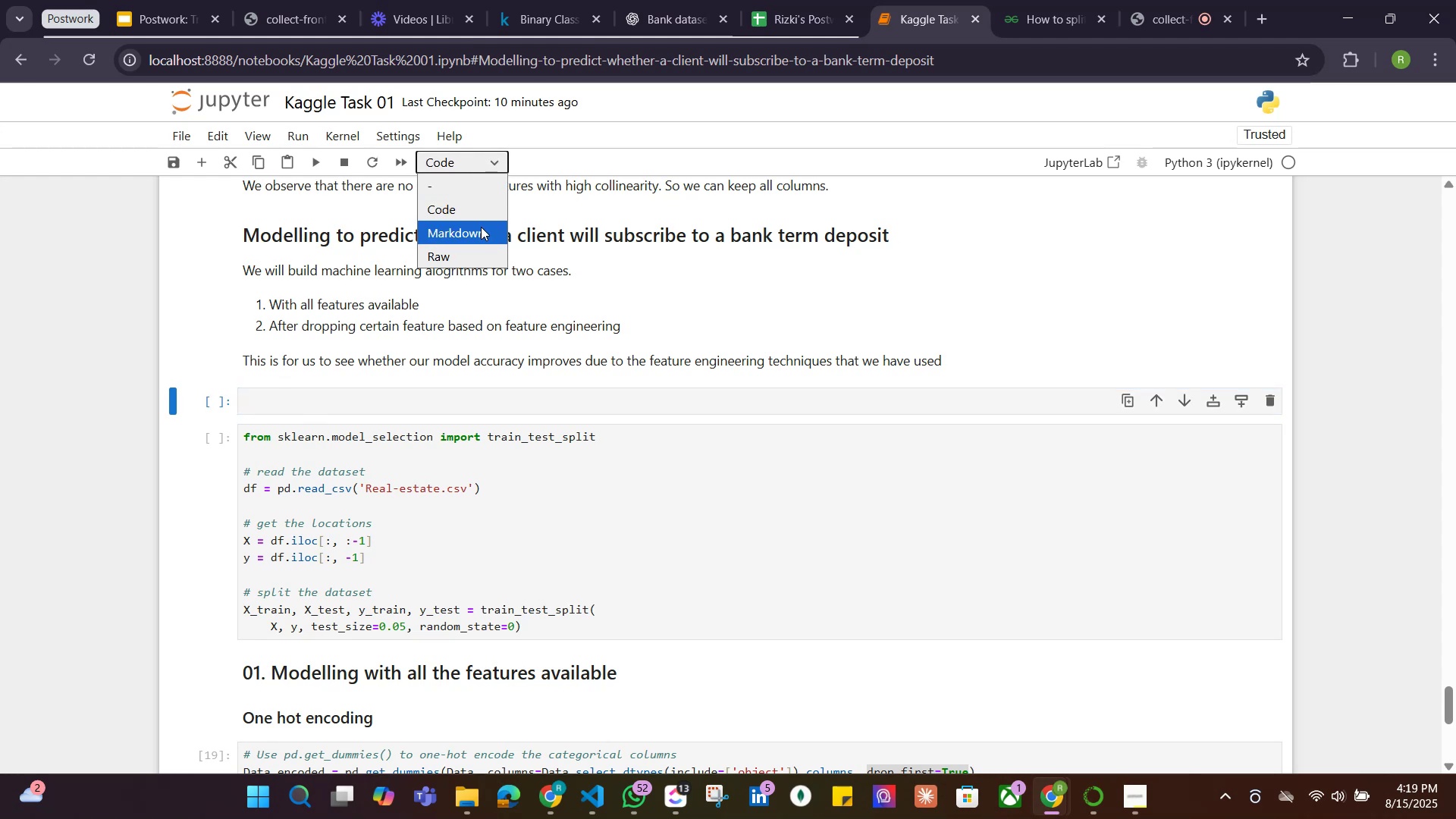 
left_click([480, 227])
 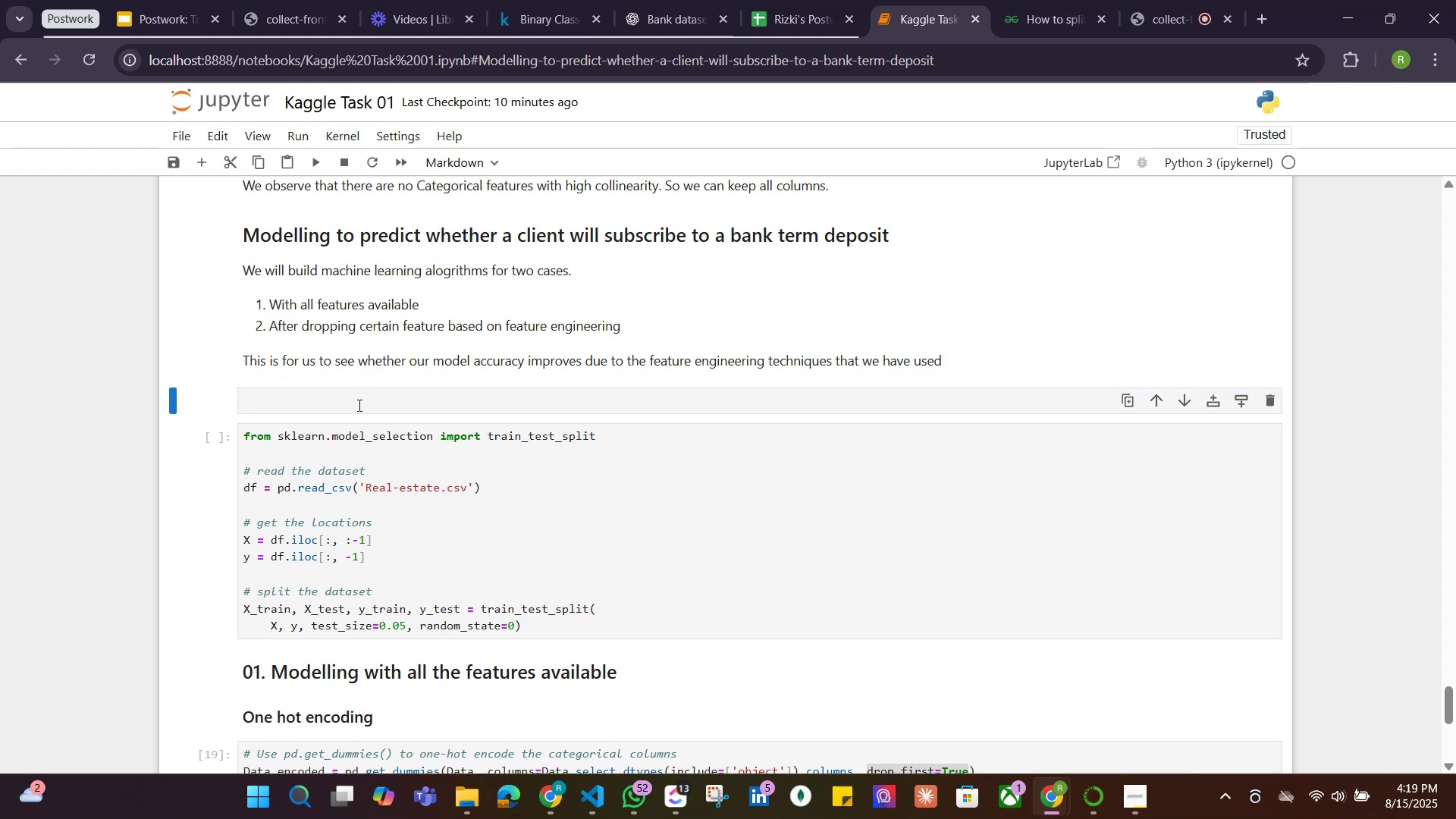 
left_click([358, 405])
 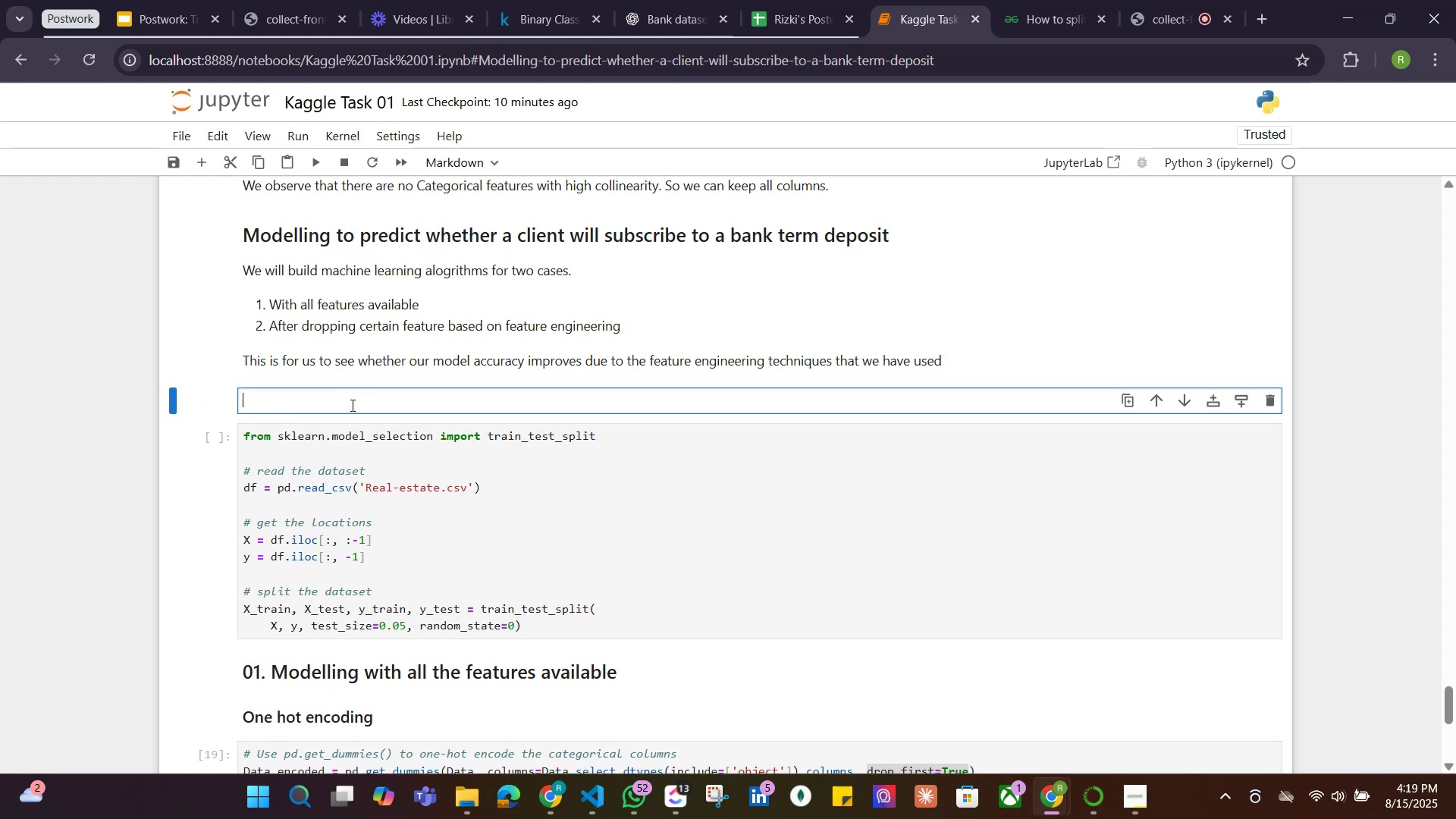 
hold_key(key=ShiftLeft, duration=1.51)
 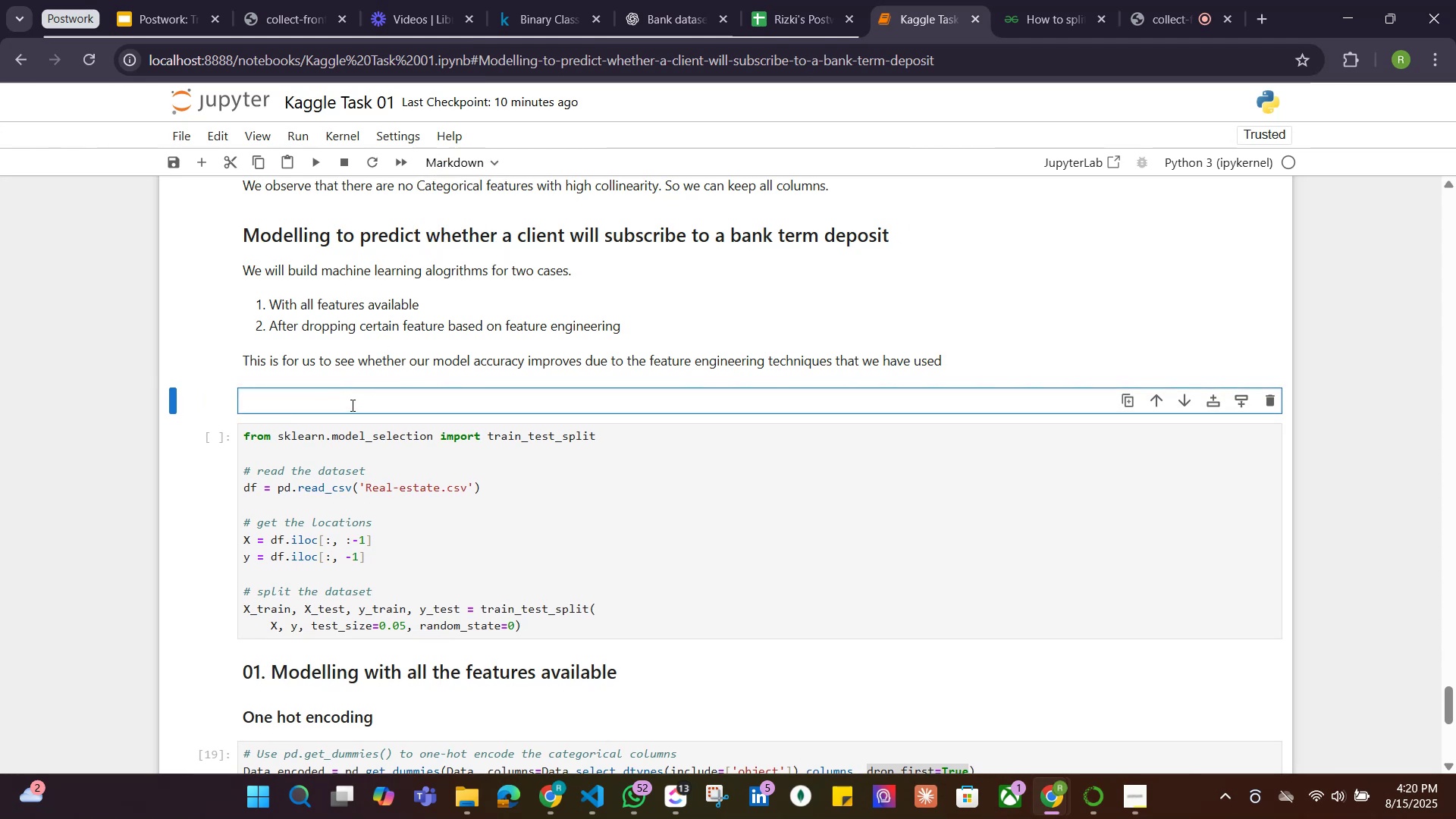 
type(S)
key(Backspace)
type(#### Split the Data into Training an )
key(Backspace)
type(d Test)
 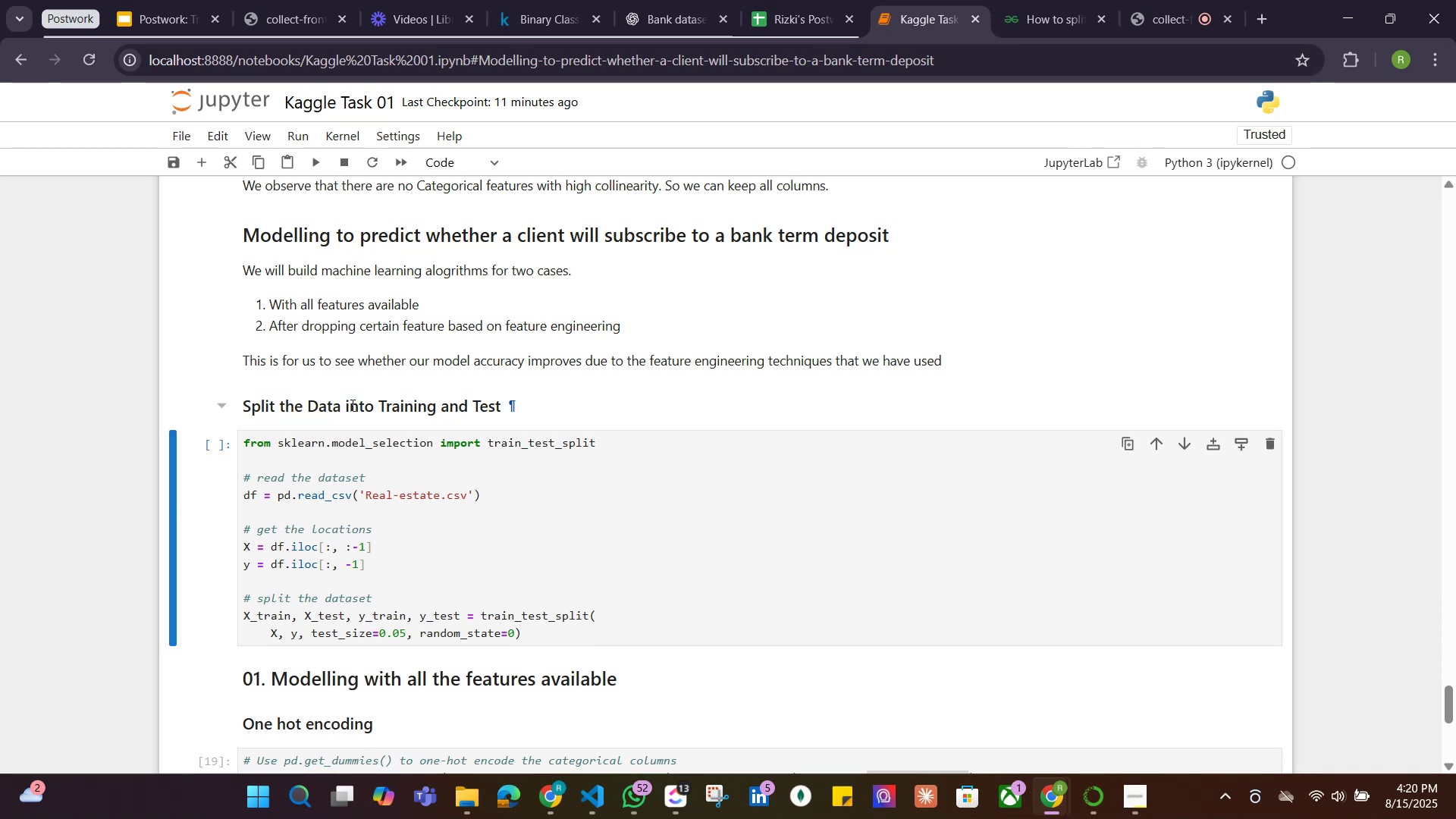 
 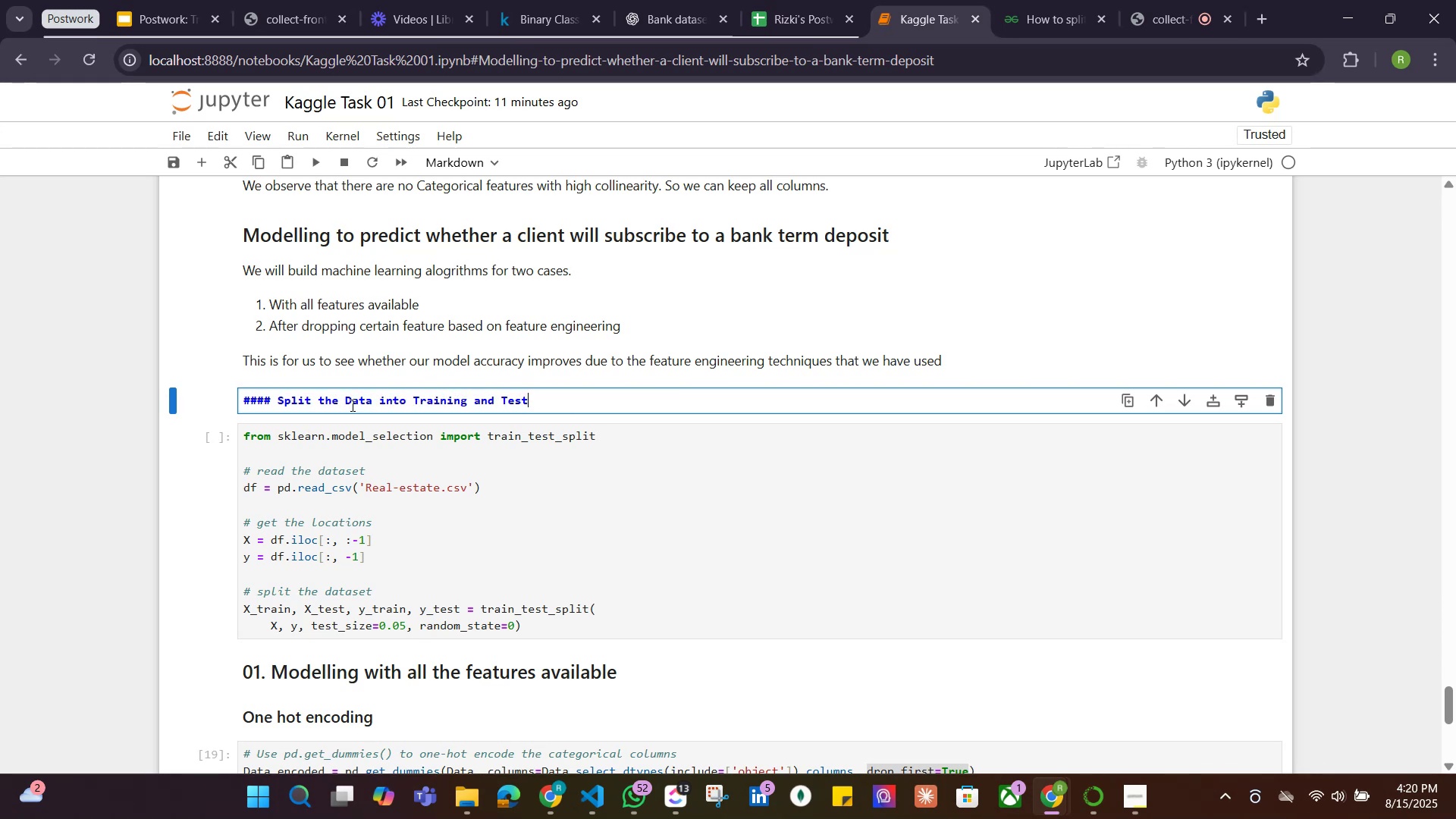 
key(Shift+Enter)
 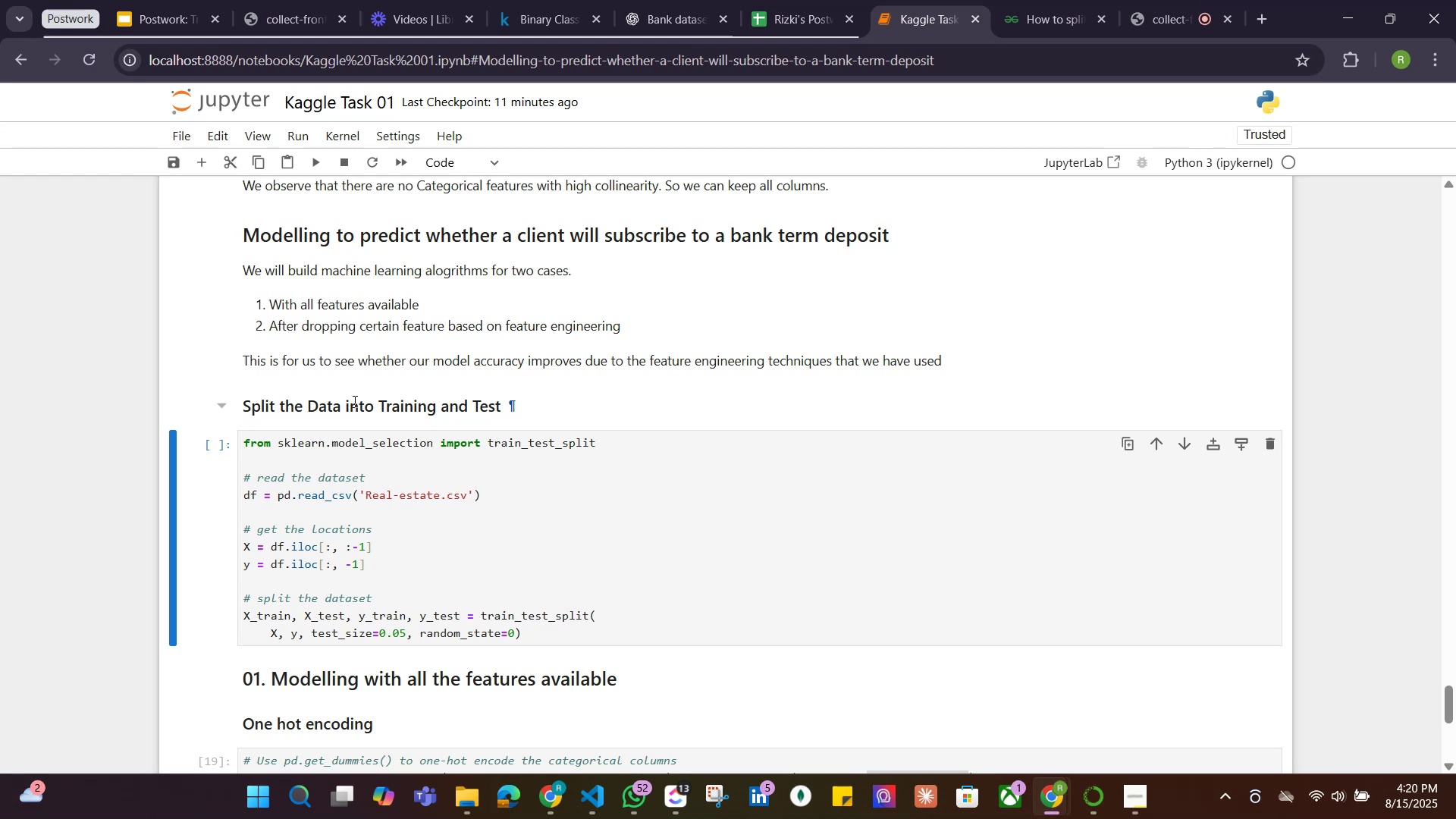 
scroll: coordinate [570, 496], scroll_direction: down, amount: 2.0
 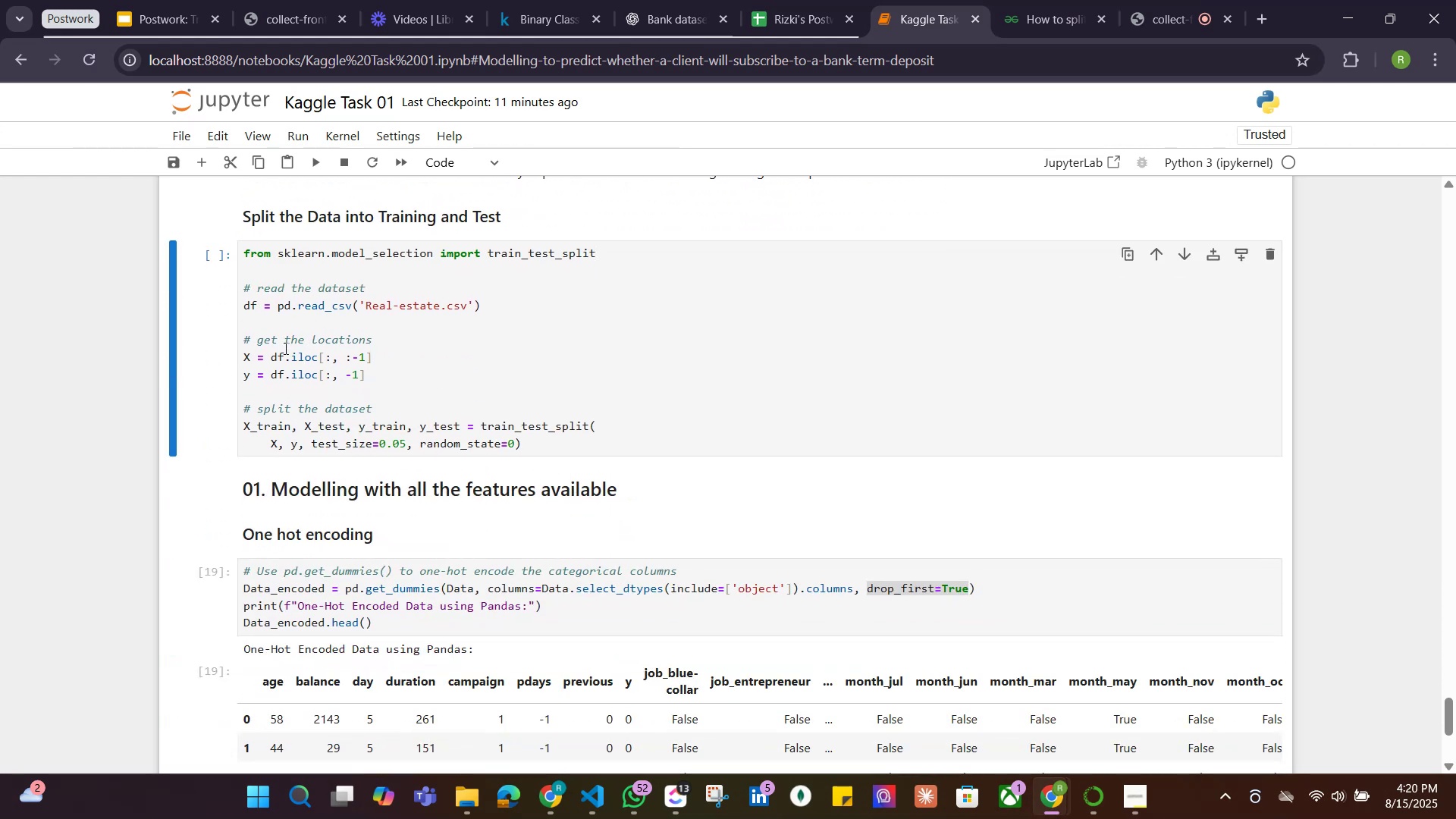 
left_click_drag(start_coordinate=[501, 311], to_coordinate=[215, 291])
 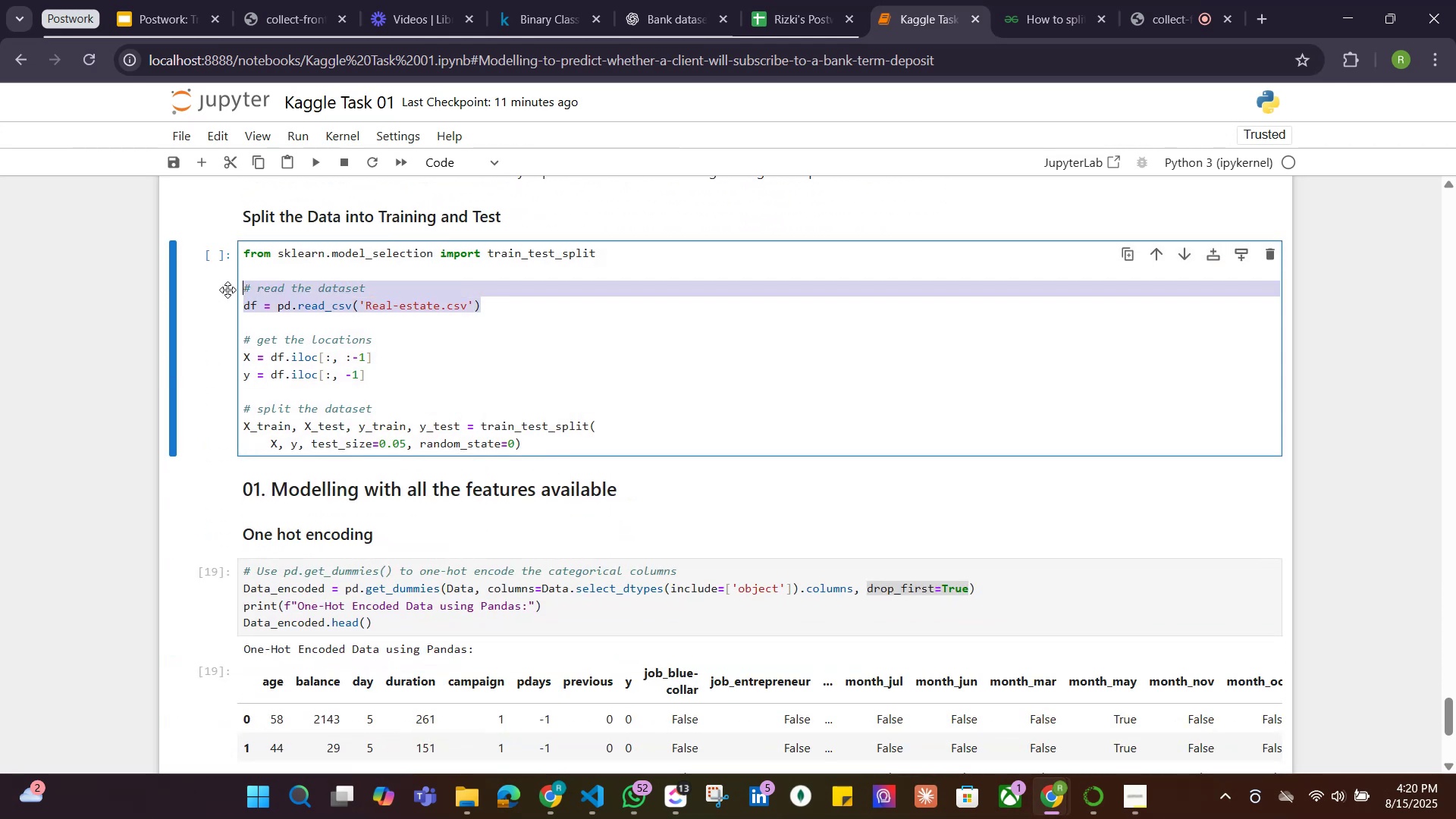 
key(Backspace)
 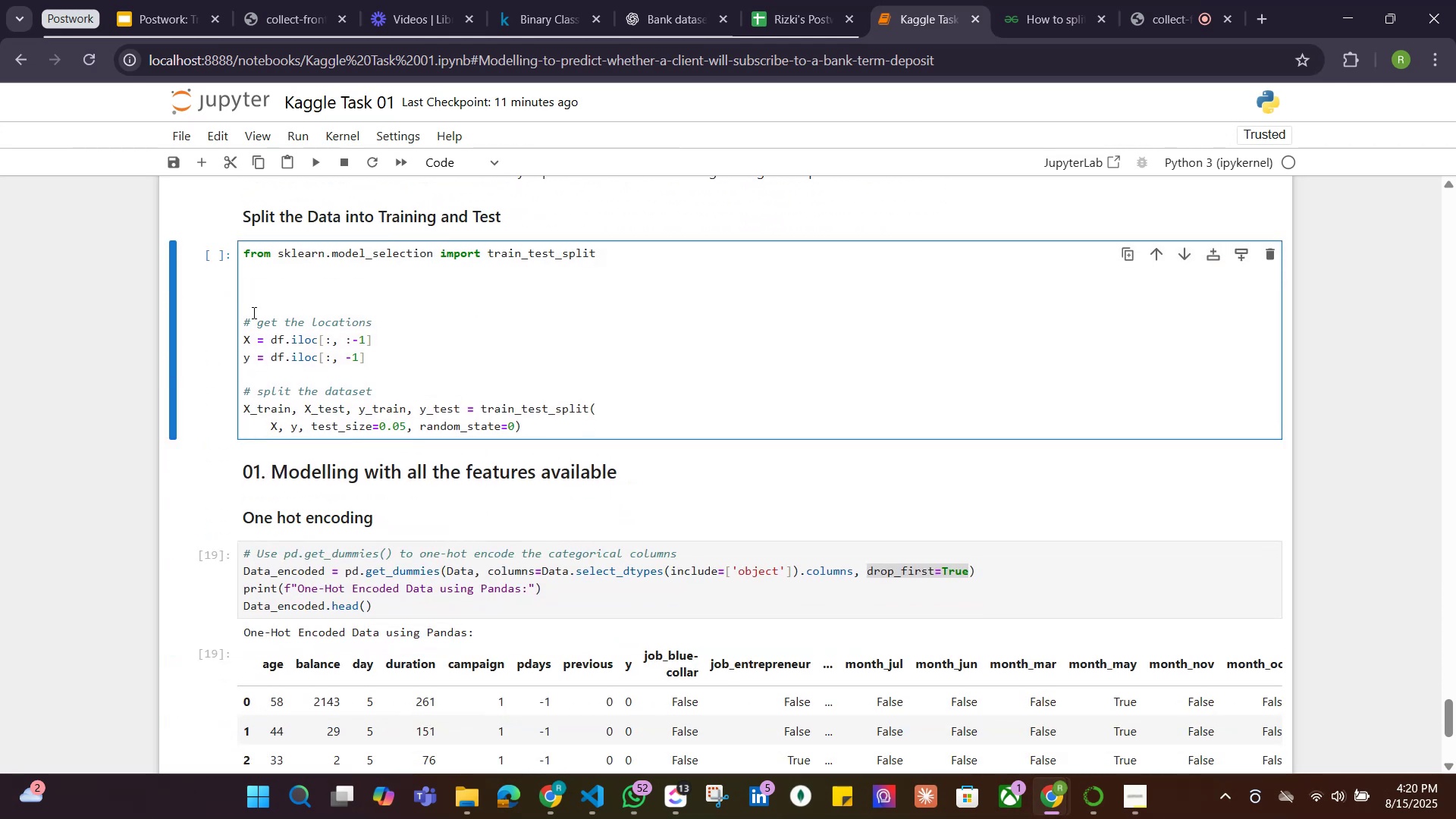 
left_click([253, 310])
 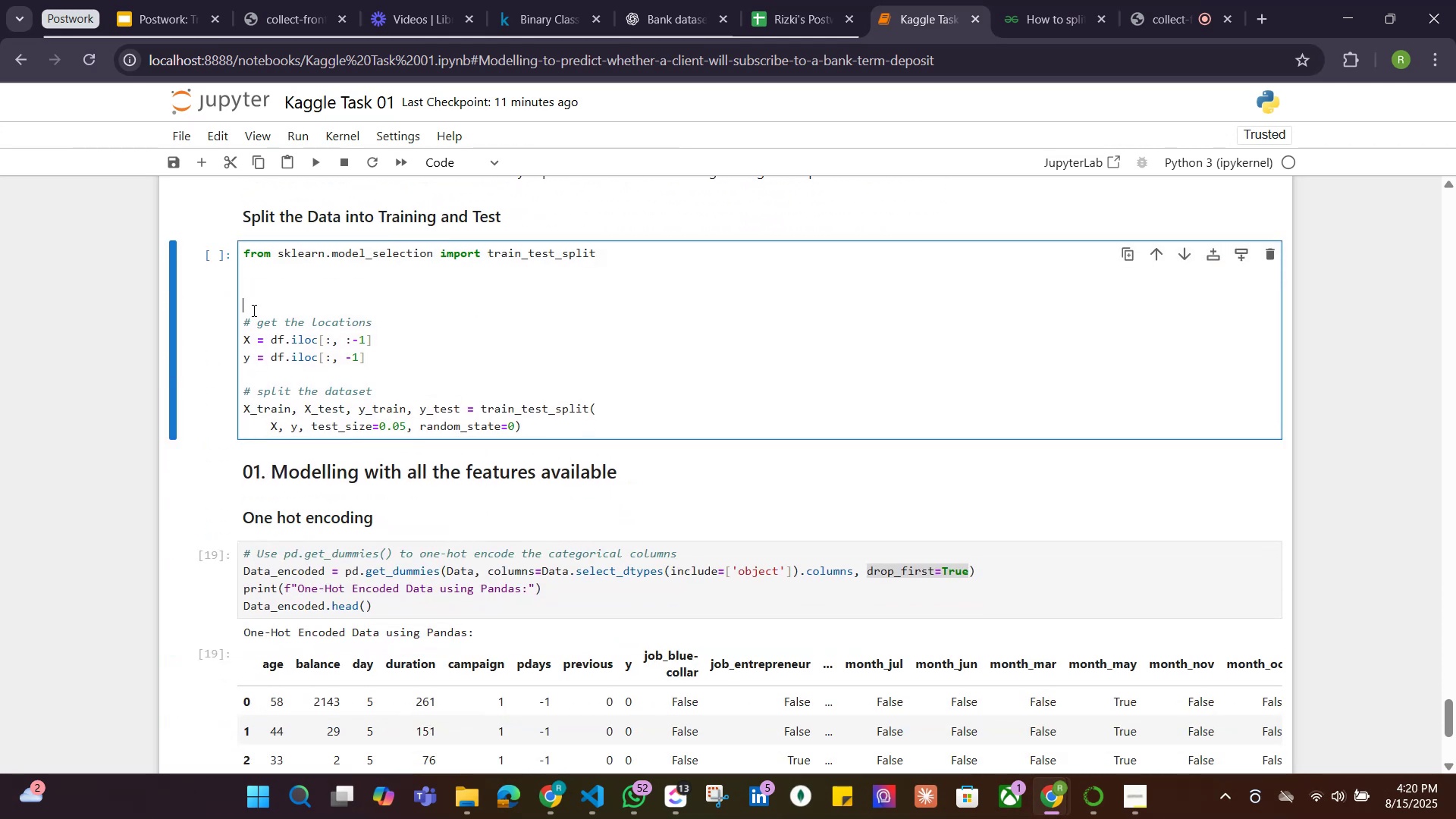 
key(Backspace)
key(Backspace)
type(Data)
 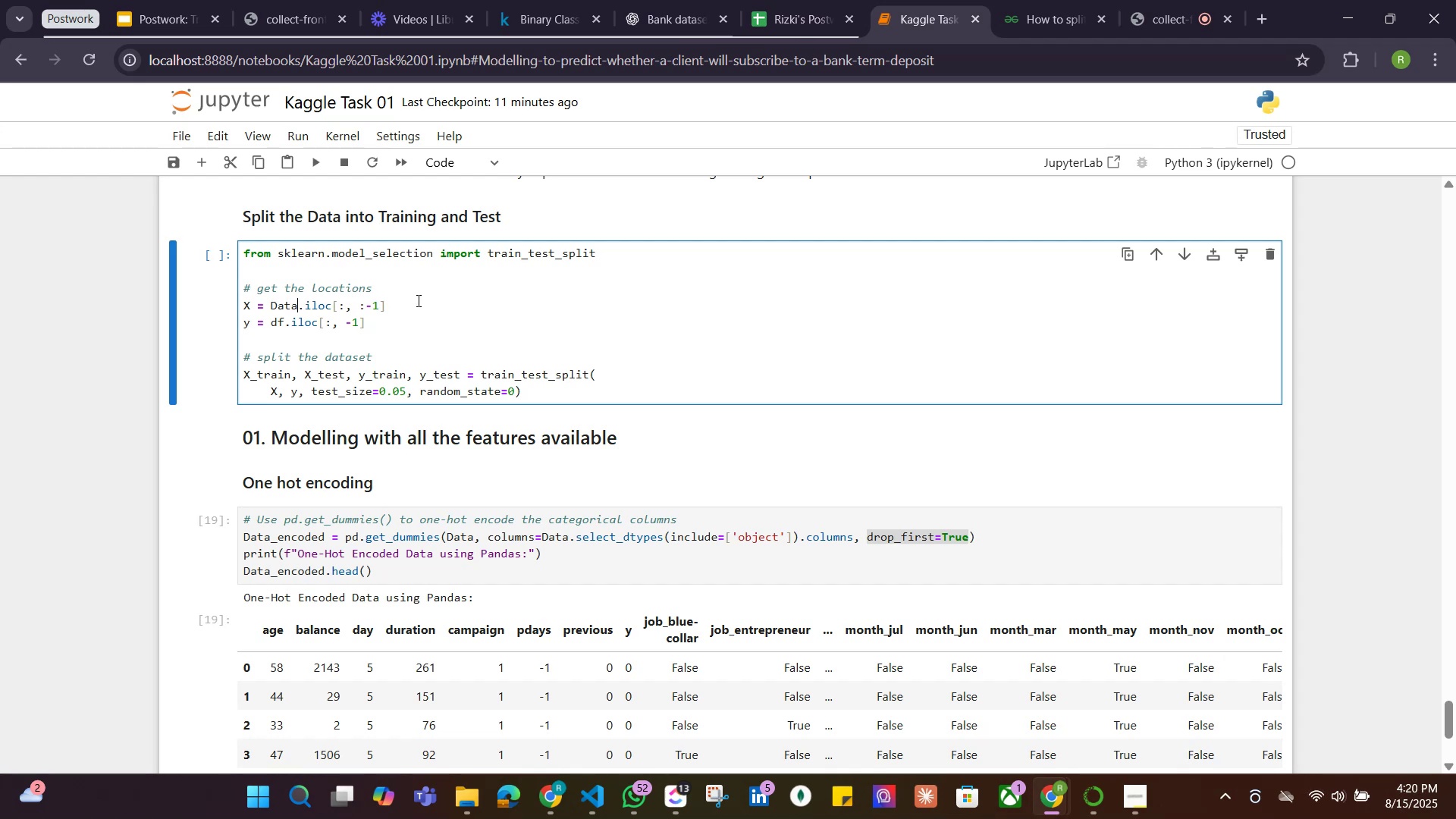 
left_click_drag(start_coordinate=[283, 303], to_coordinate=[271, 303])
 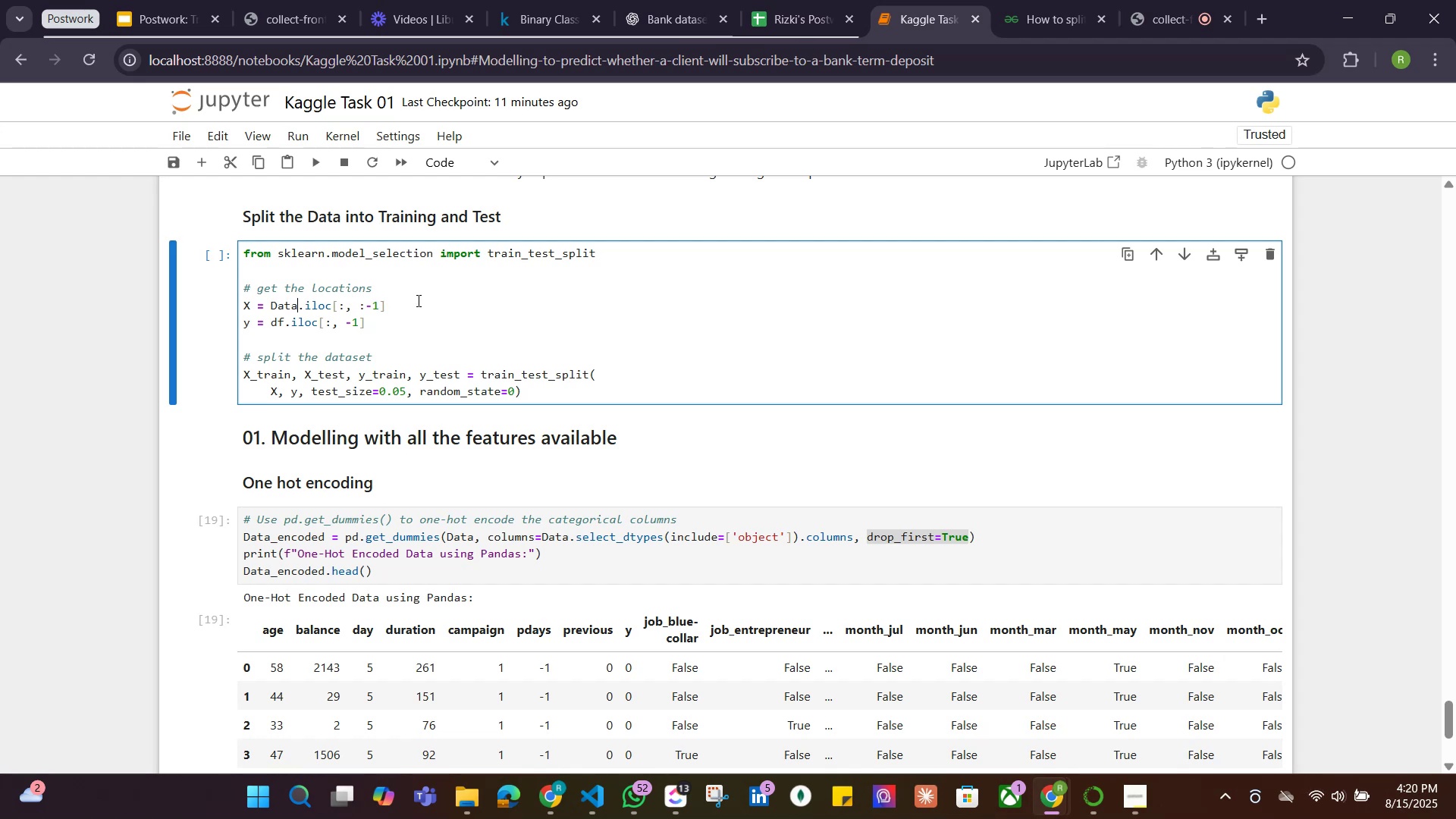 
key(ArrowDown)
 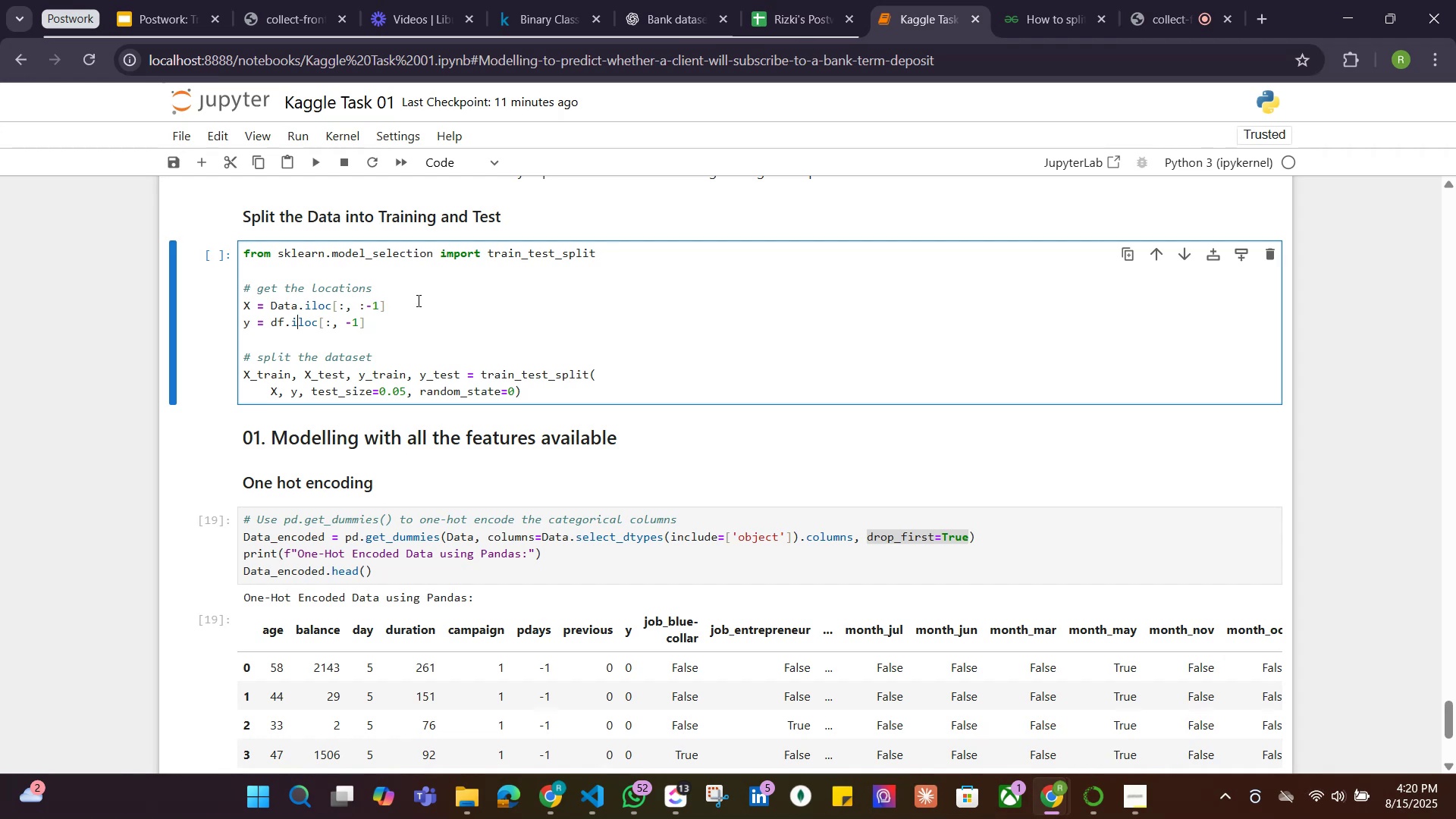 
key(ArrowLeft)
 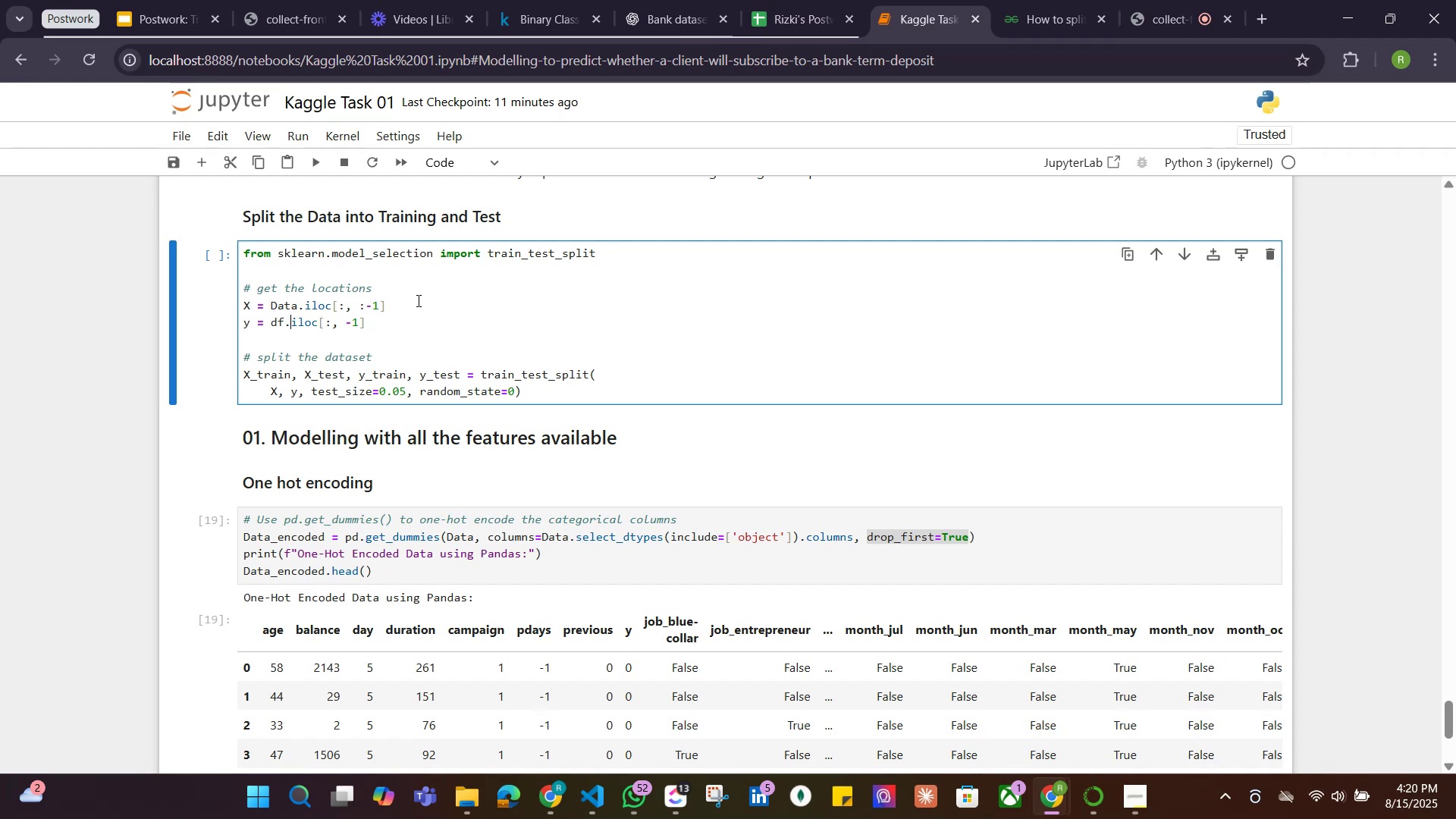 
key(ArrowLeft)
 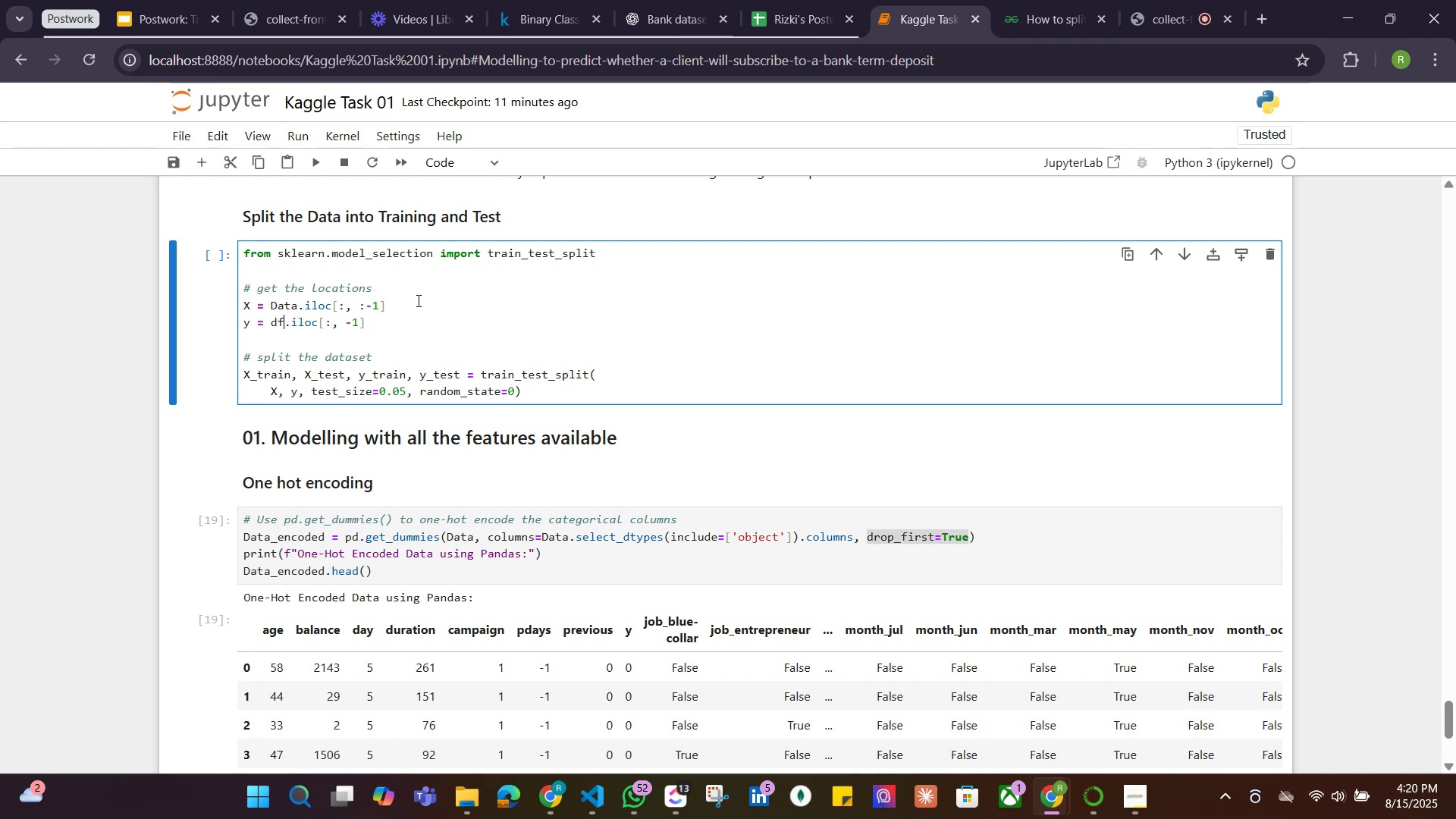 
key(Backspace)
key(Backspace)
type(Data)
 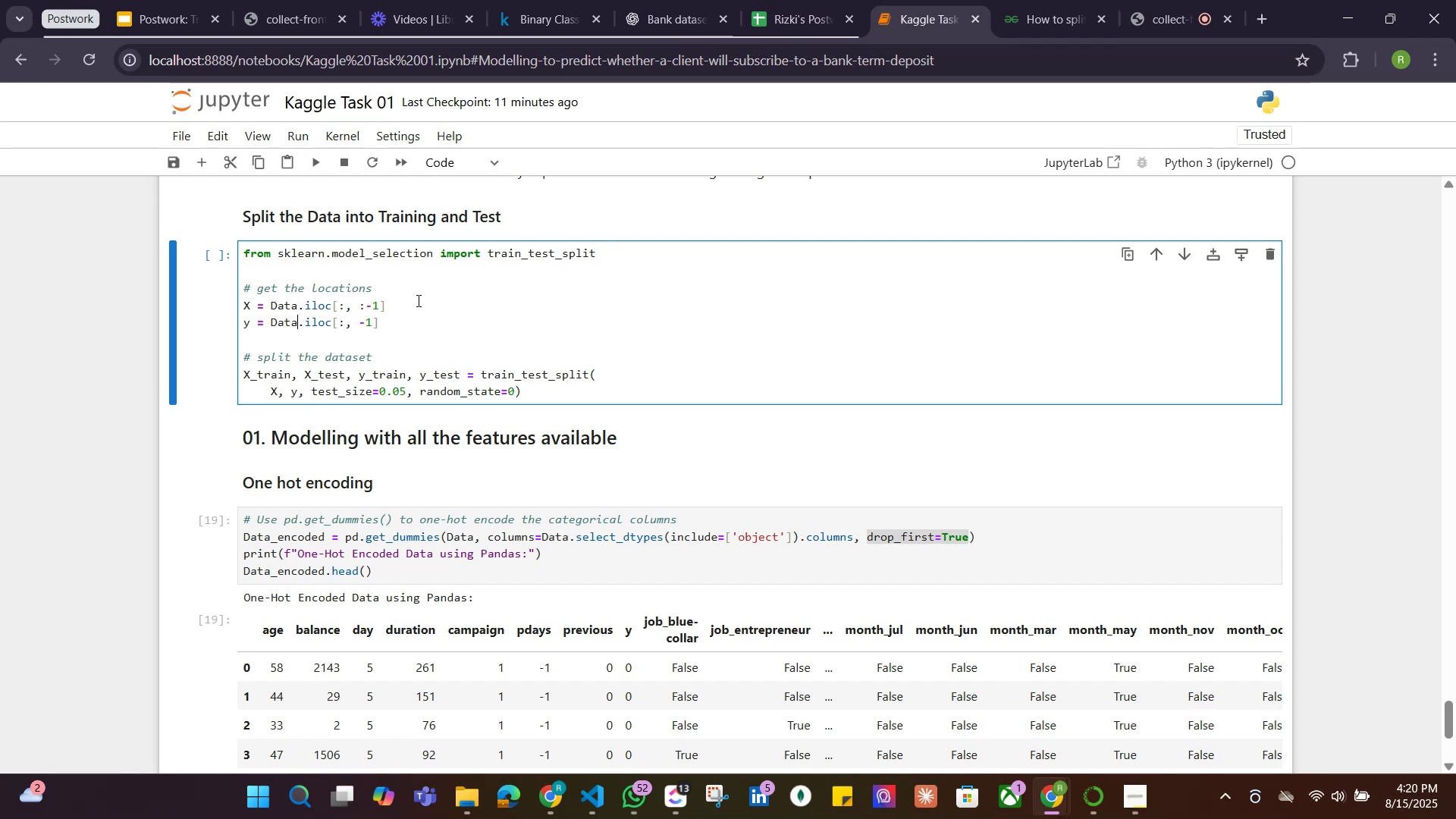 
scroll: coordinate [496, 344], scroll_direction: none, amount: 0.0
 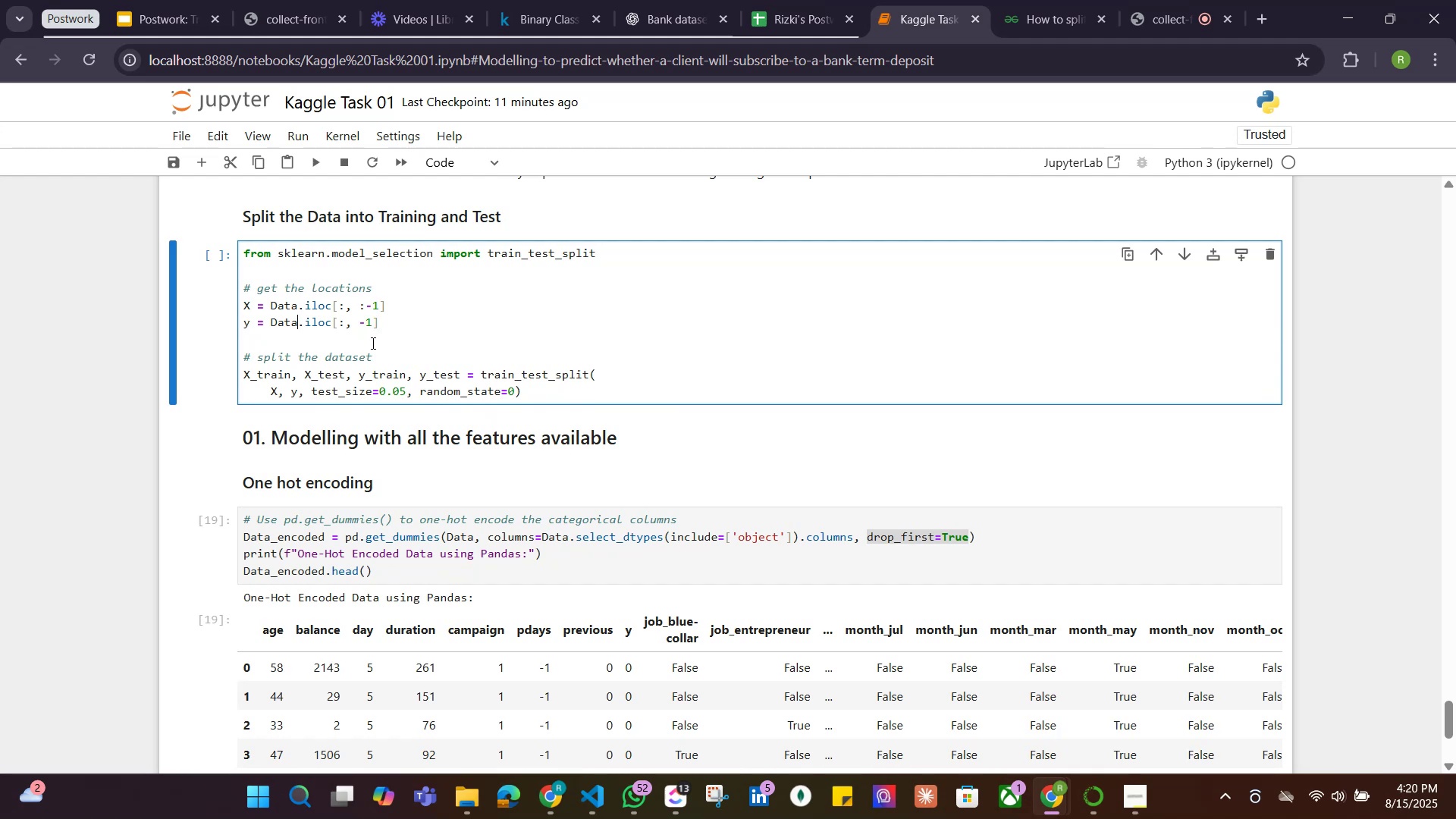 
scroll: coordinate [458, 328], scroll_direction: down, amount: 1.0
 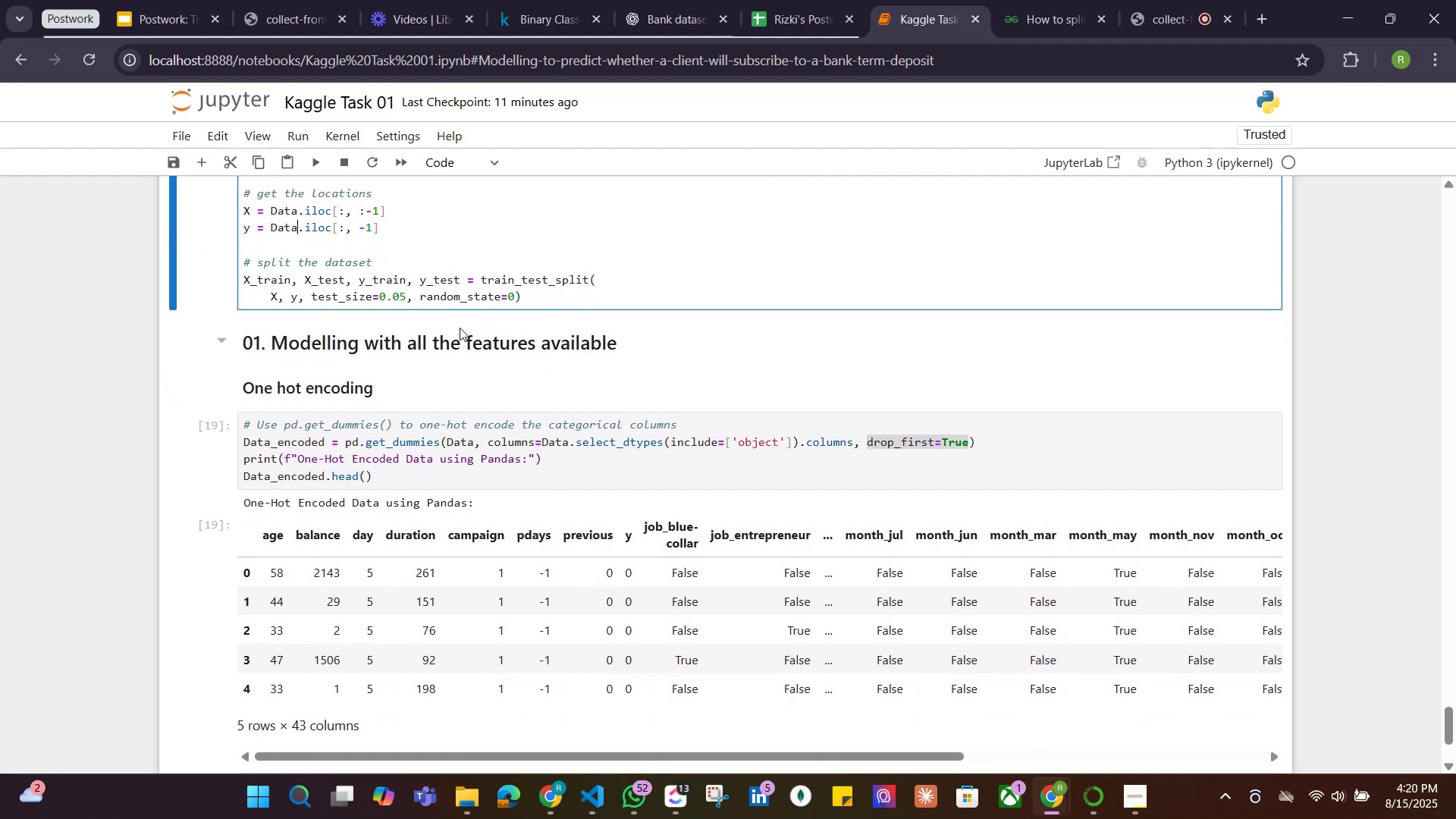 
scroll: coordinate [460, 328], scroll_direction: up, amount: 2.0
 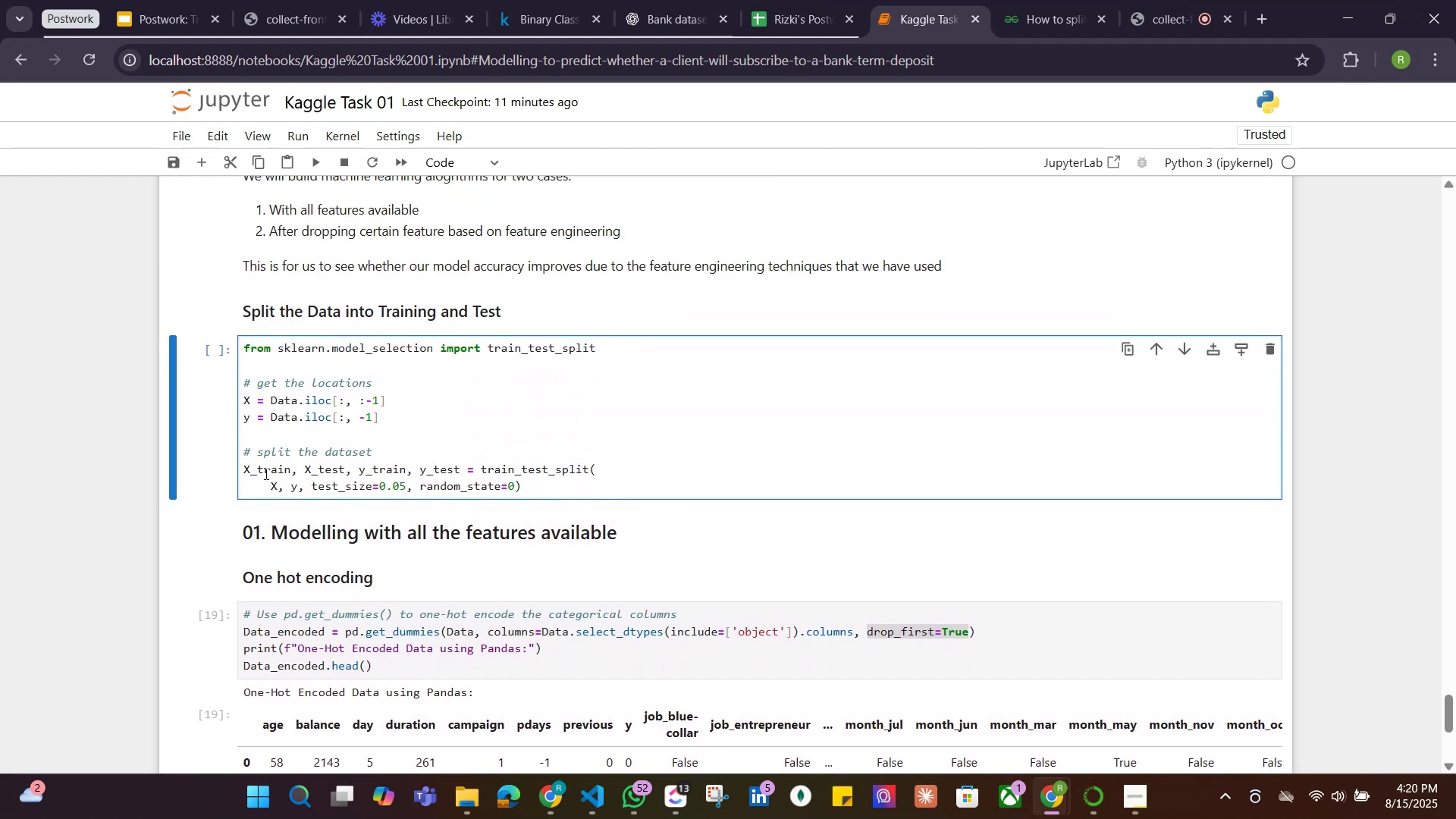 
left_click([334, 473])
 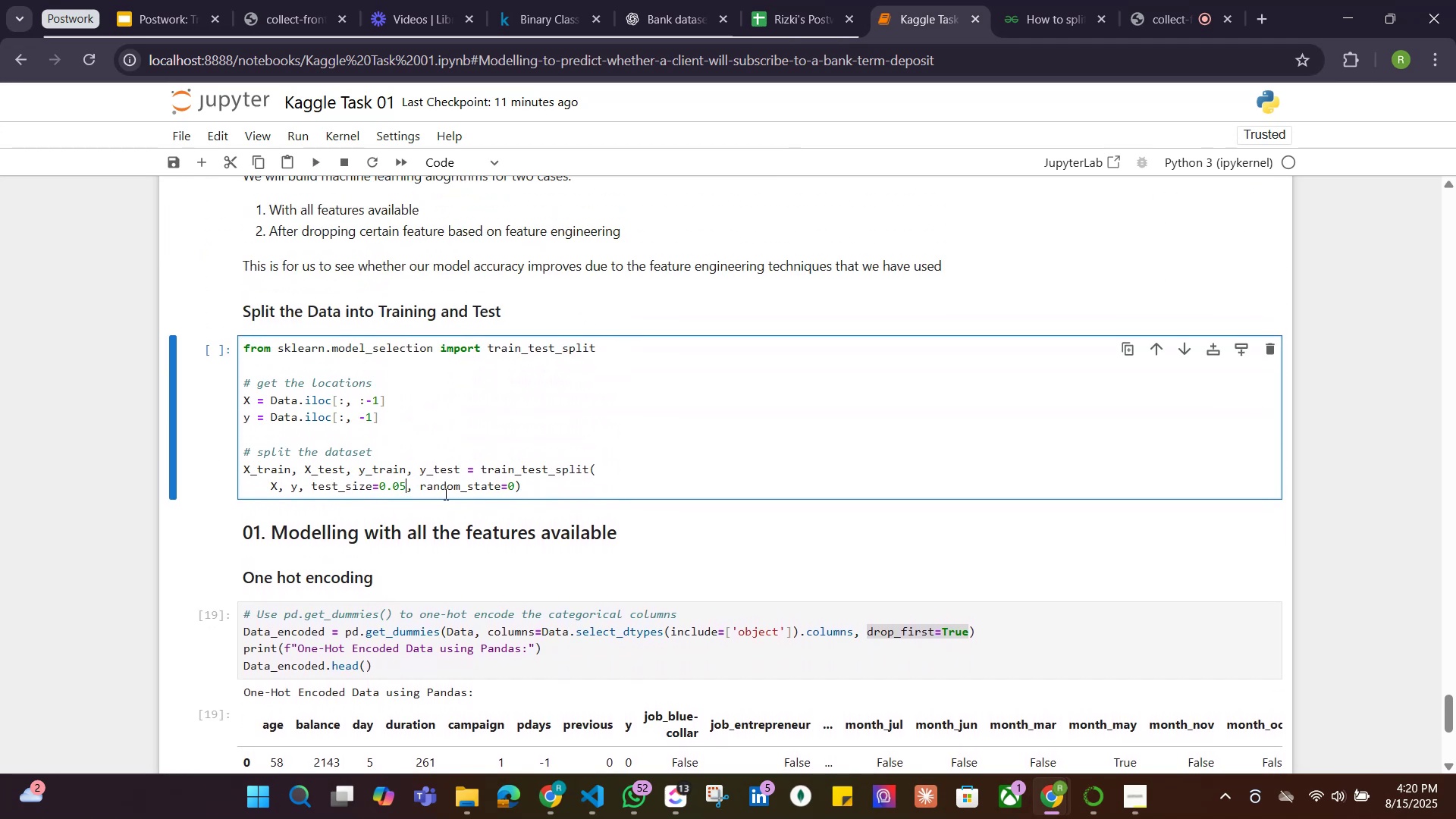 
key(Backspace)
 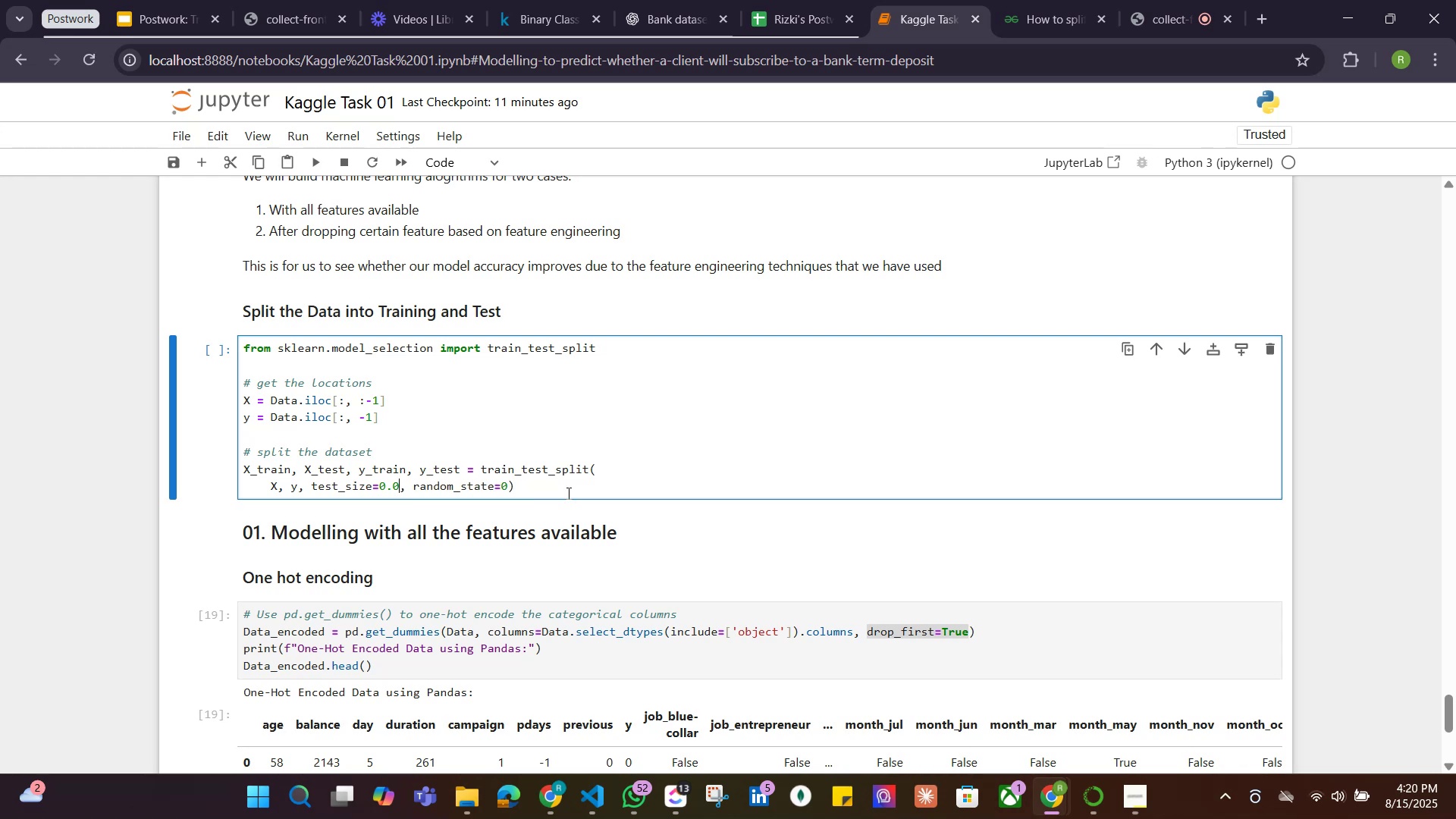 
key(Backspace)
 